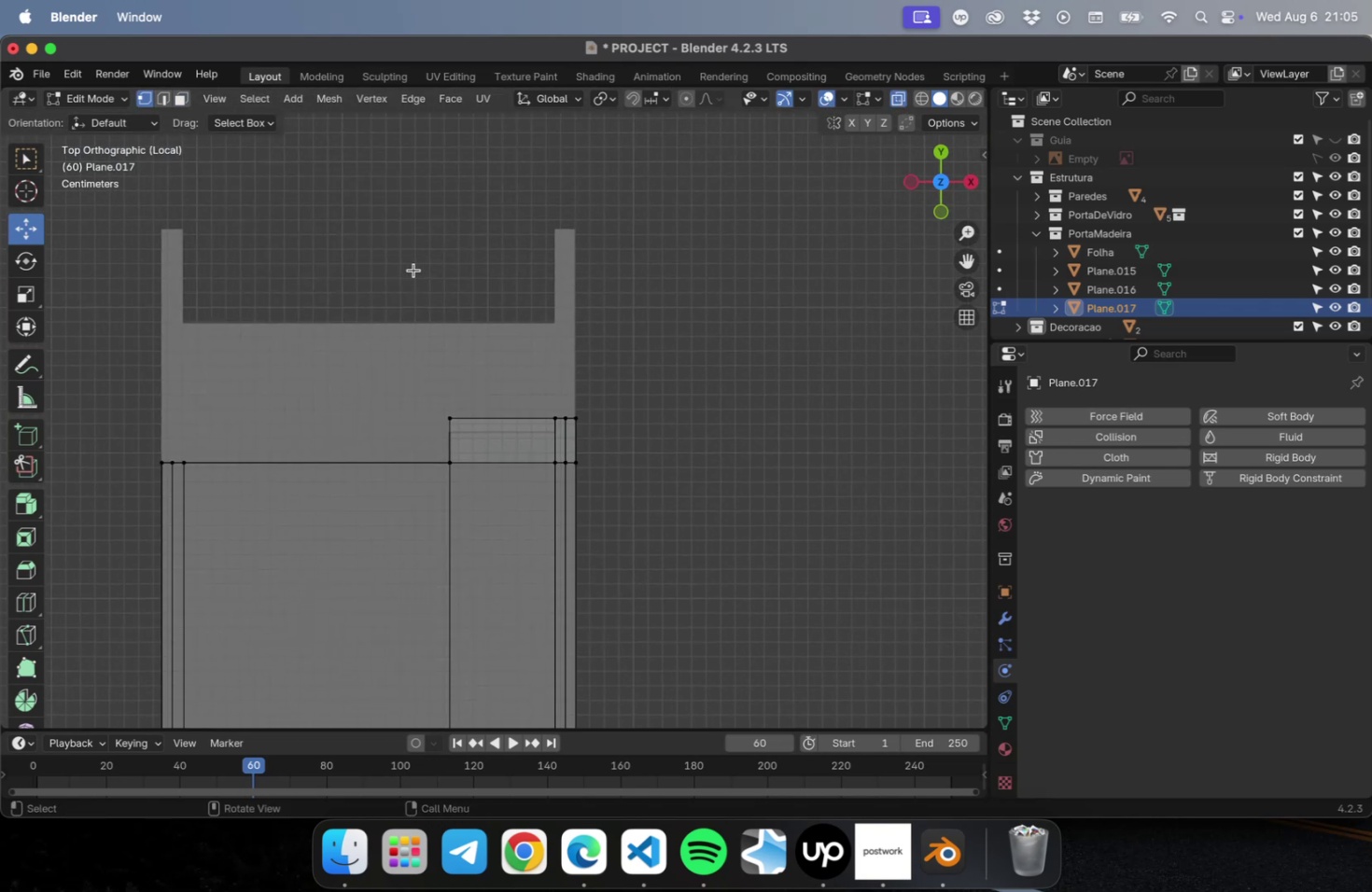 
left_click_drag(start_coordinate=[410, 279], to_coordinate=[624, 439])
 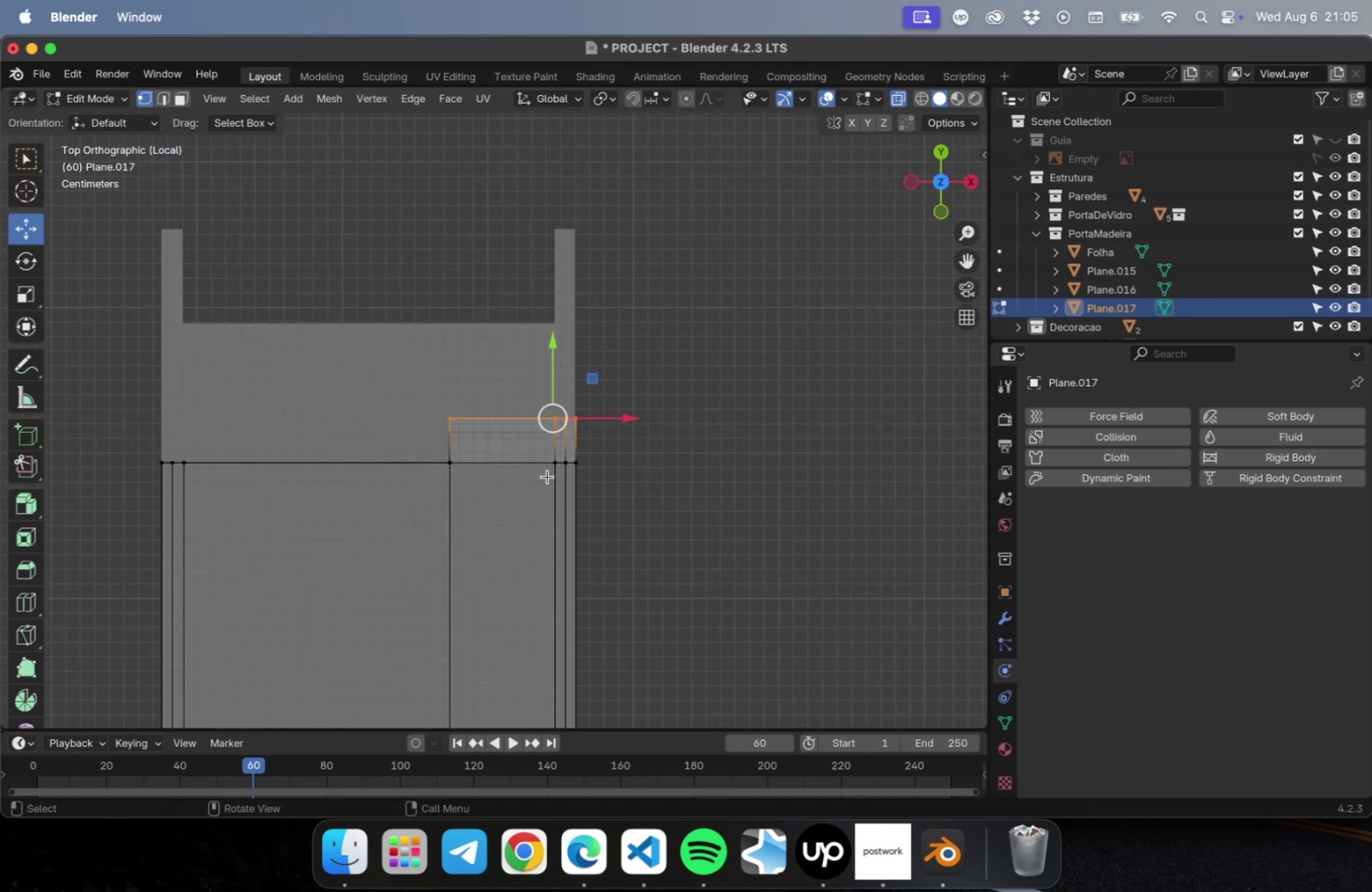 
scroll: coordinate [546, 474], scroll_direction: up, amount: 15.0
 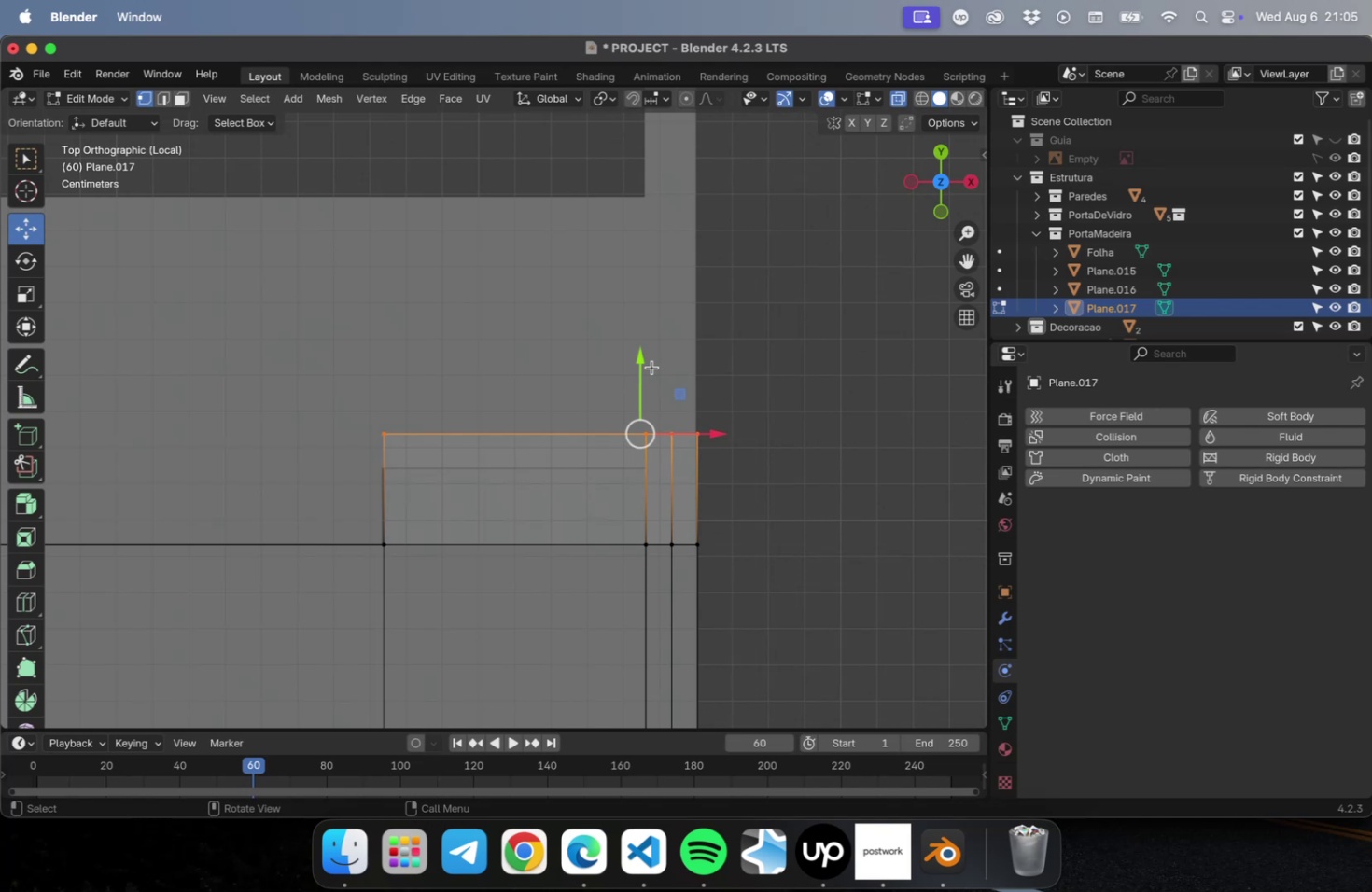 
left_click_drag(start_coordinate=[643, 364], to_coordinate=[643, 402])
 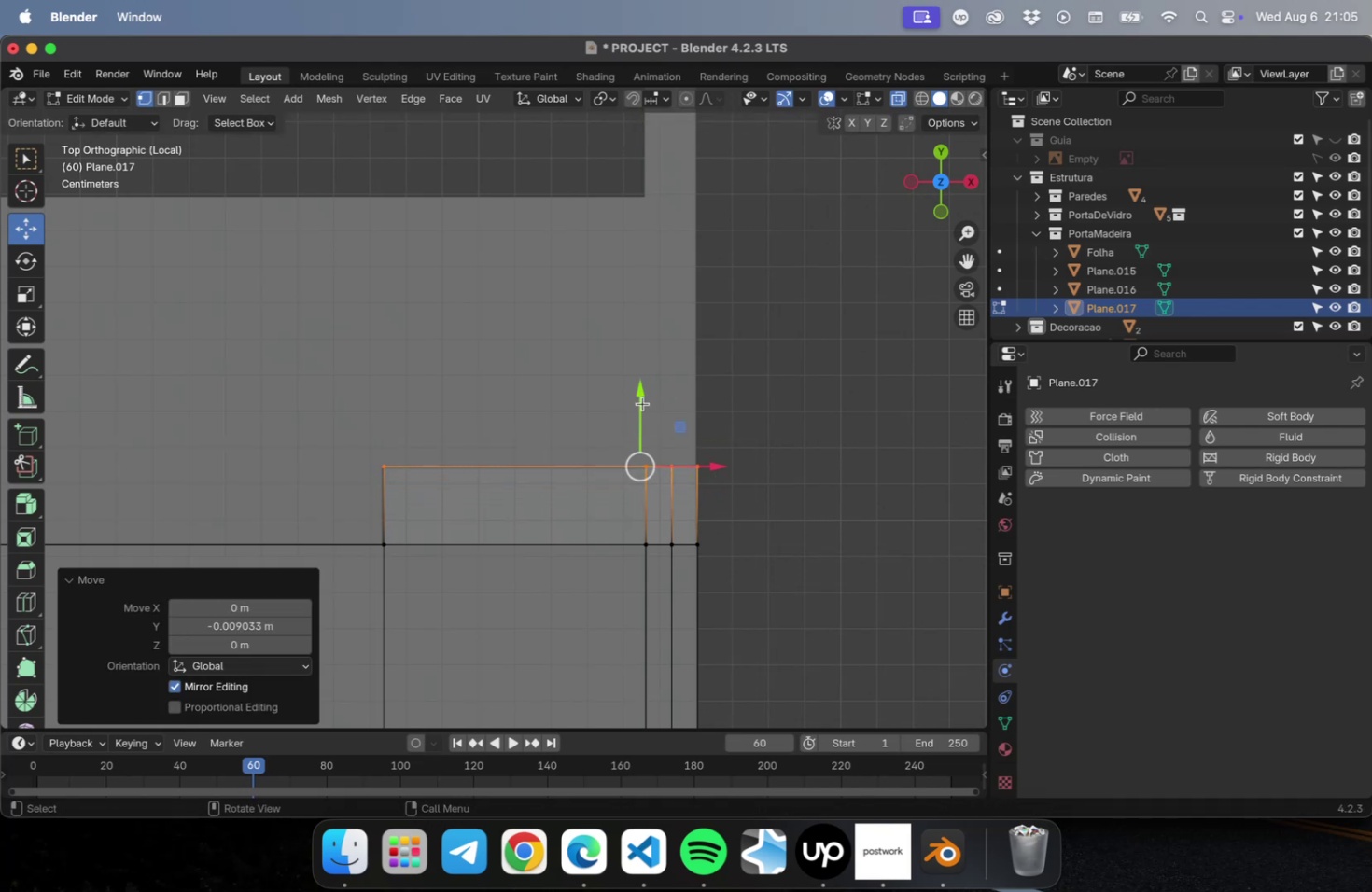 
scroll: coordinate [639, 413], scroll_direction: down, amount: 39.0
 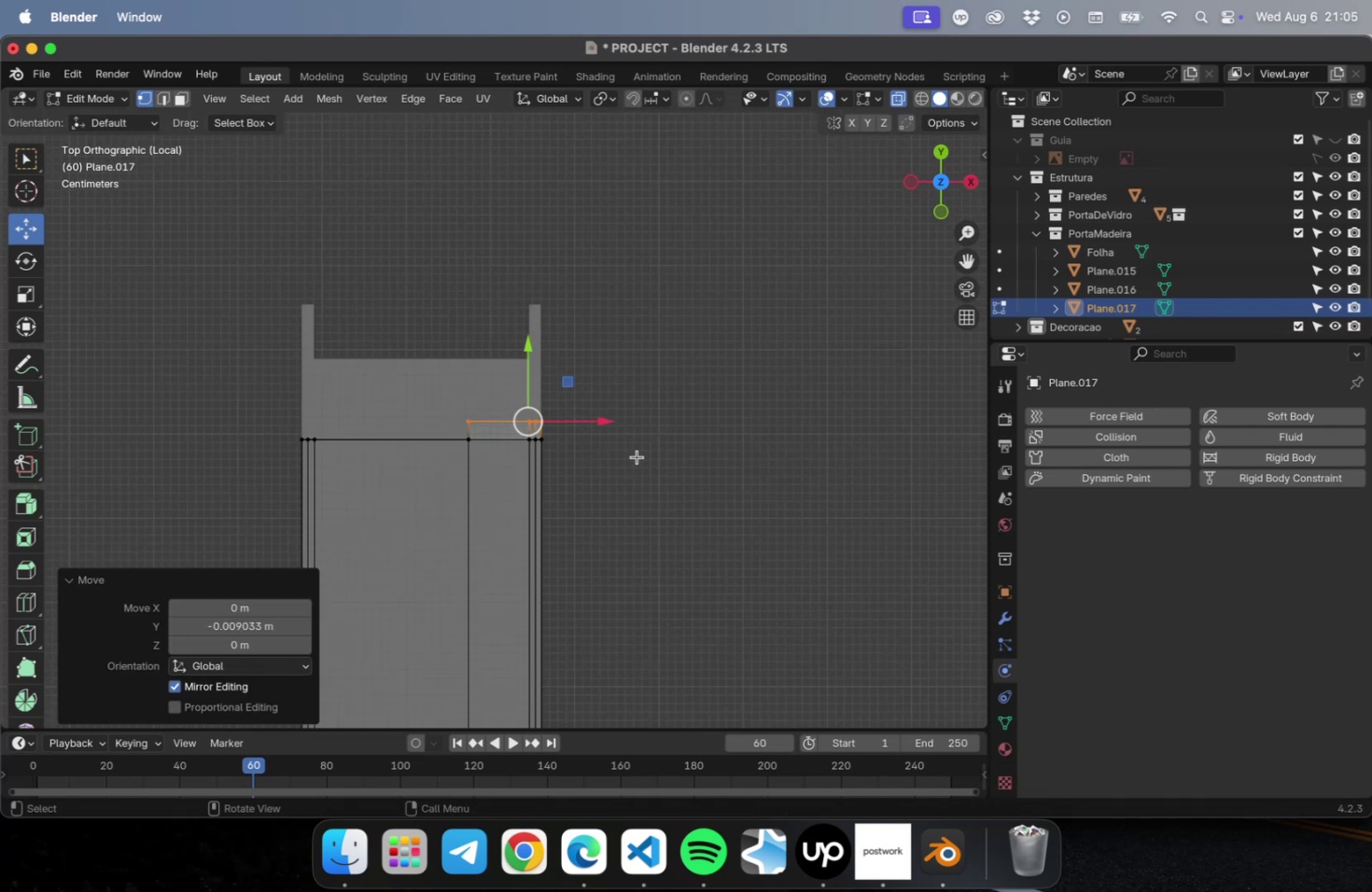 
hold_key(key=ShiftLeft, duration=0.46)
 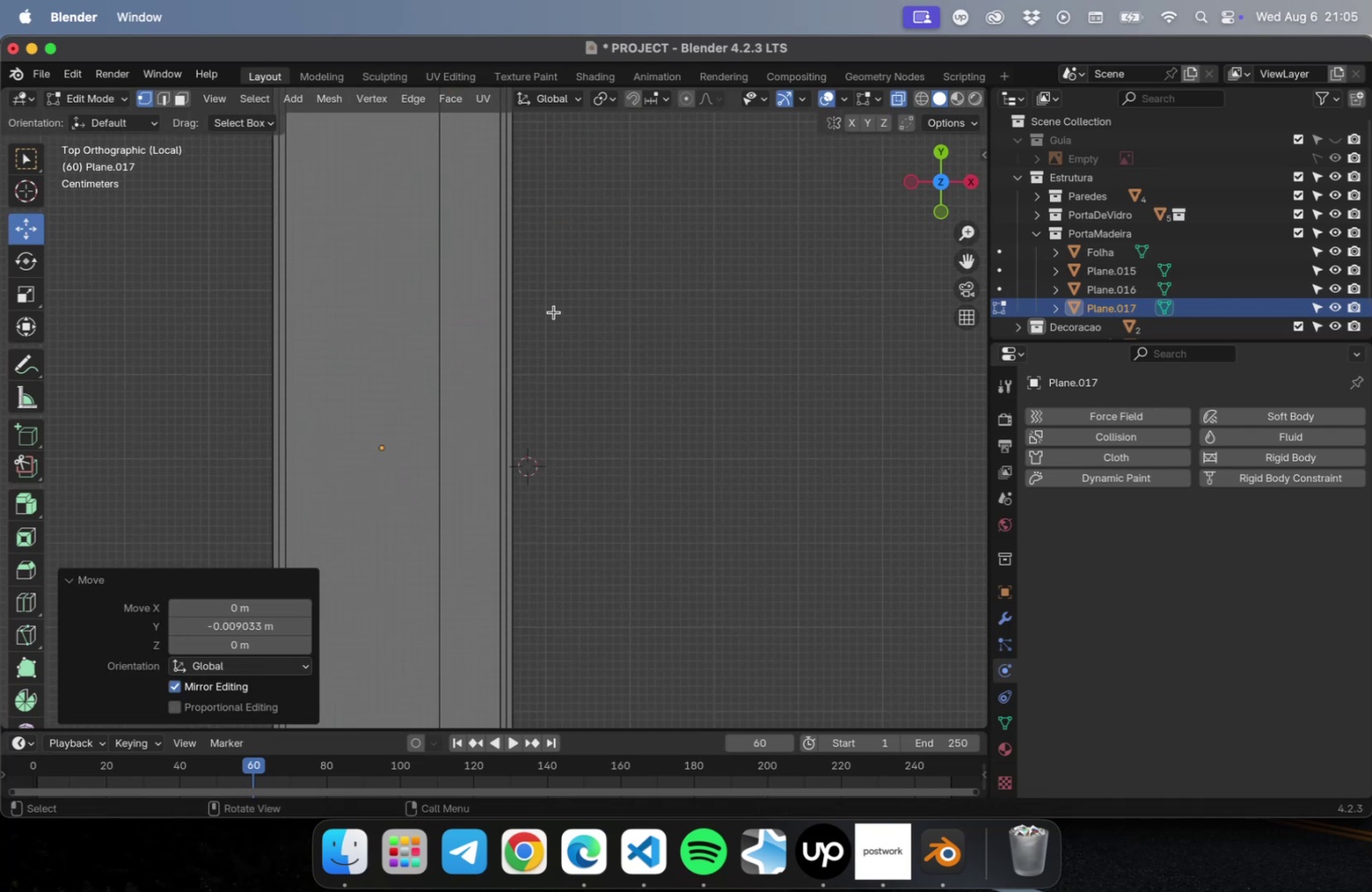 
scroll: coordinate [565, 395], scroll_direction: down, amount: 5.0
 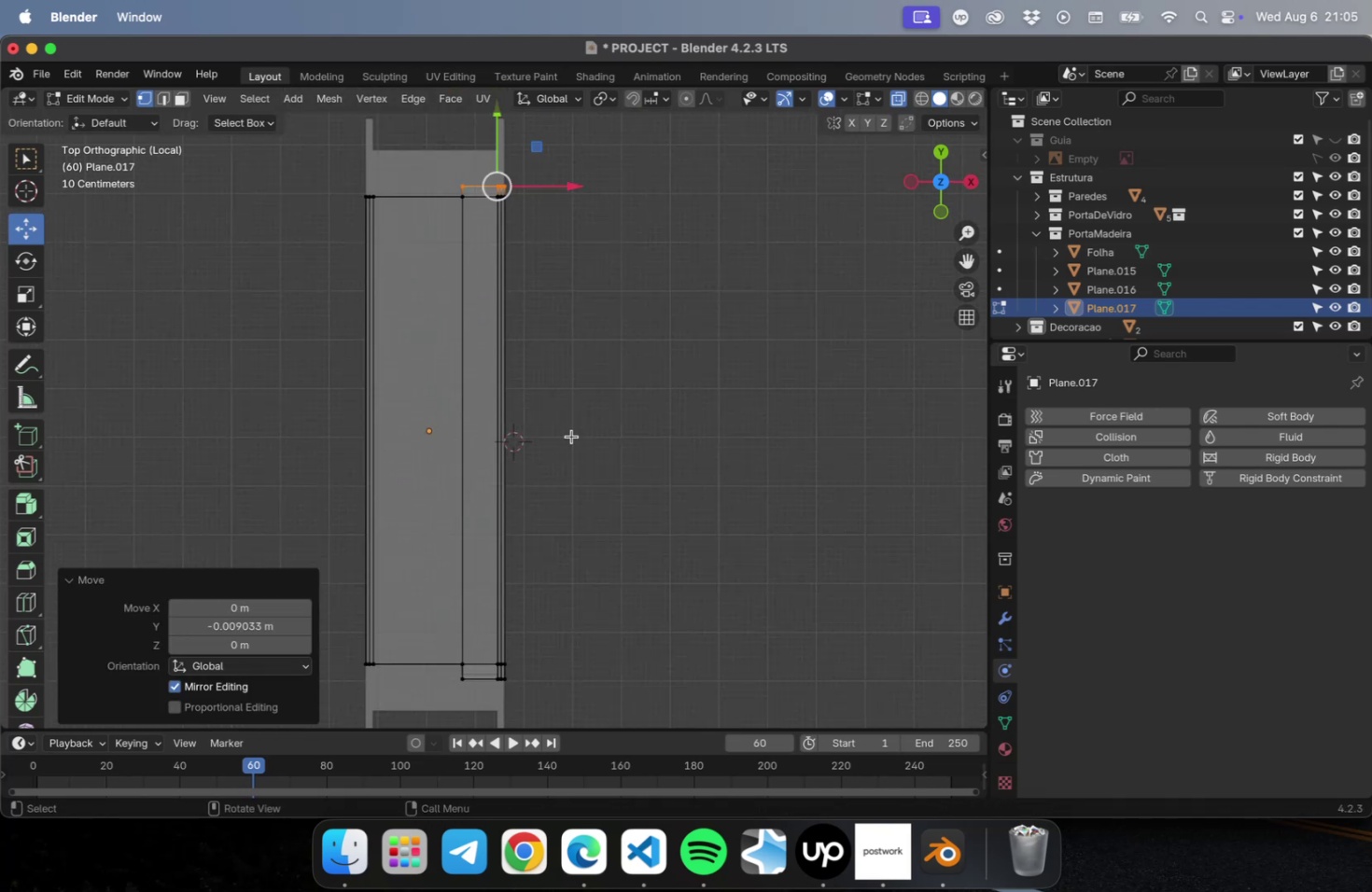 
hold_key(key=ShiftLeft, duration=0.45)
 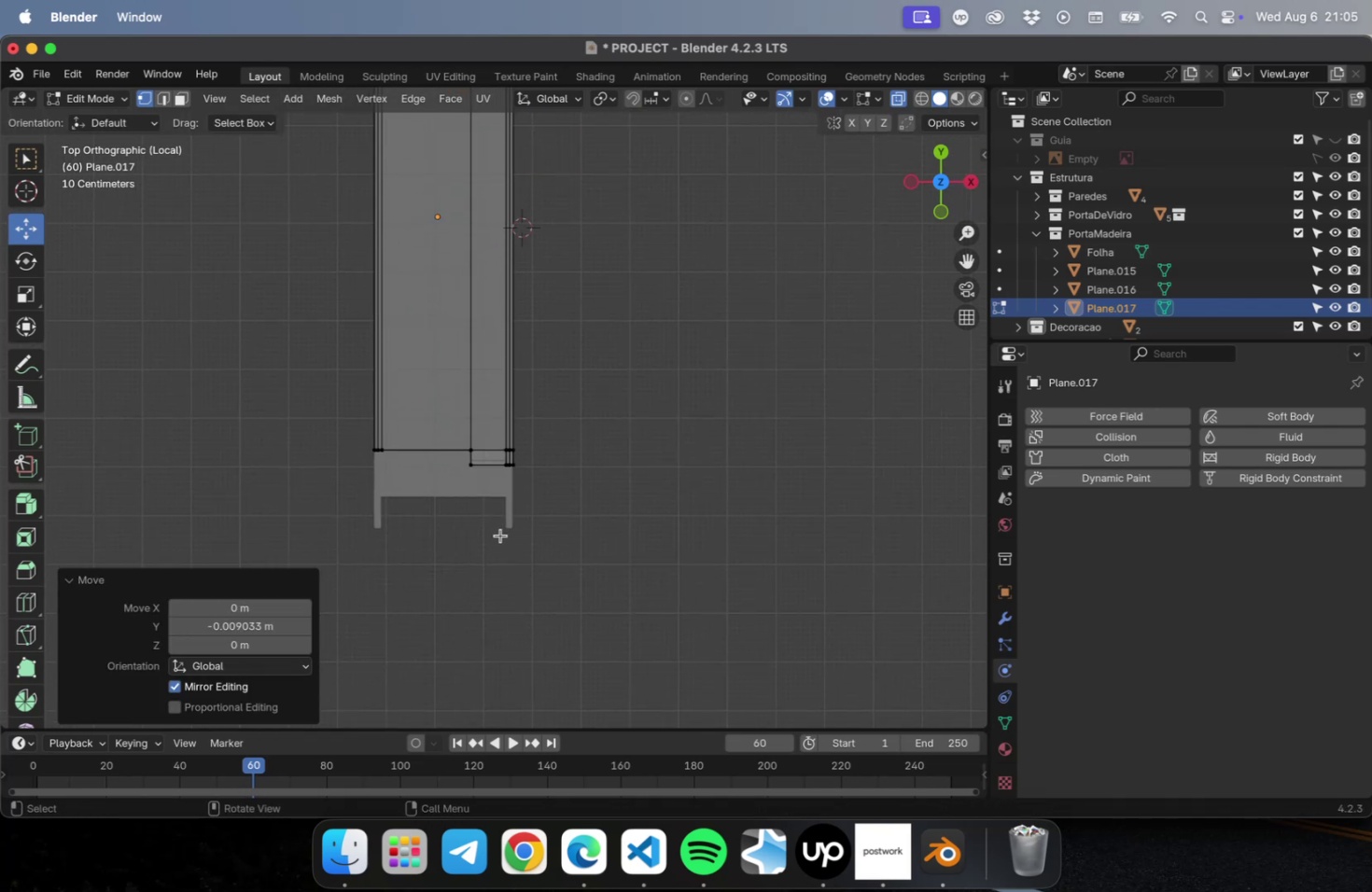 
scroll: coordinate [491, 493], scroll_direction: up, amount: 15.0
 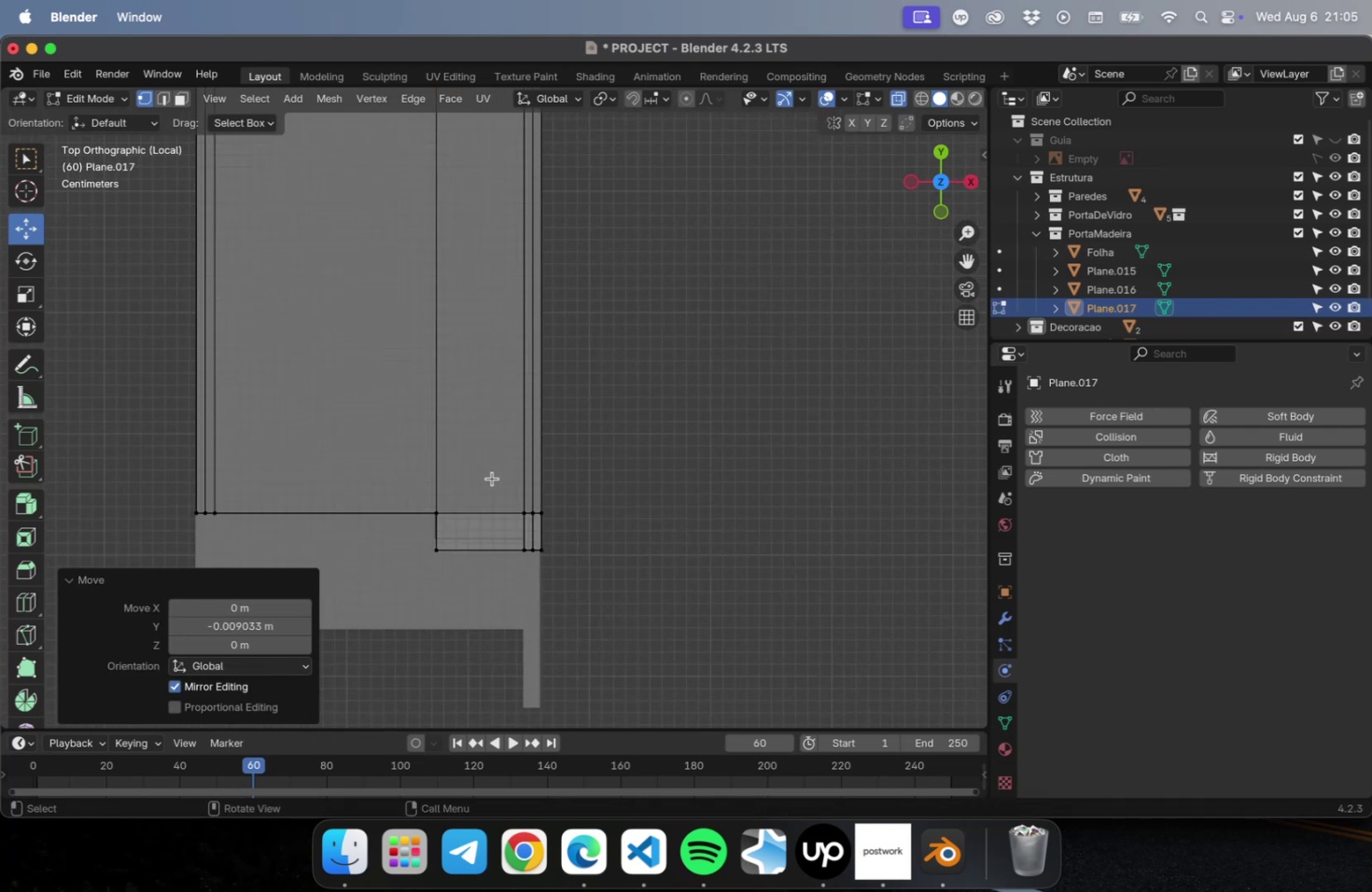 
hold_key(key=ShiftLeft, duration=0.47)
 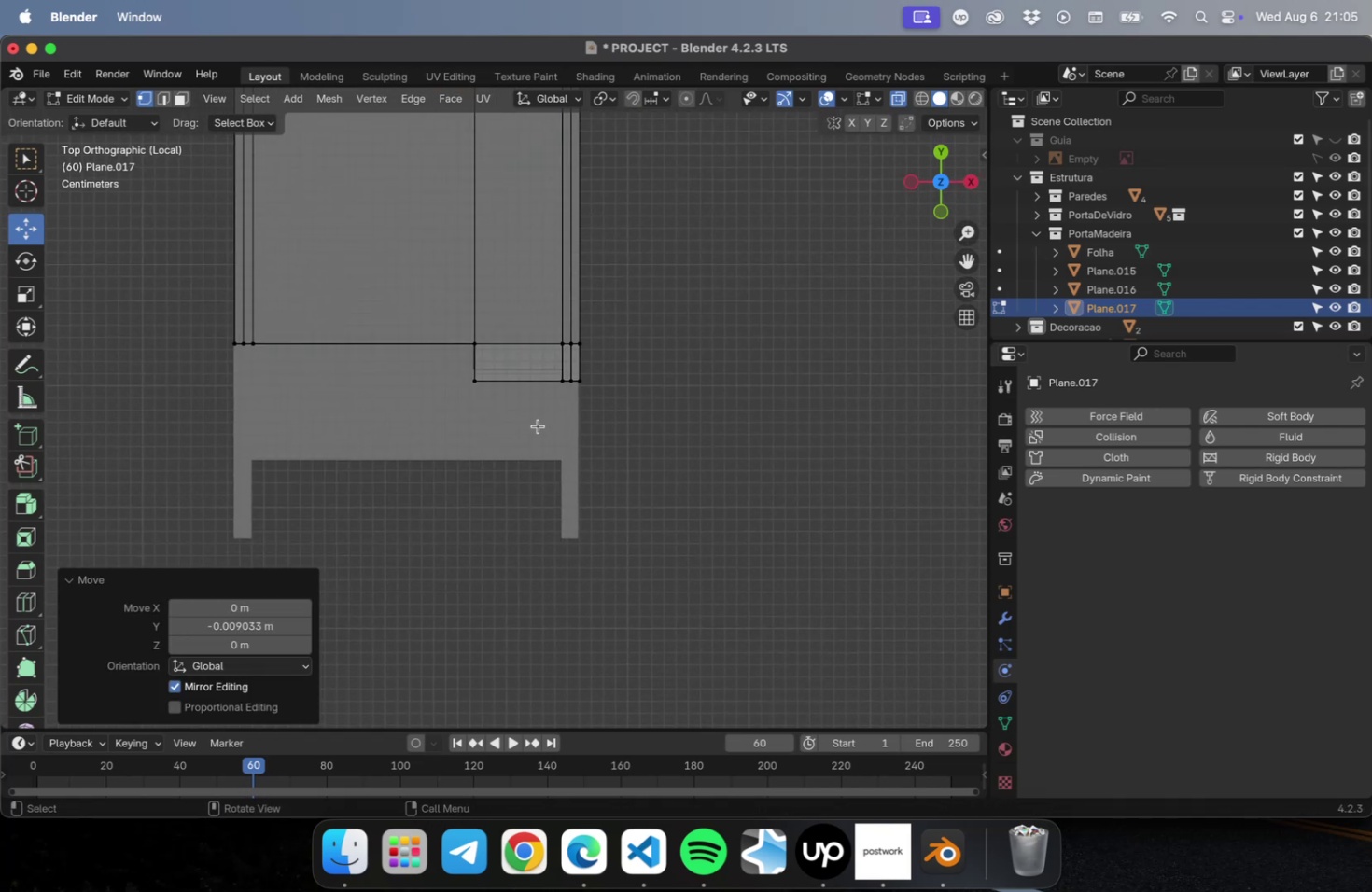 
scroll: coordinate [537, 417], scroll_direction: up, amount: 16.0
 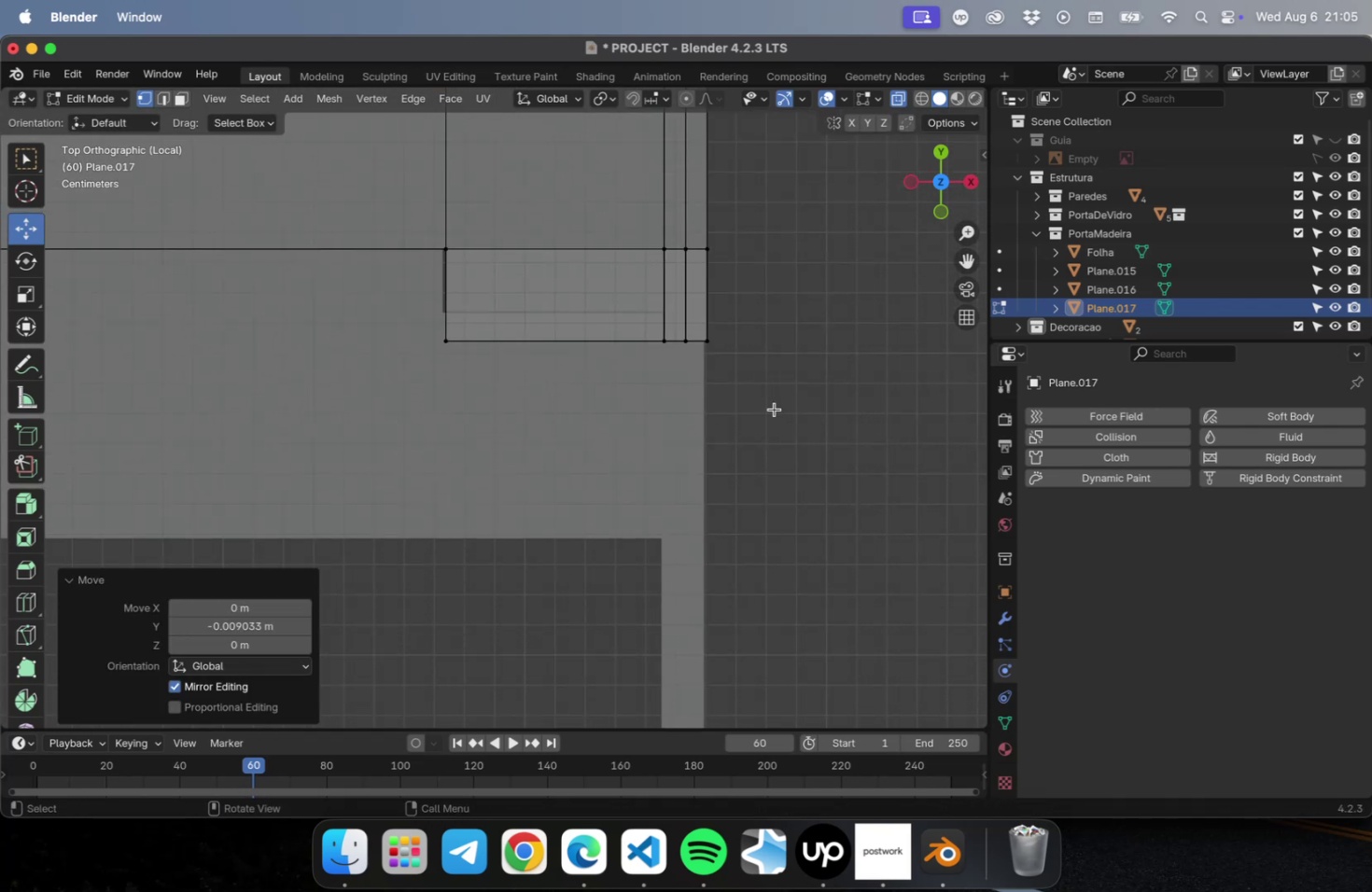 
left_click_drag(start_coordinate=[792, 410], to_coordinate=[388, 283])
 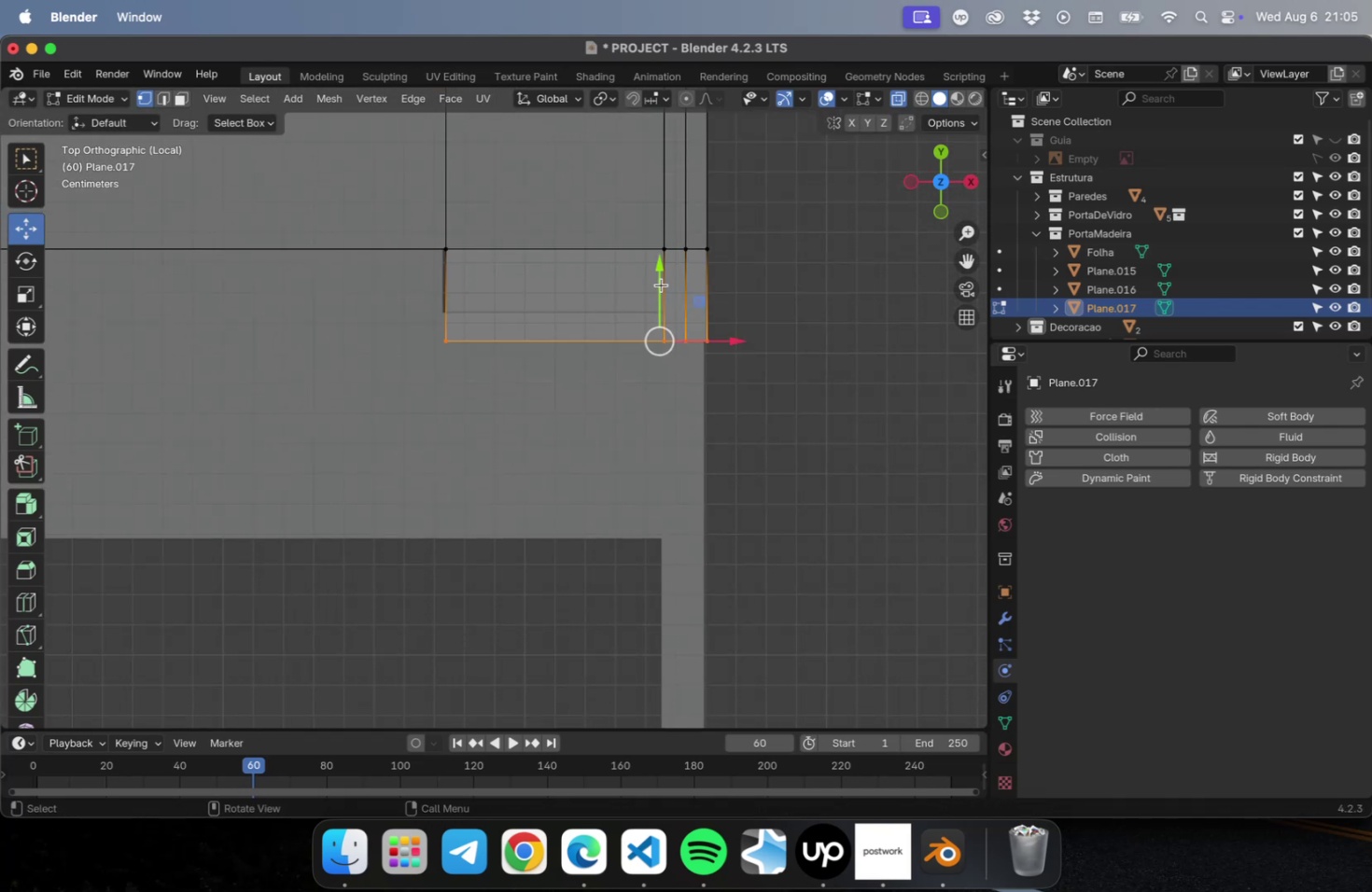 
left_click_drag(start_coordinate=[659, 278], to_coordinate=[650, 245])
 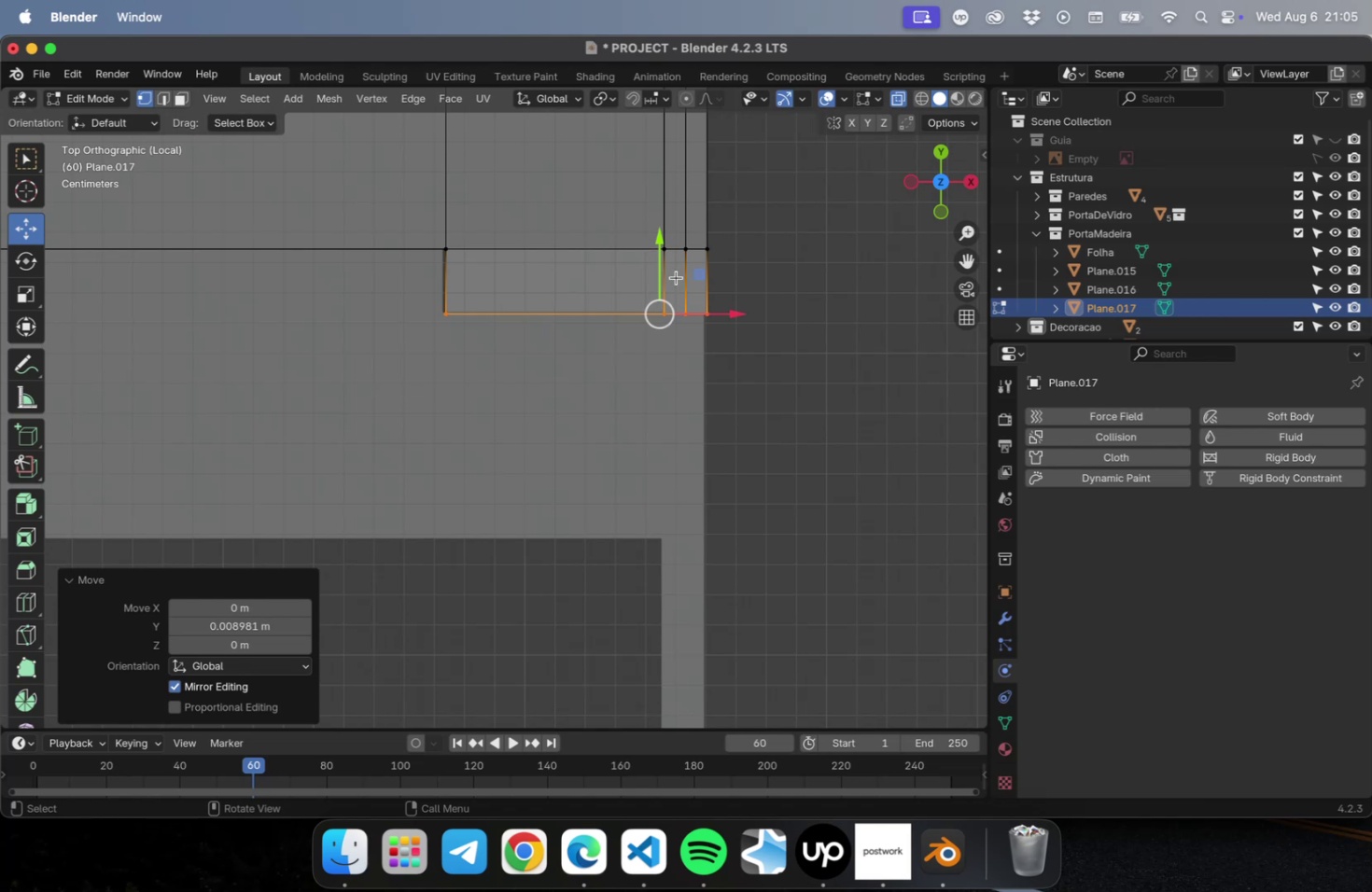 
key(Tab)
 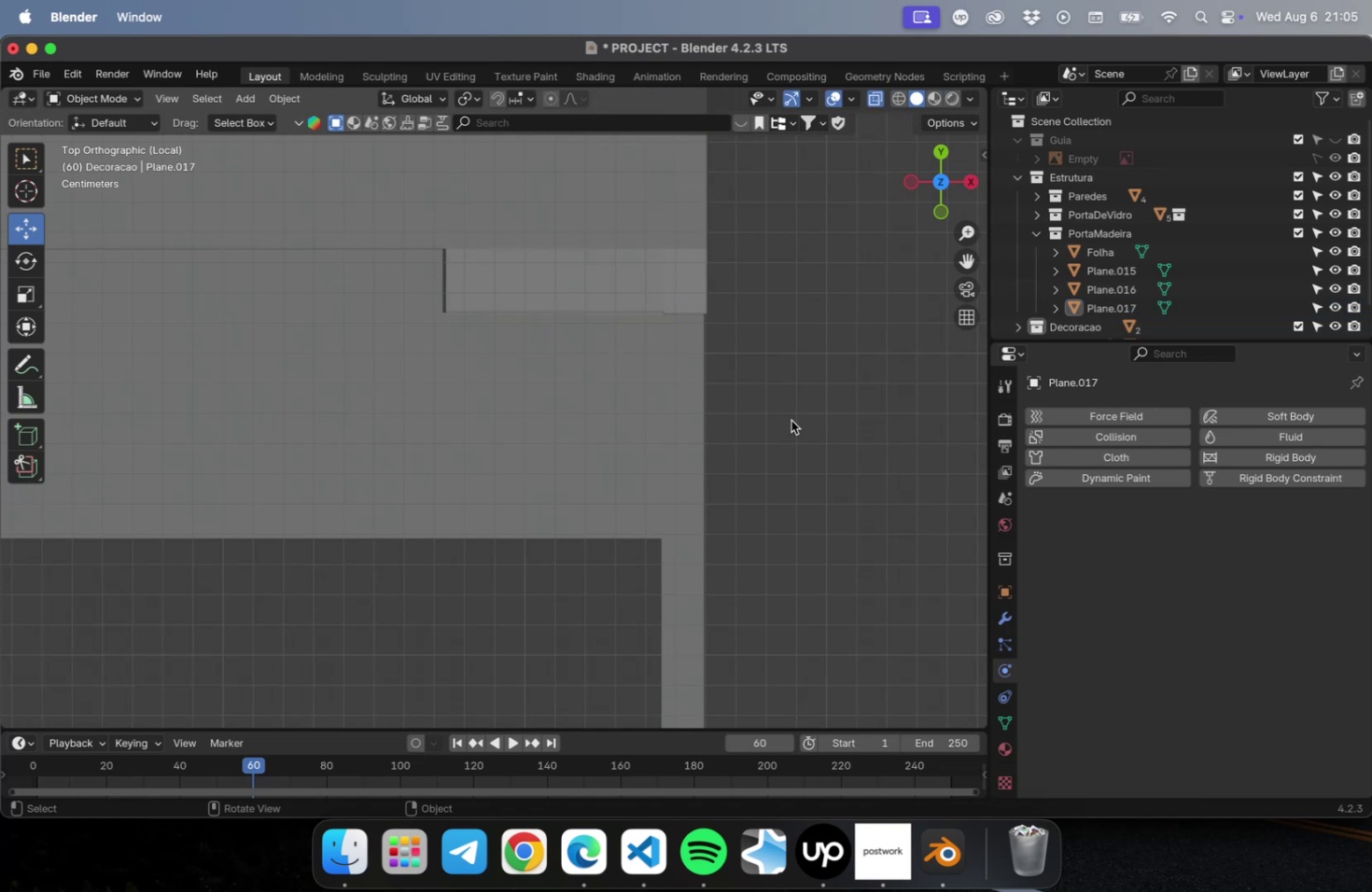 
scroll: coordinate [558, 255], scroll_direction: down, amount: 28.0
 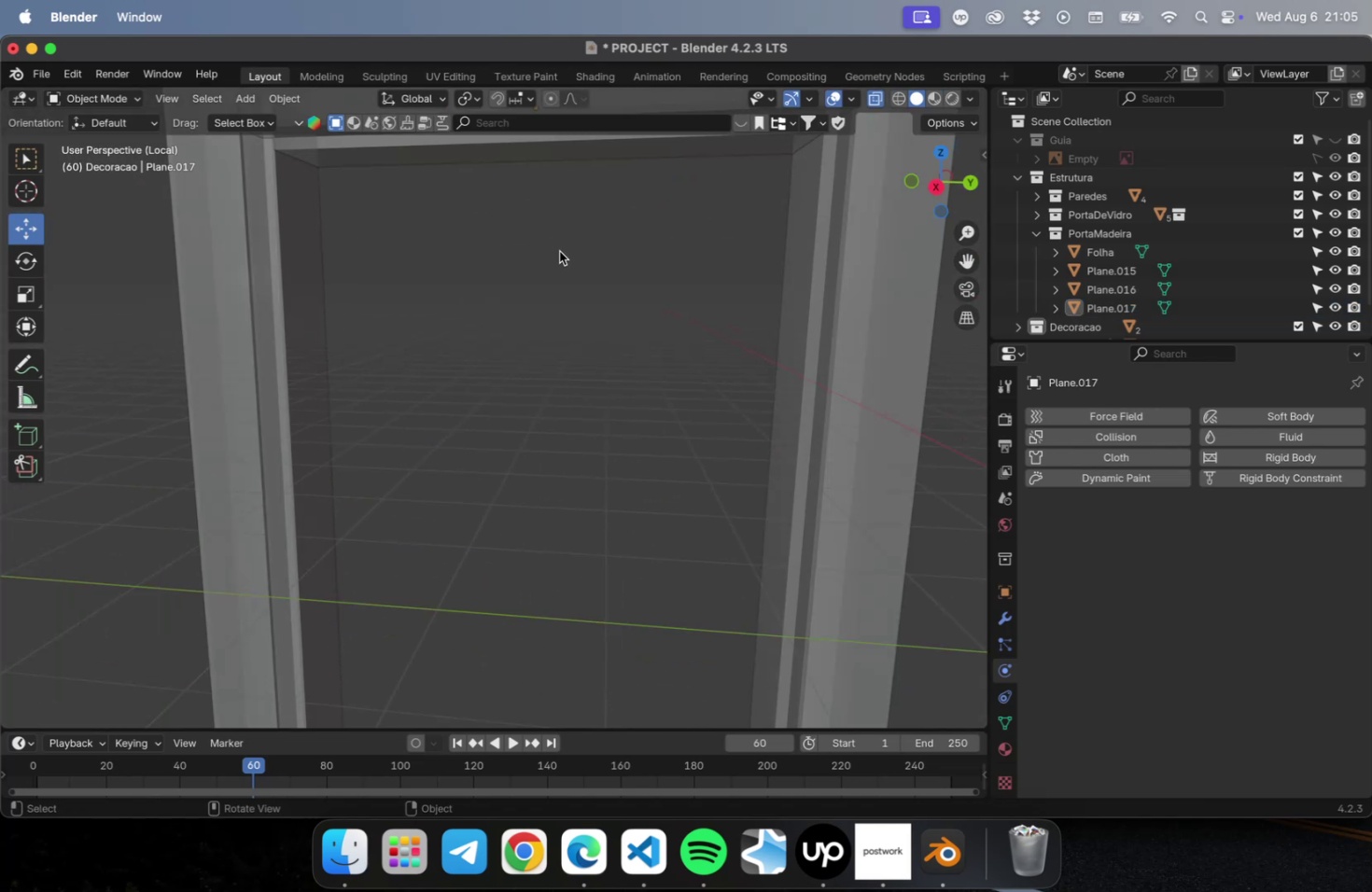 
hold_key(key=ShiftLeft, duration=0.51)
 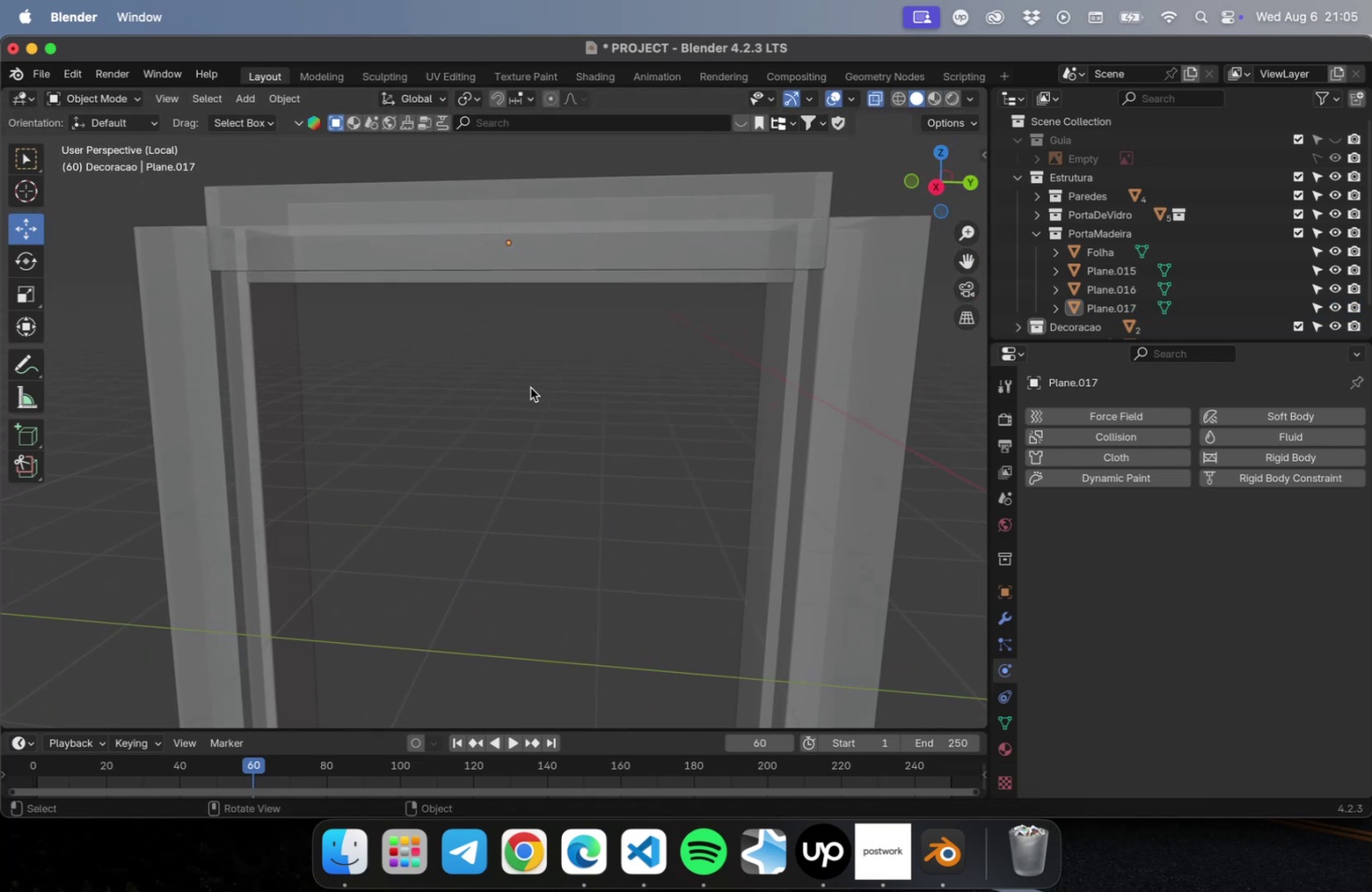 
wait(5.46)
 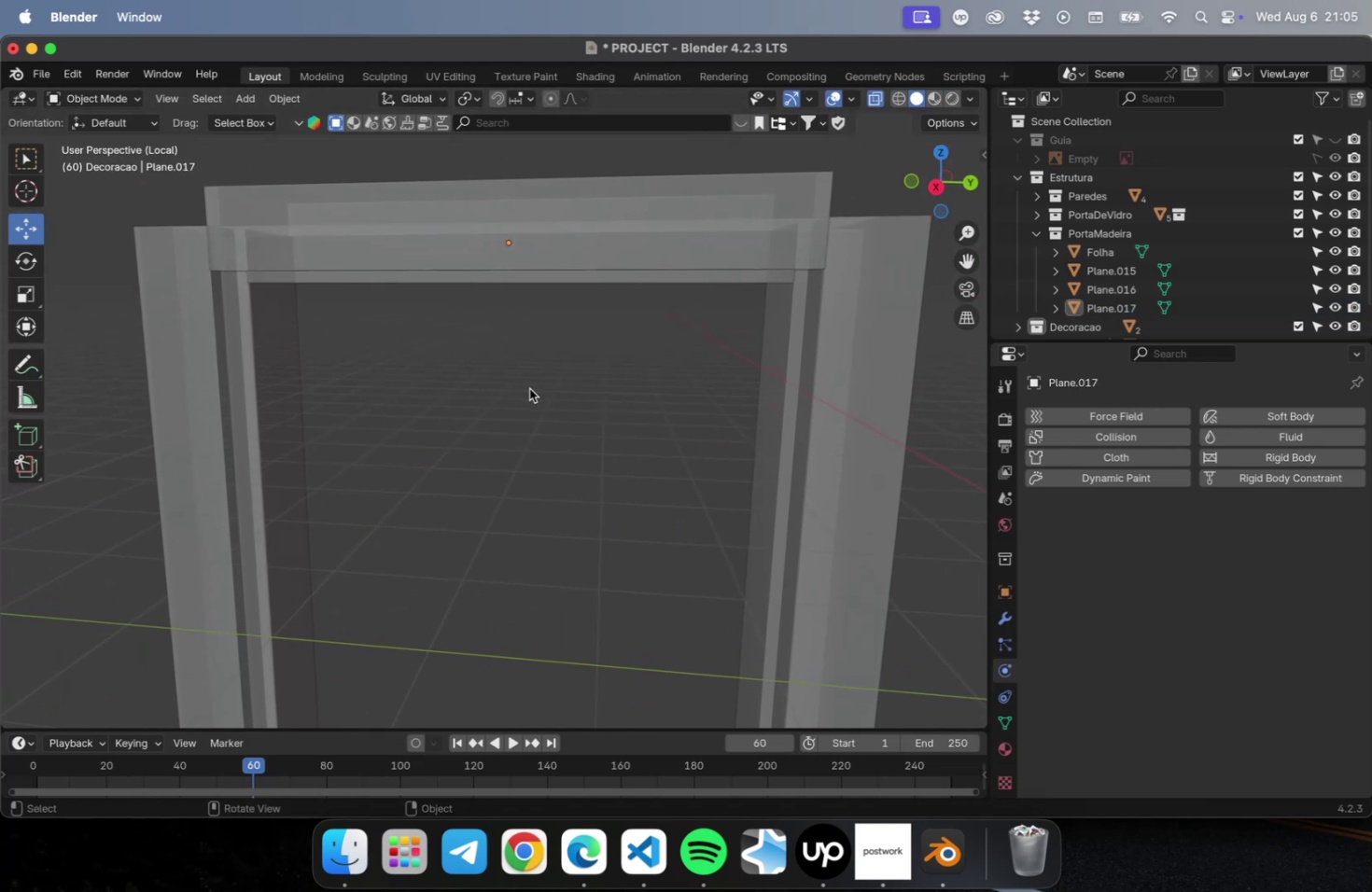 
hold_key(key=ShiftLeft, duration=0.92)
 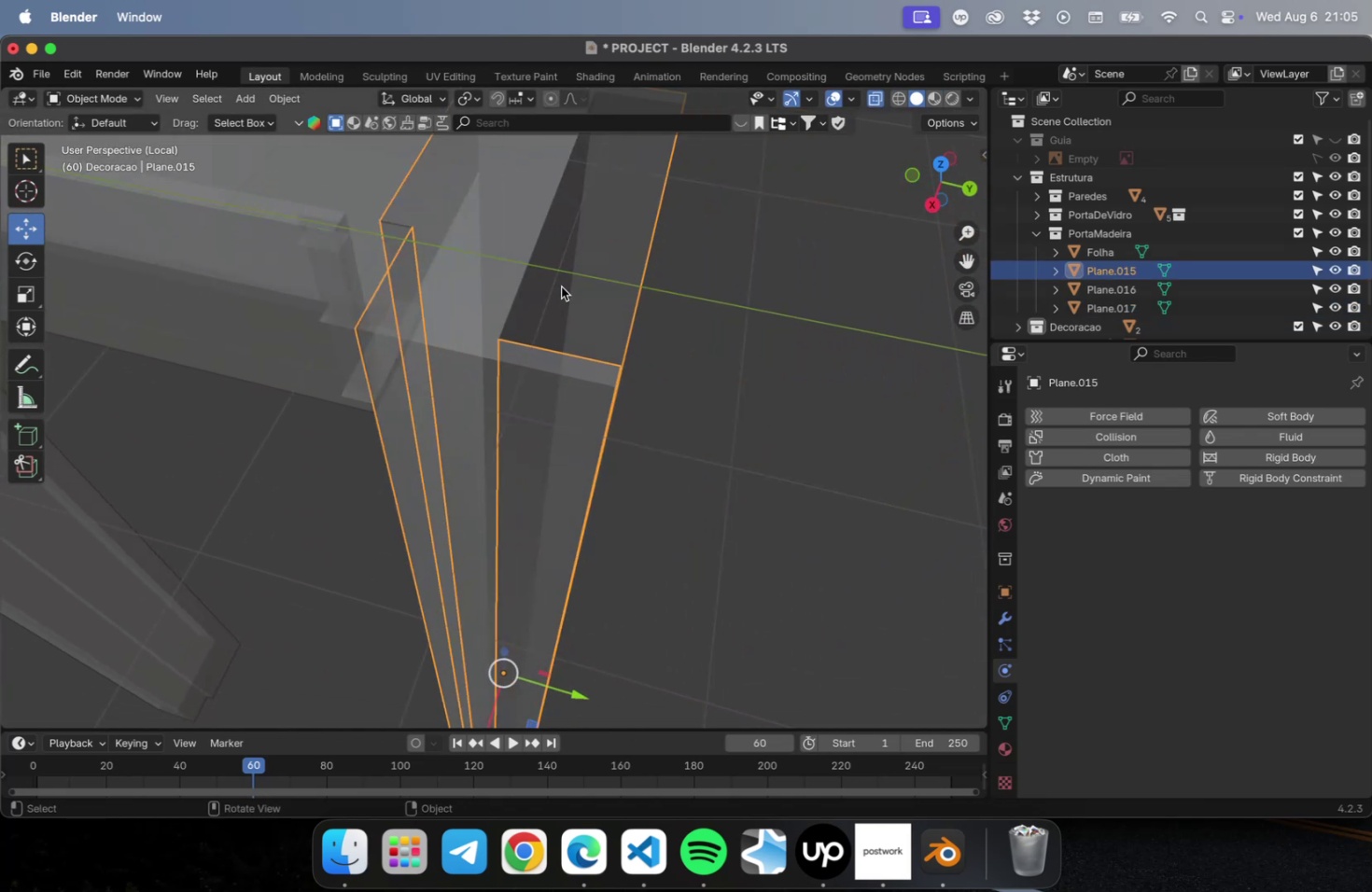 
key(Tab)
 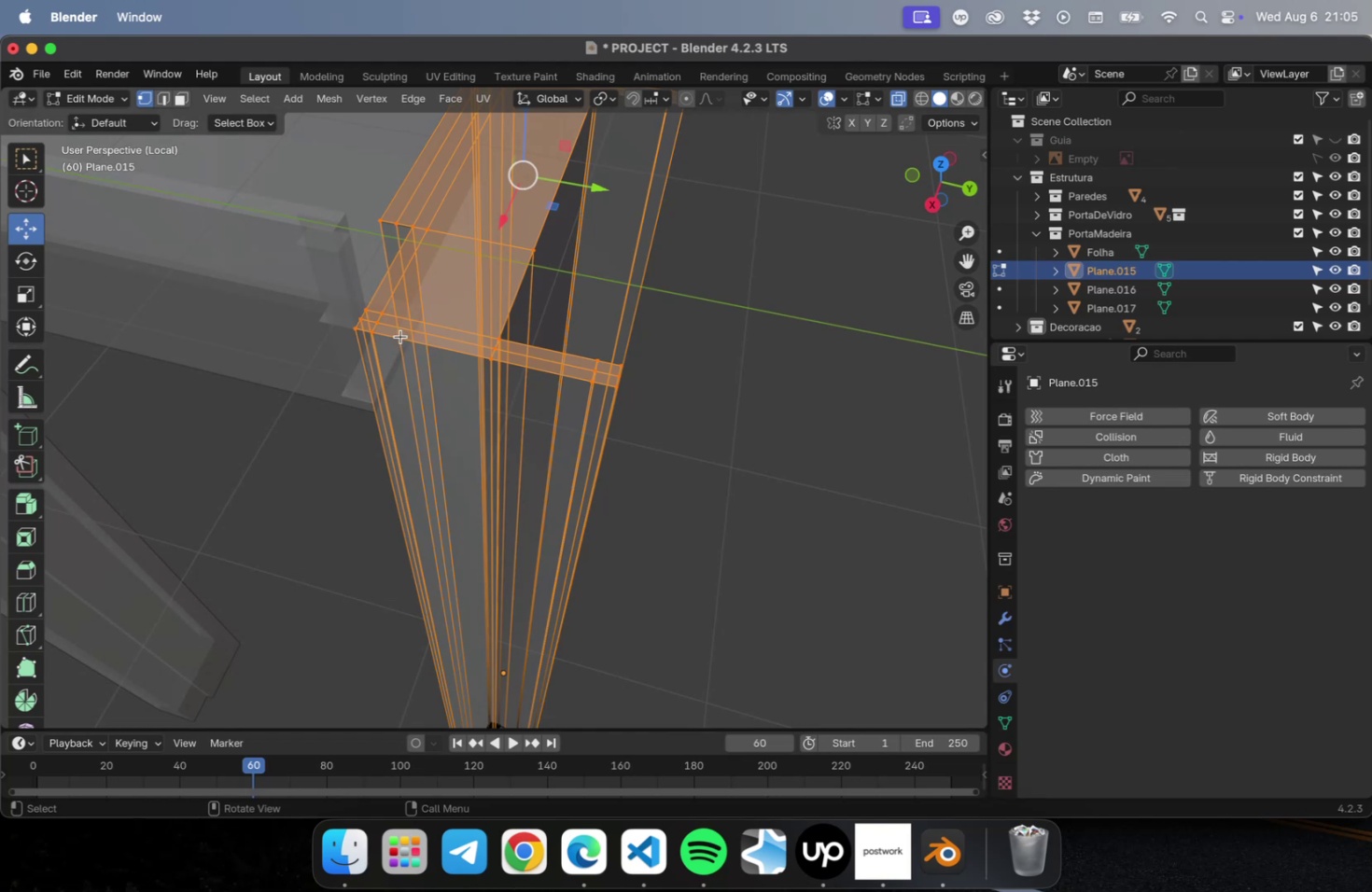 
left_click([398, 333])
 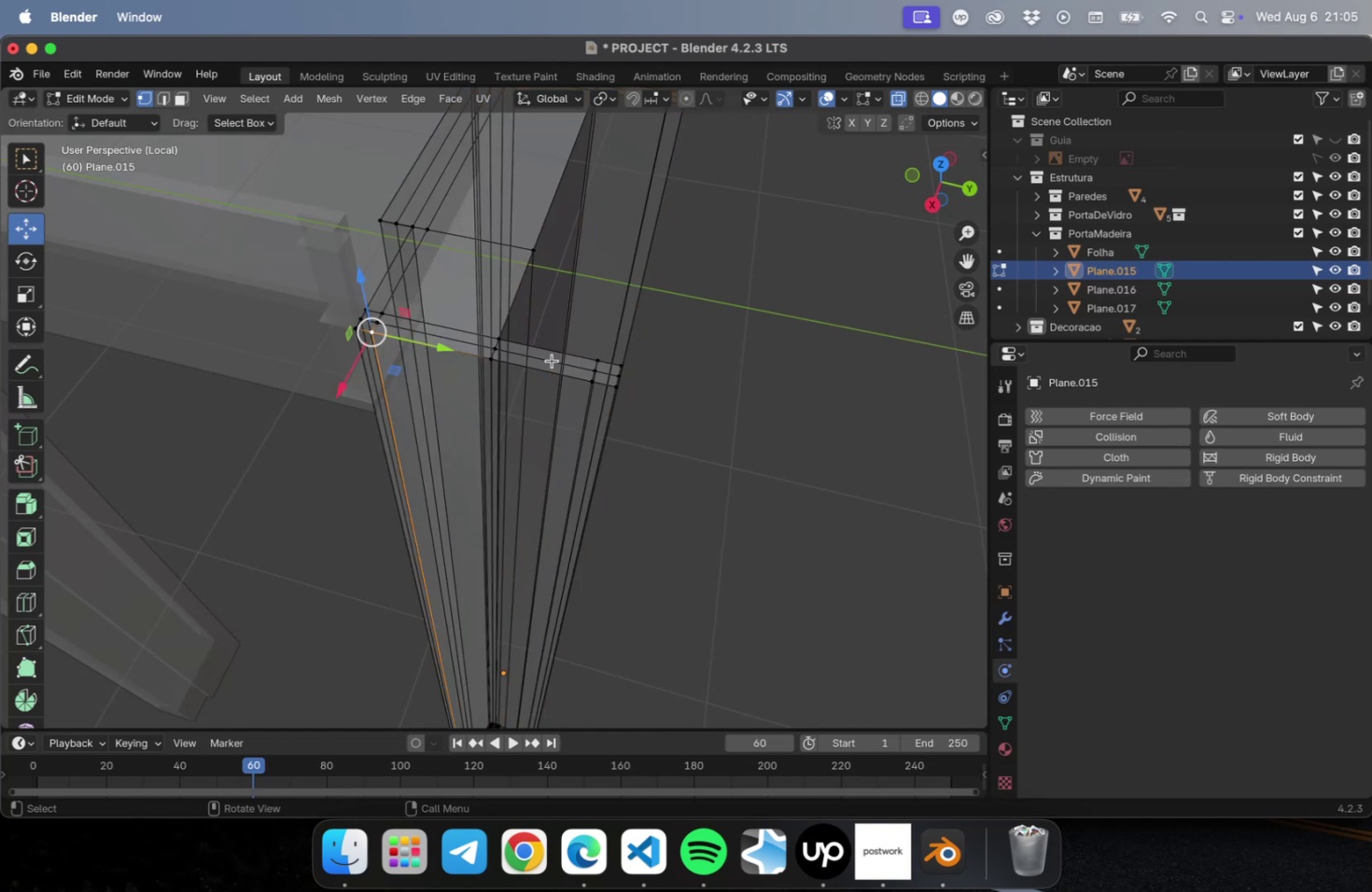 
key(3)
 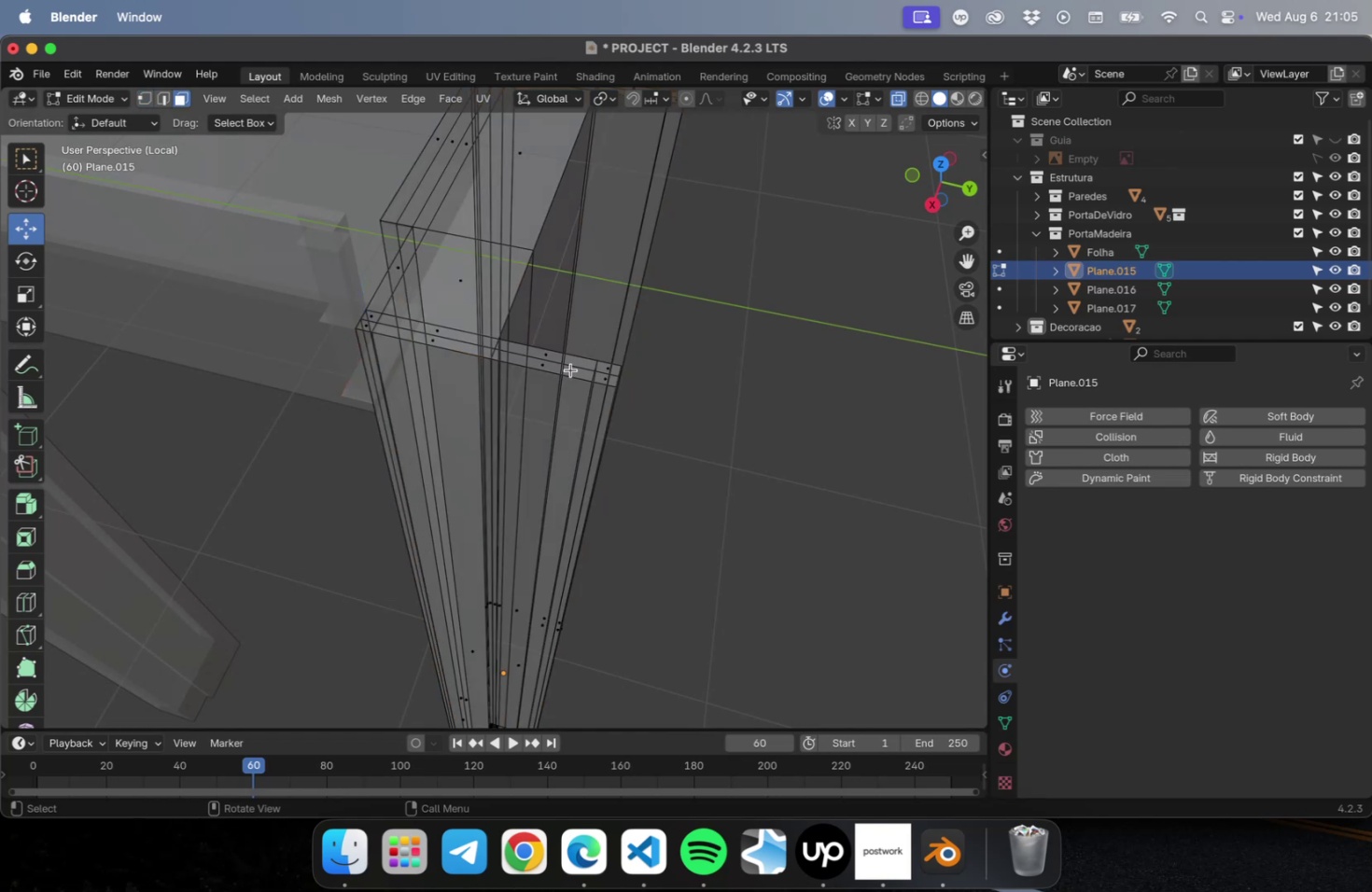 
left_click([569, 369])
 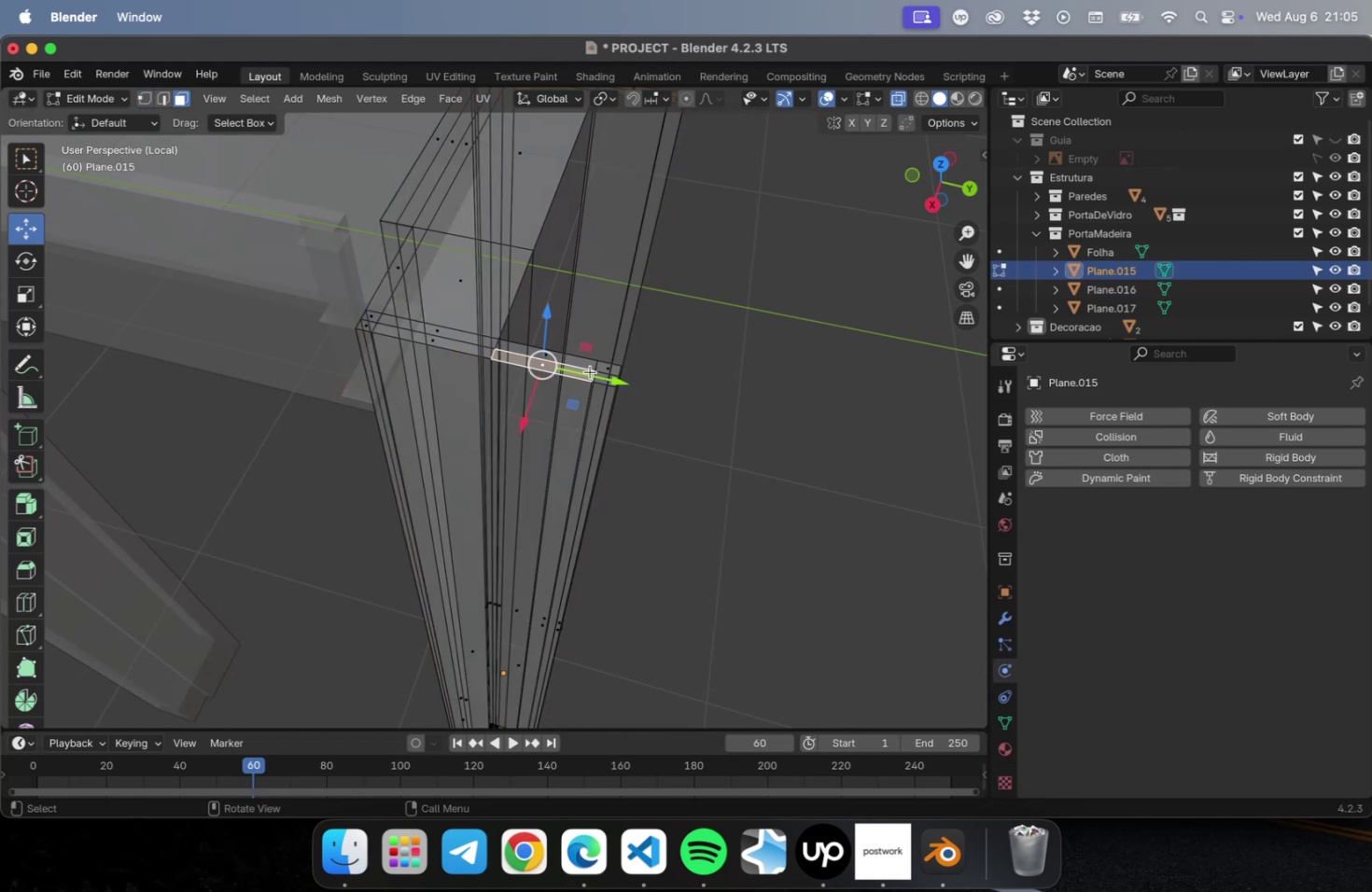 
hold_key(key=ShiftLeft, duration=5.12)
left_click([605, 377])
 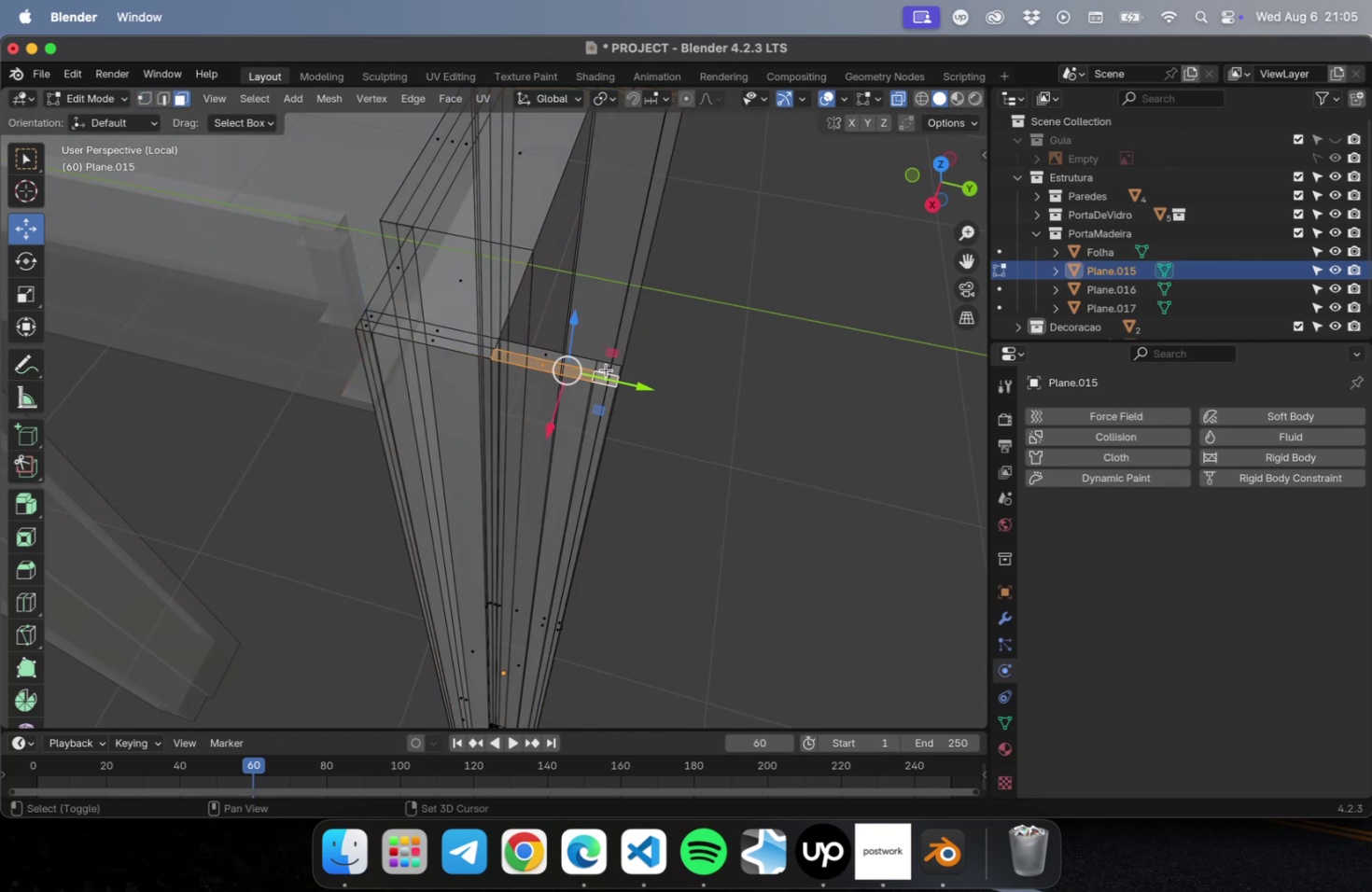 
double_click([606, 369])
 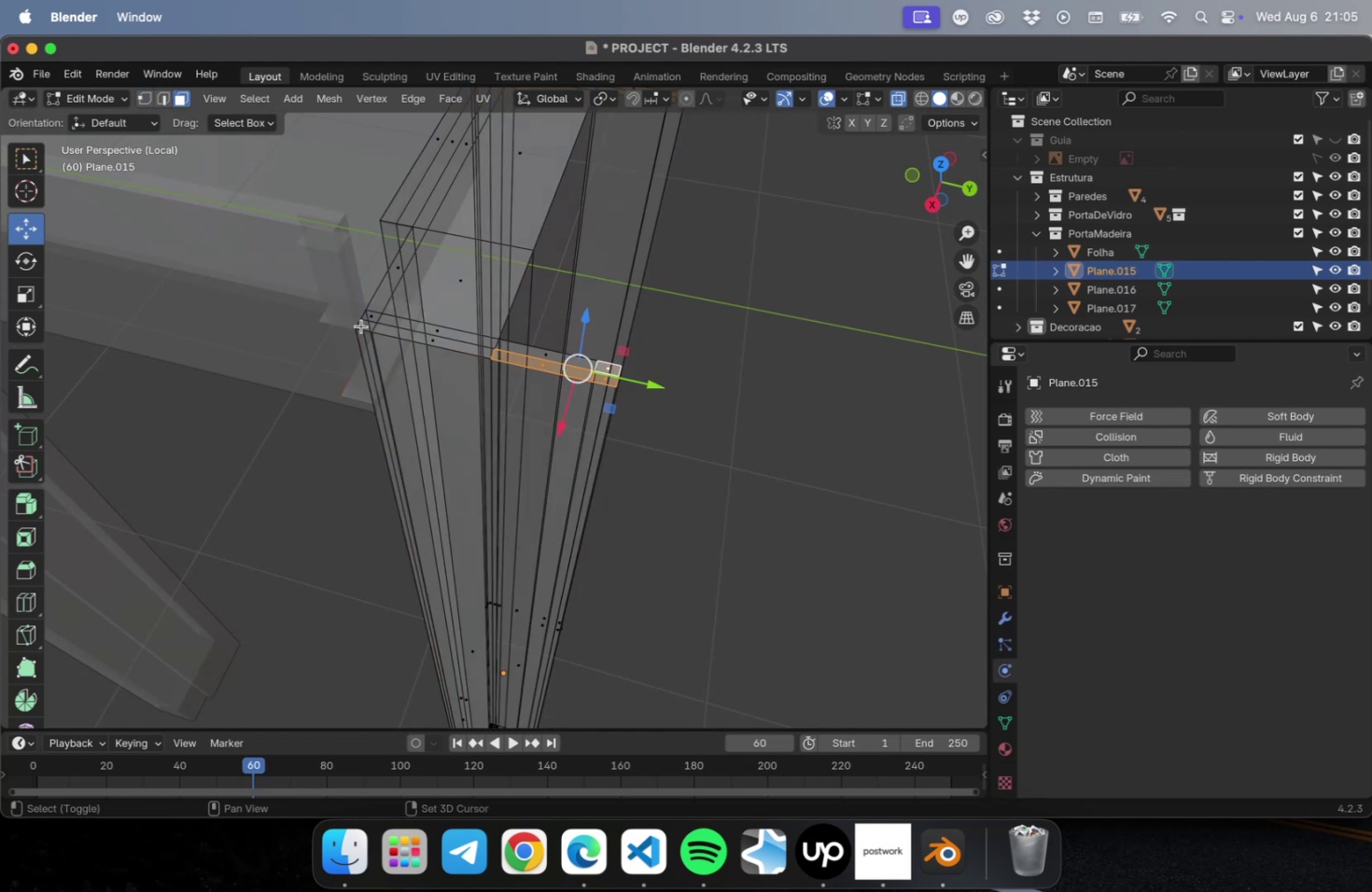 
double_click([367, 316])
 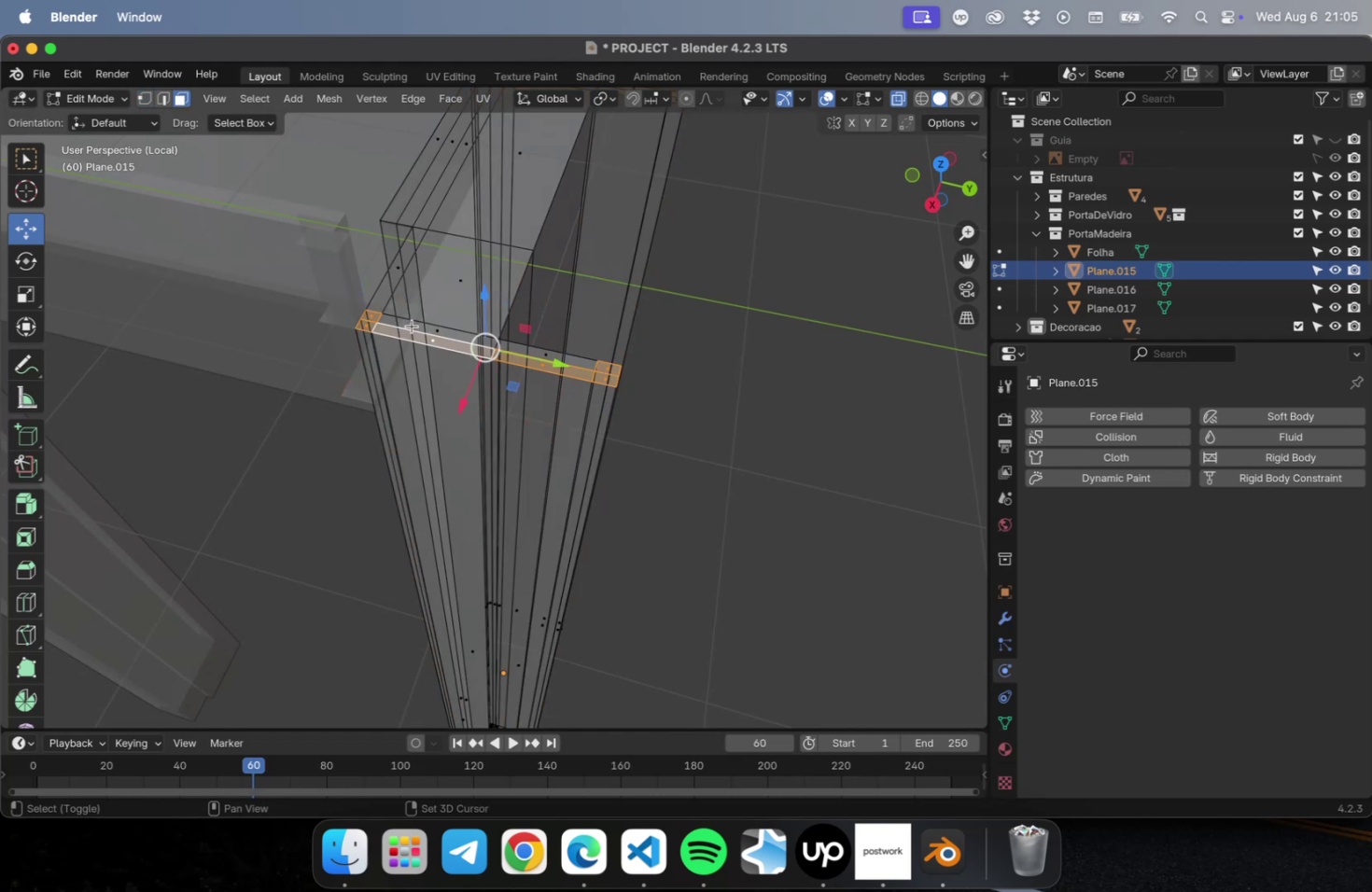 
double_click([413, 325])
 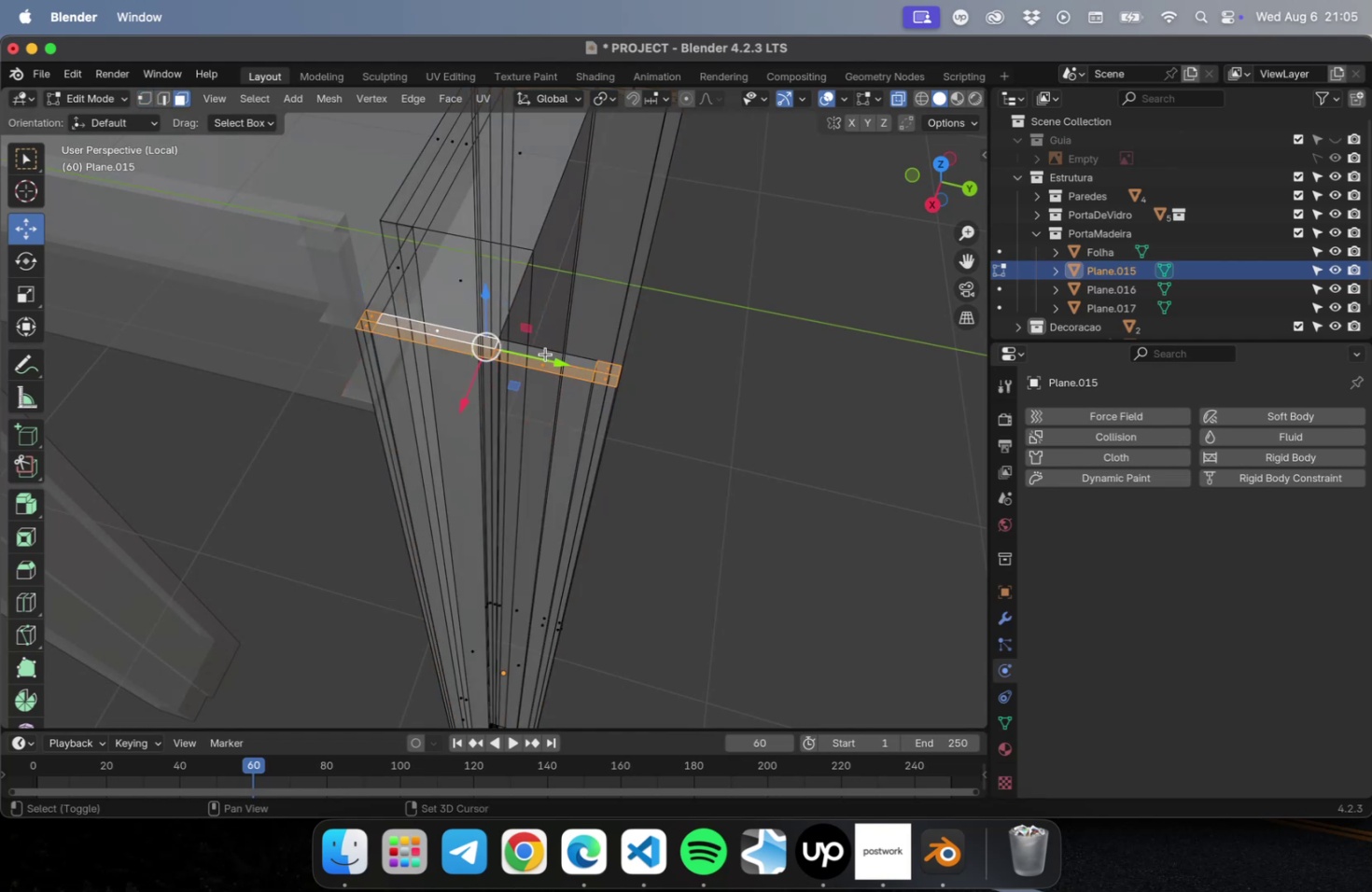 
left_click([545, 355])
 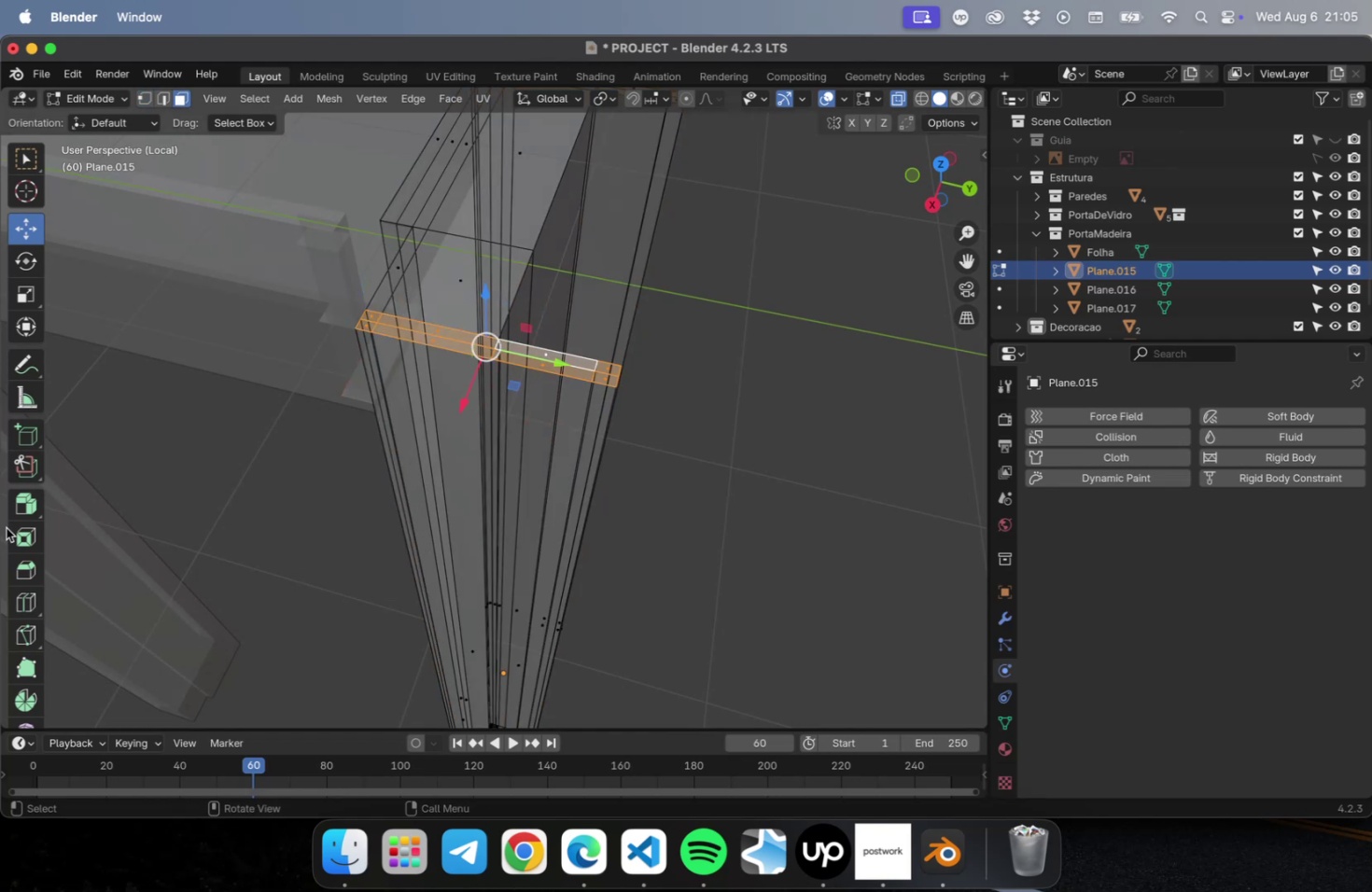 
left_click_drag(start_coordinate=[16, 500], to_coordinate=[105, 503])
 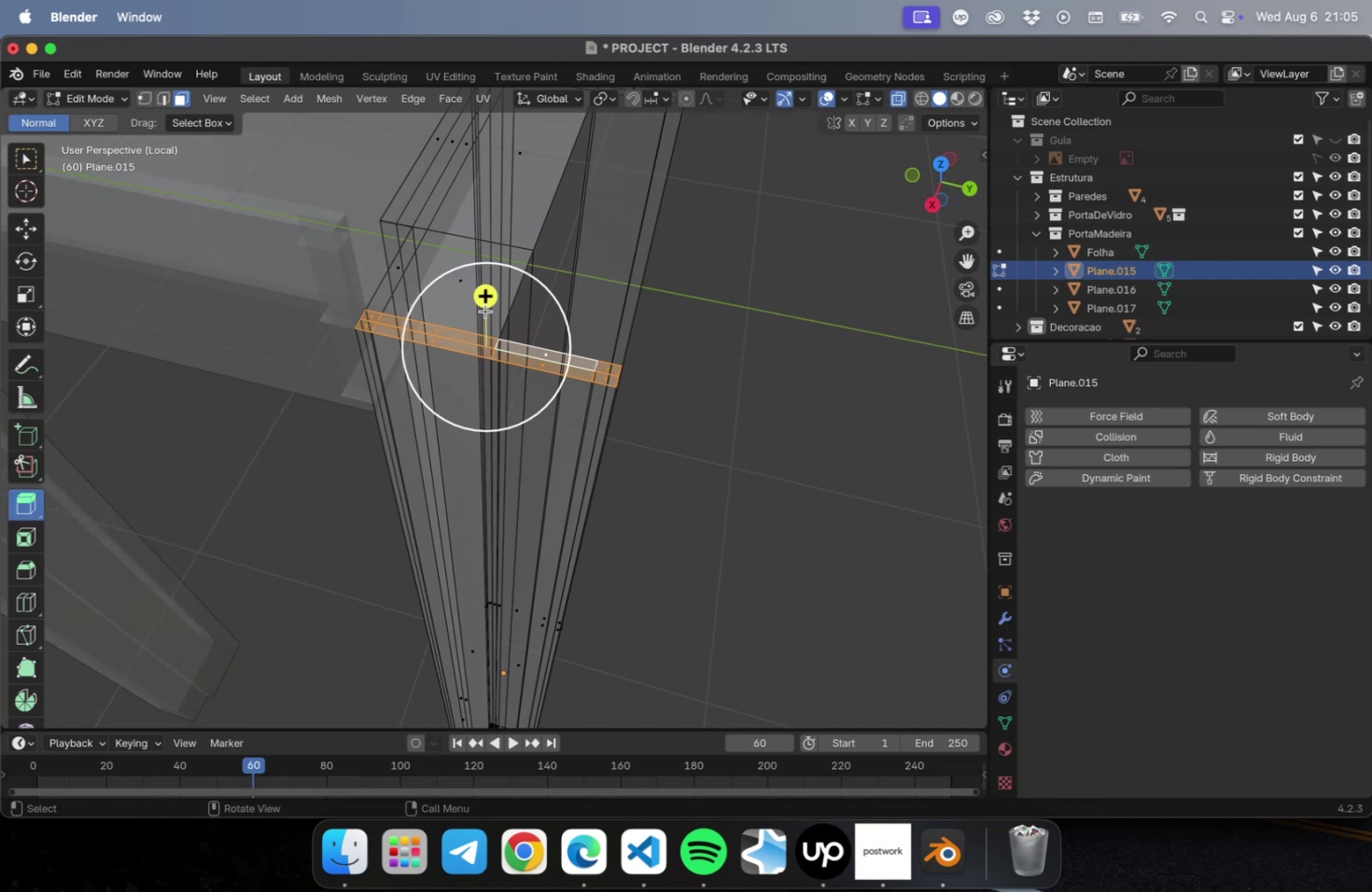 
left_click_drag(start_coordinate=[485, 300], to_coordinate=[480, 216])
 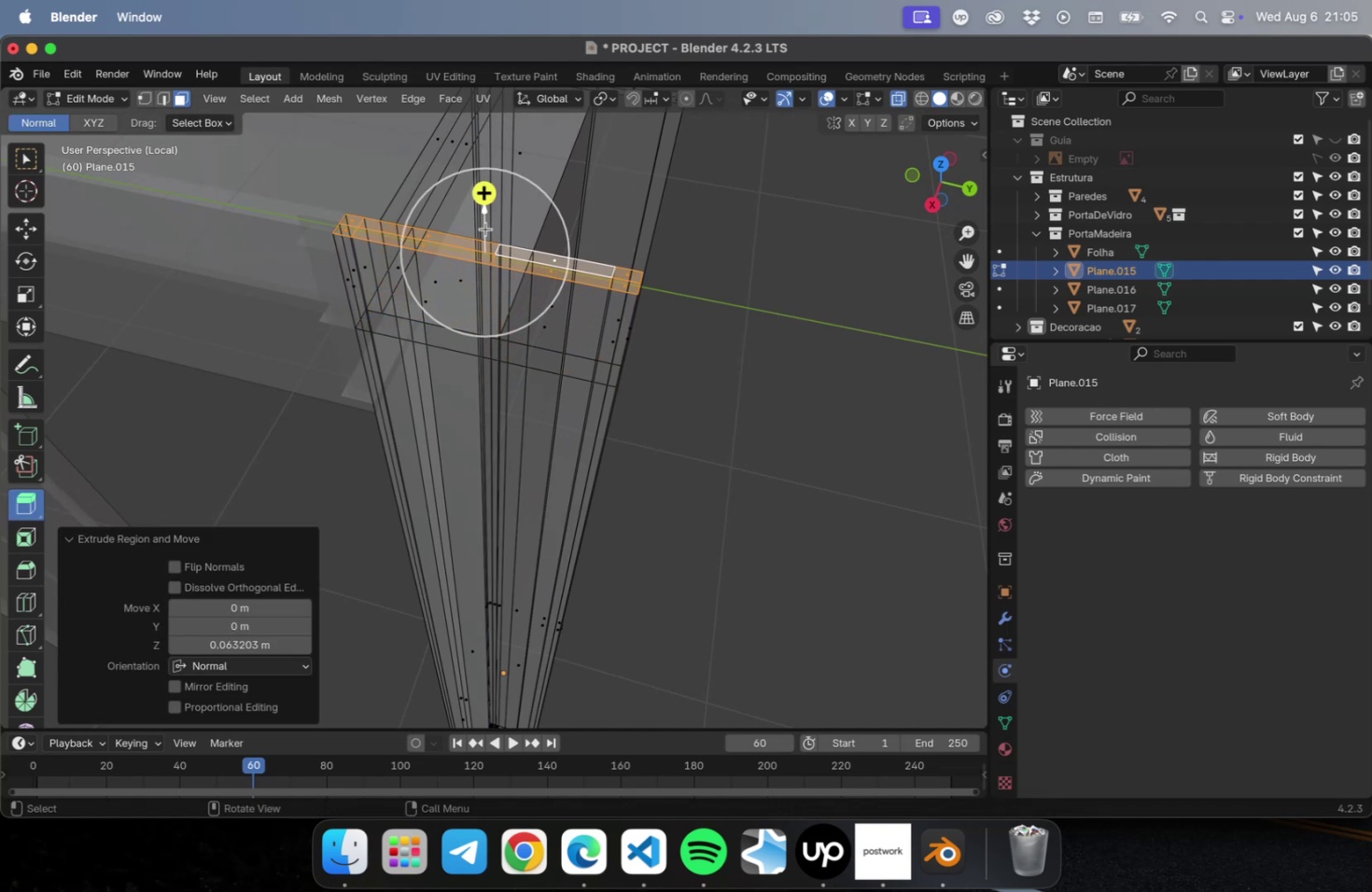 
scroll: coordinate [511, 278], scroll_direction: down, amount: 9.0
 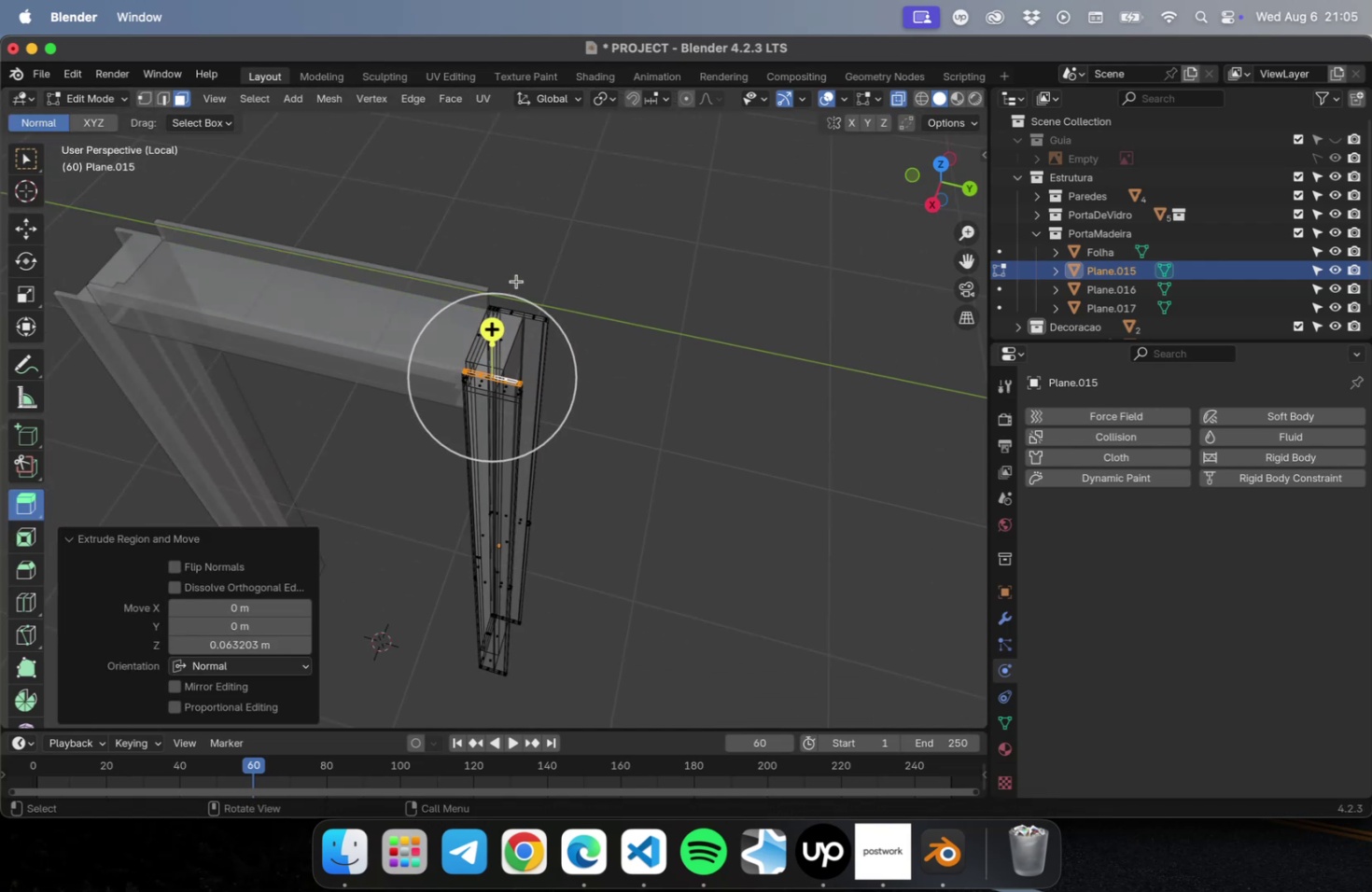 
key(NumLock)
 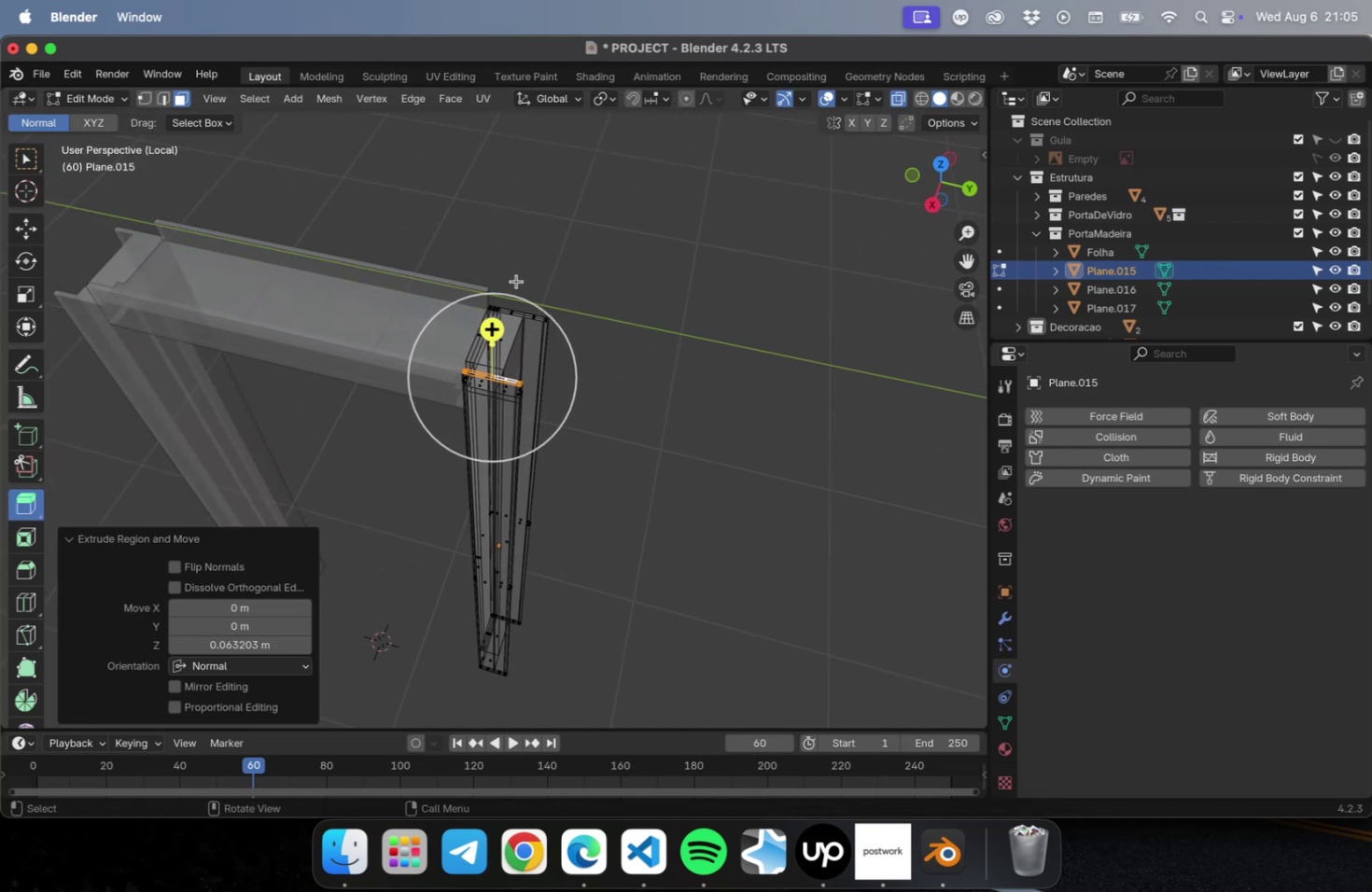 
key(Numpad1)
 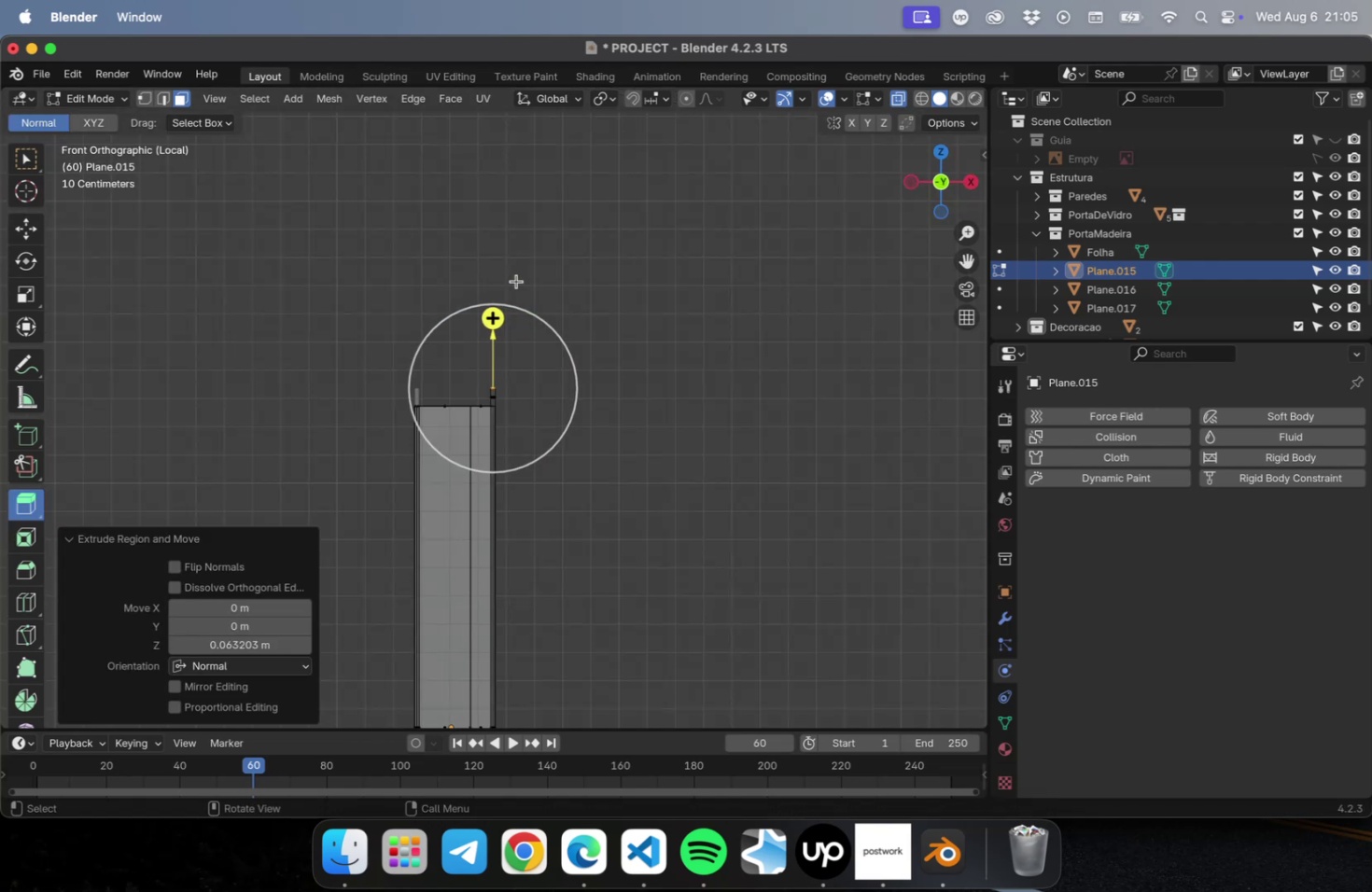 
key(NumLock)
 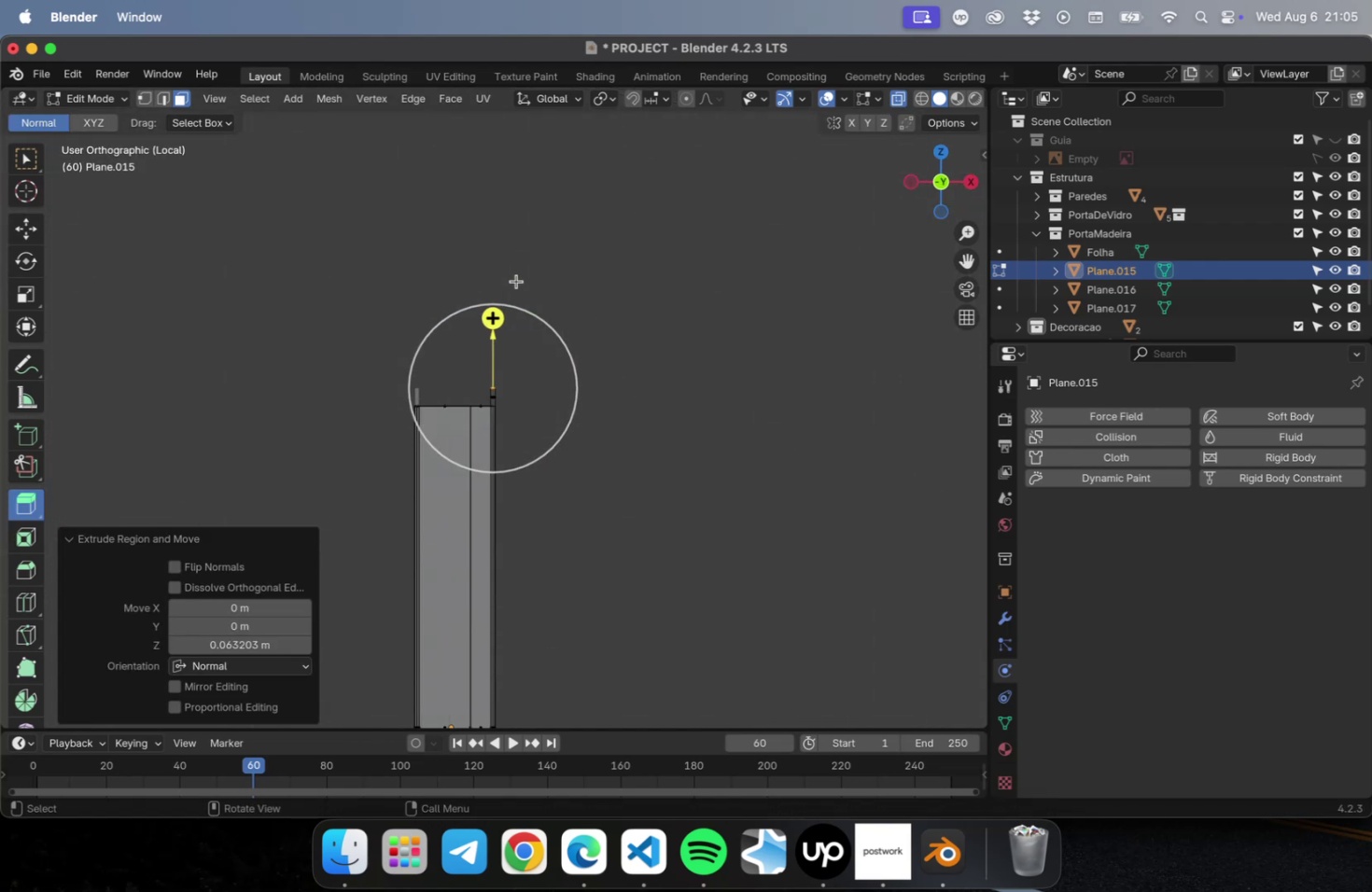 
key(Numpad3)
 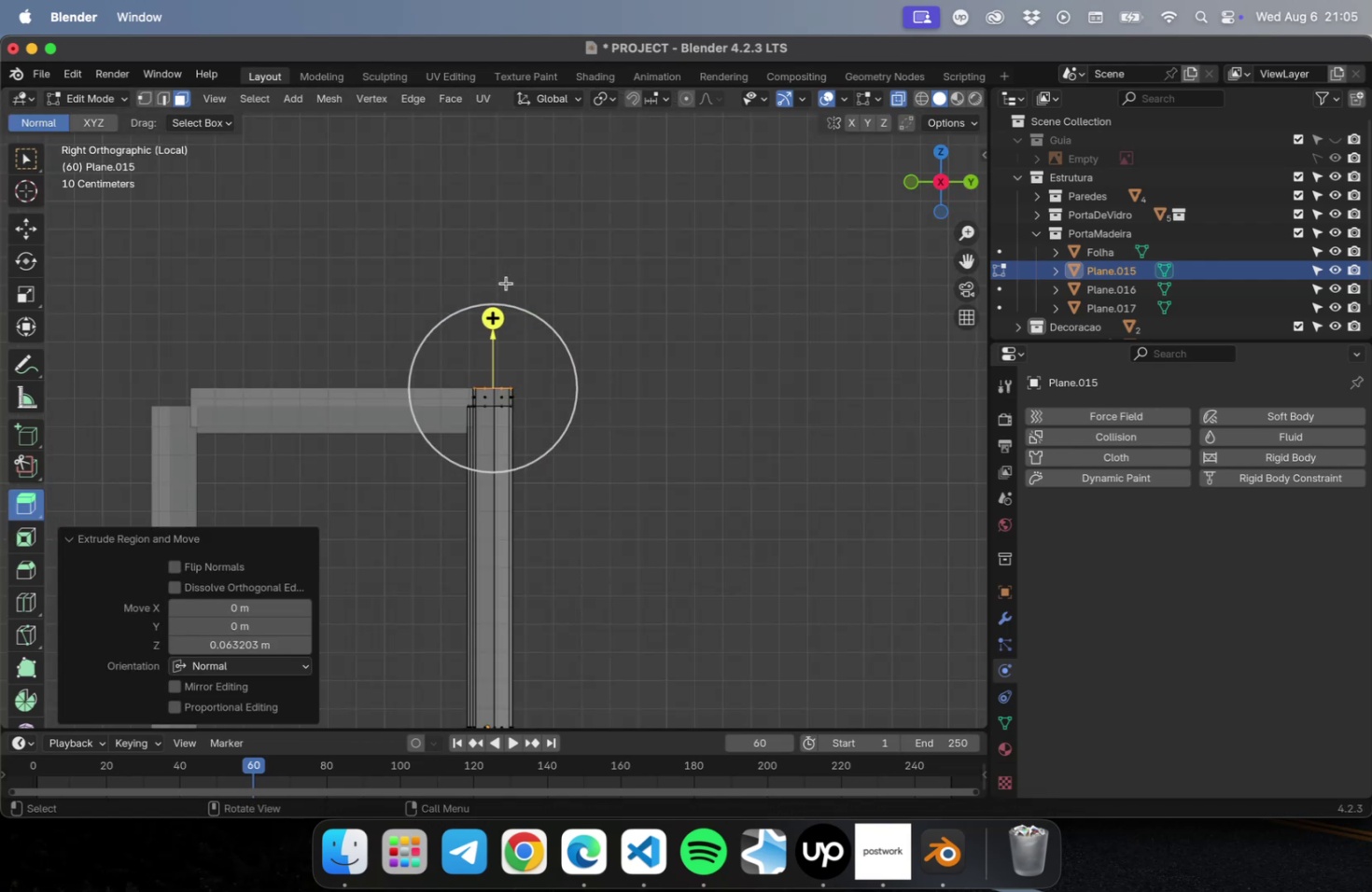 
scroll: coordinate [463, 410], scroll_direction: up, amount: 61.0
 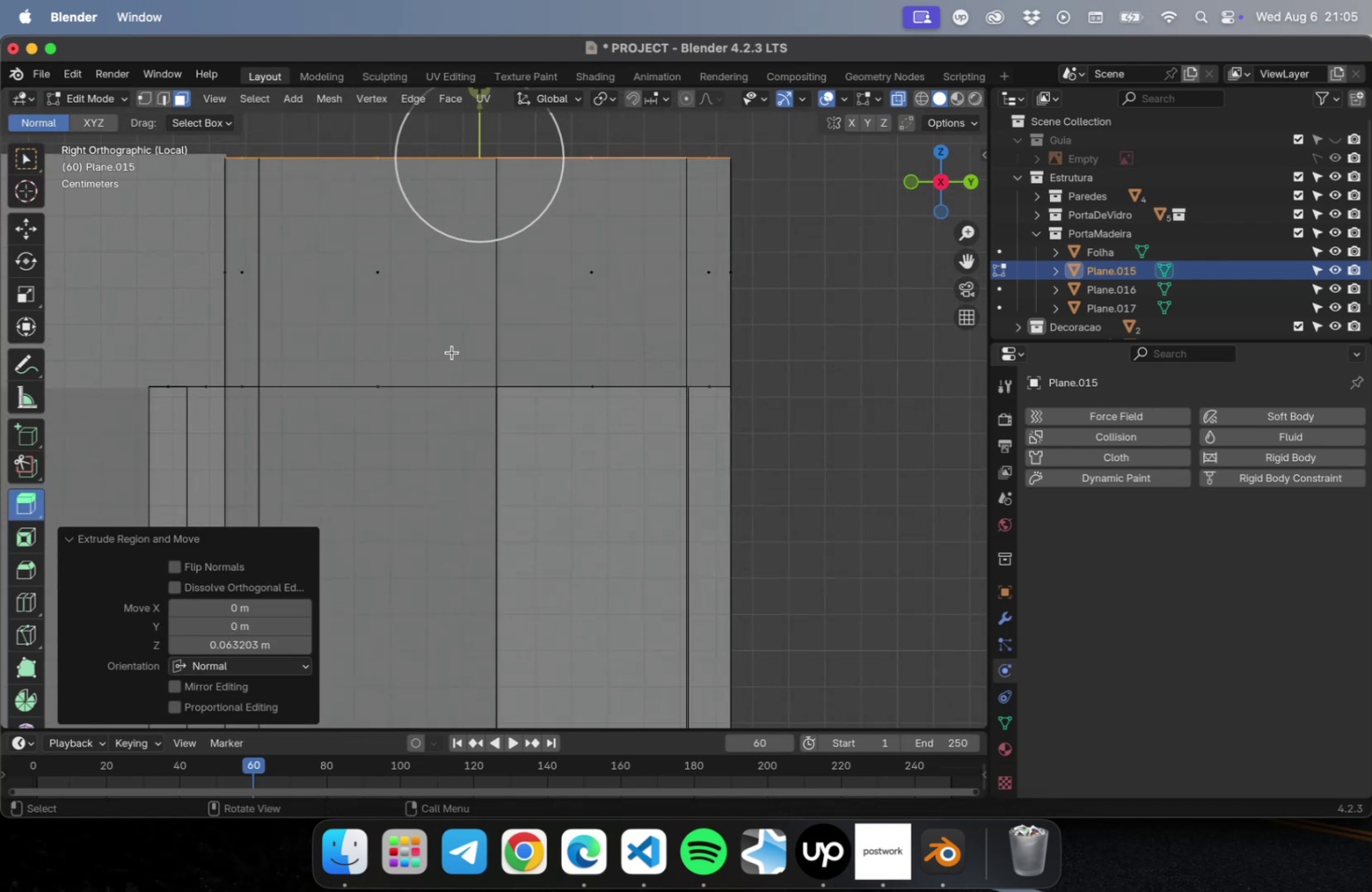 
hold_key(key=ShiftLeft, duration=0.53)
 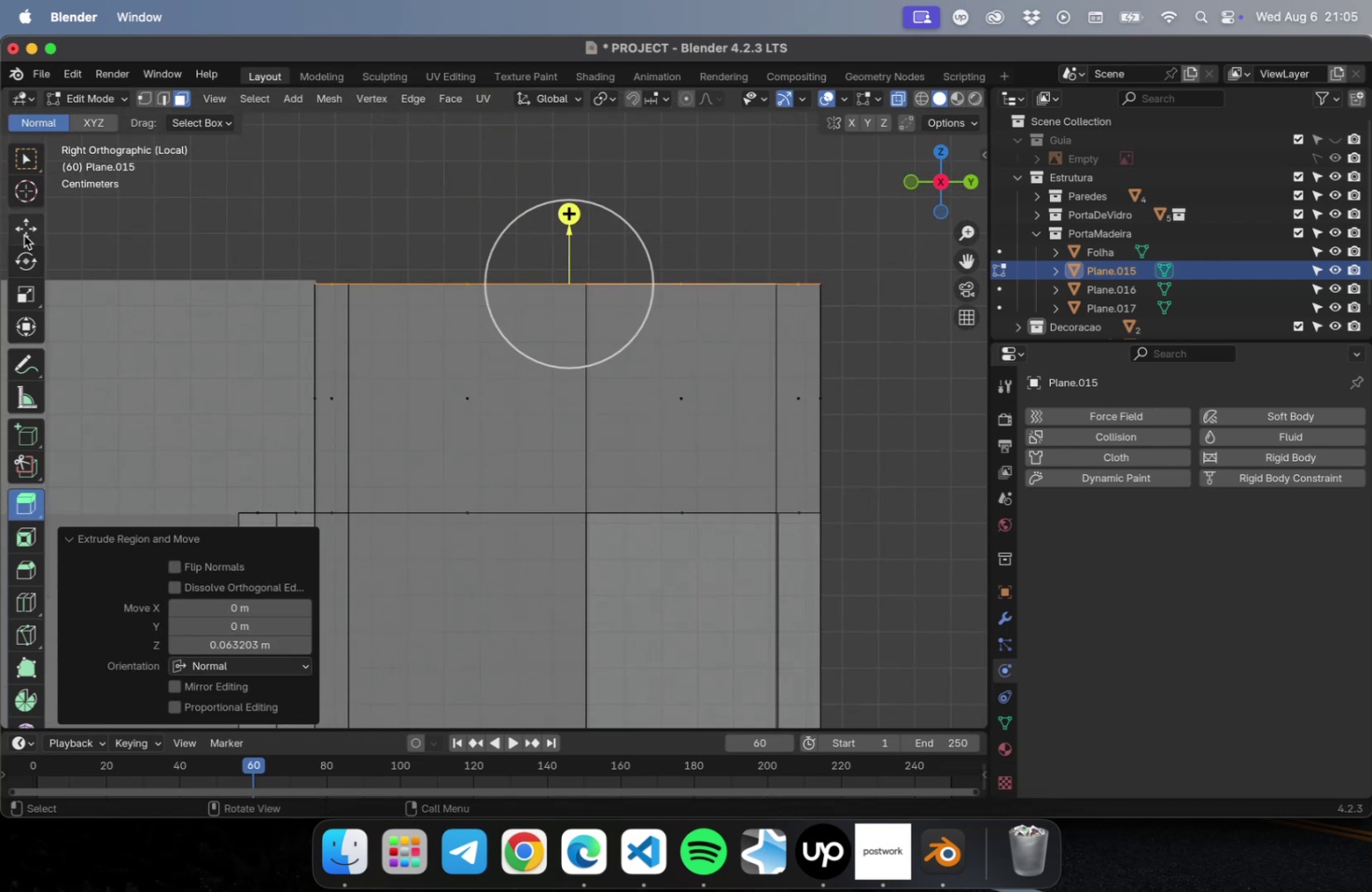 
left_click([24, 233])
 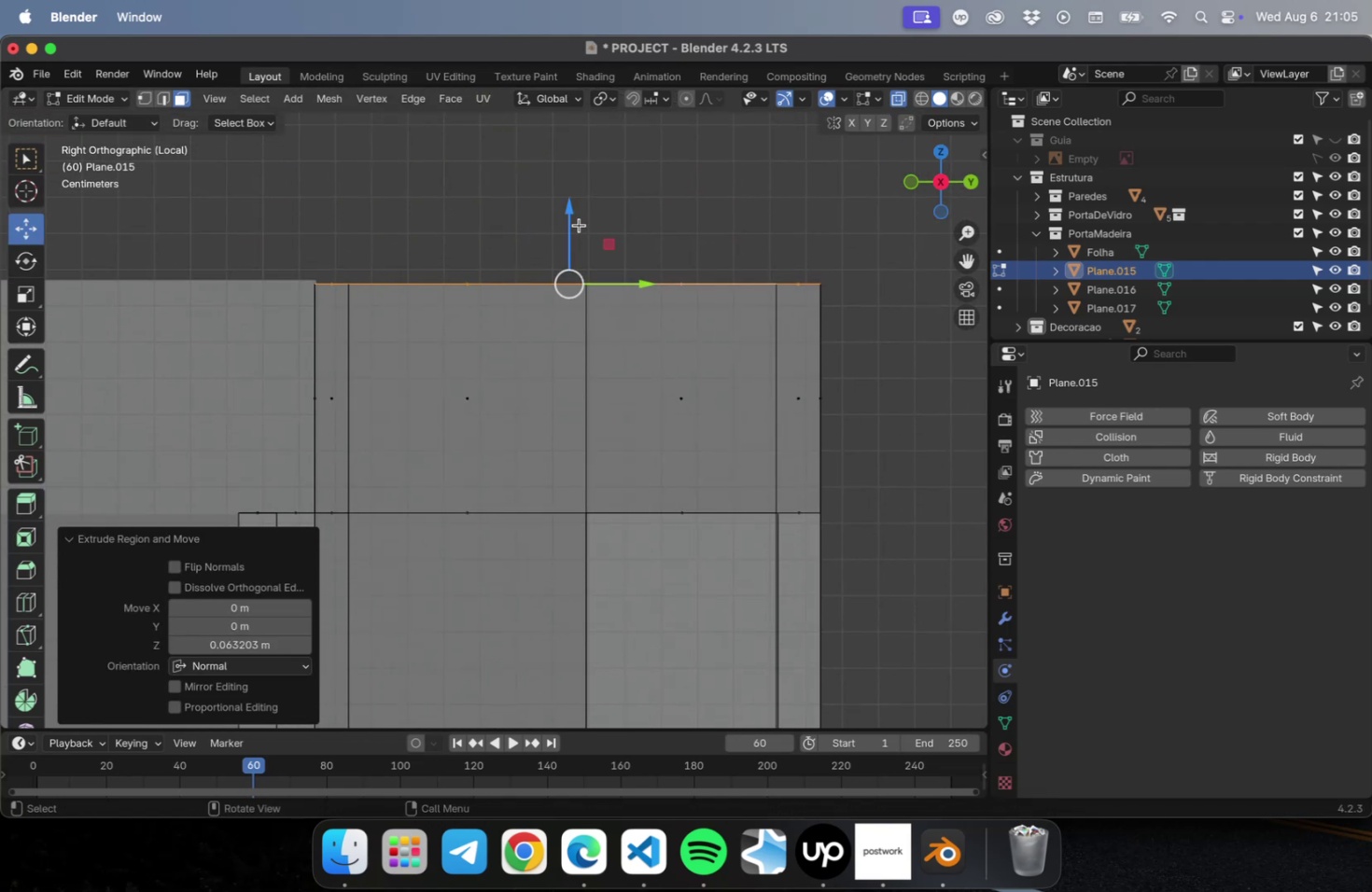 
left_click_drag(start_coordinate=[570, 216], to_coordinate=[567, 208])
 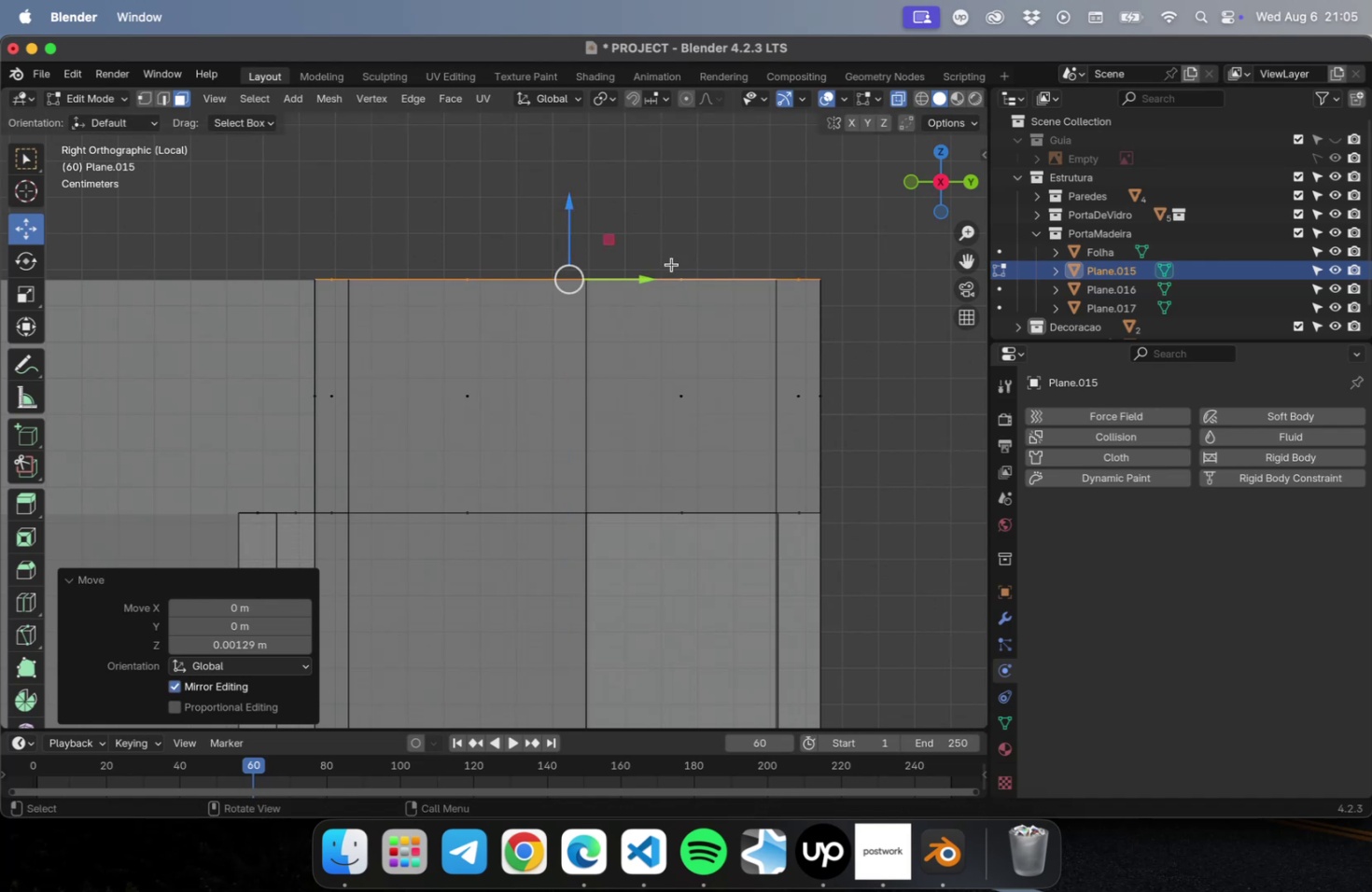 
scroll: coordinate [743, 312], scroll_direction: down, amount: 22.0
 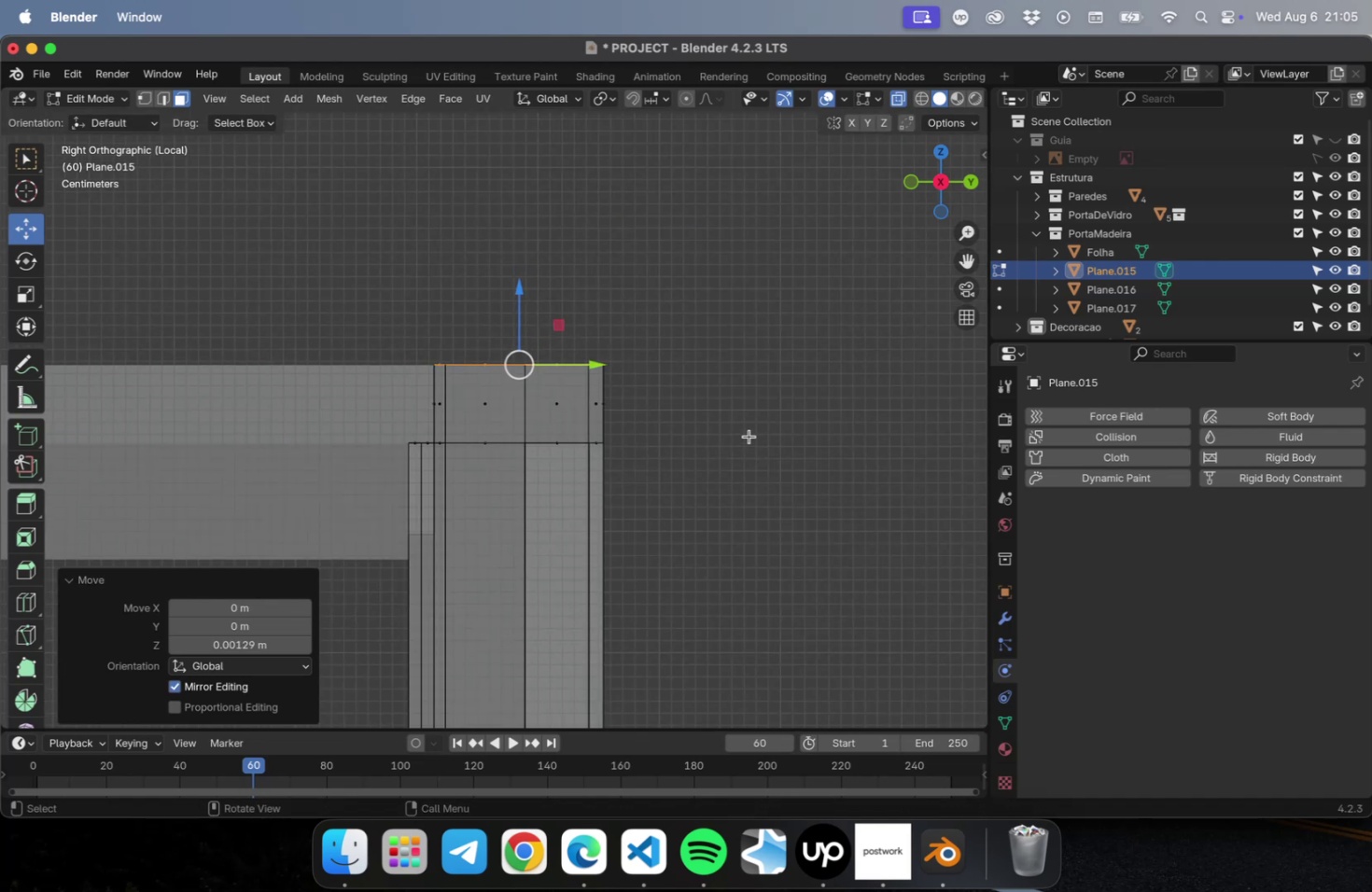 
key(Tab)
 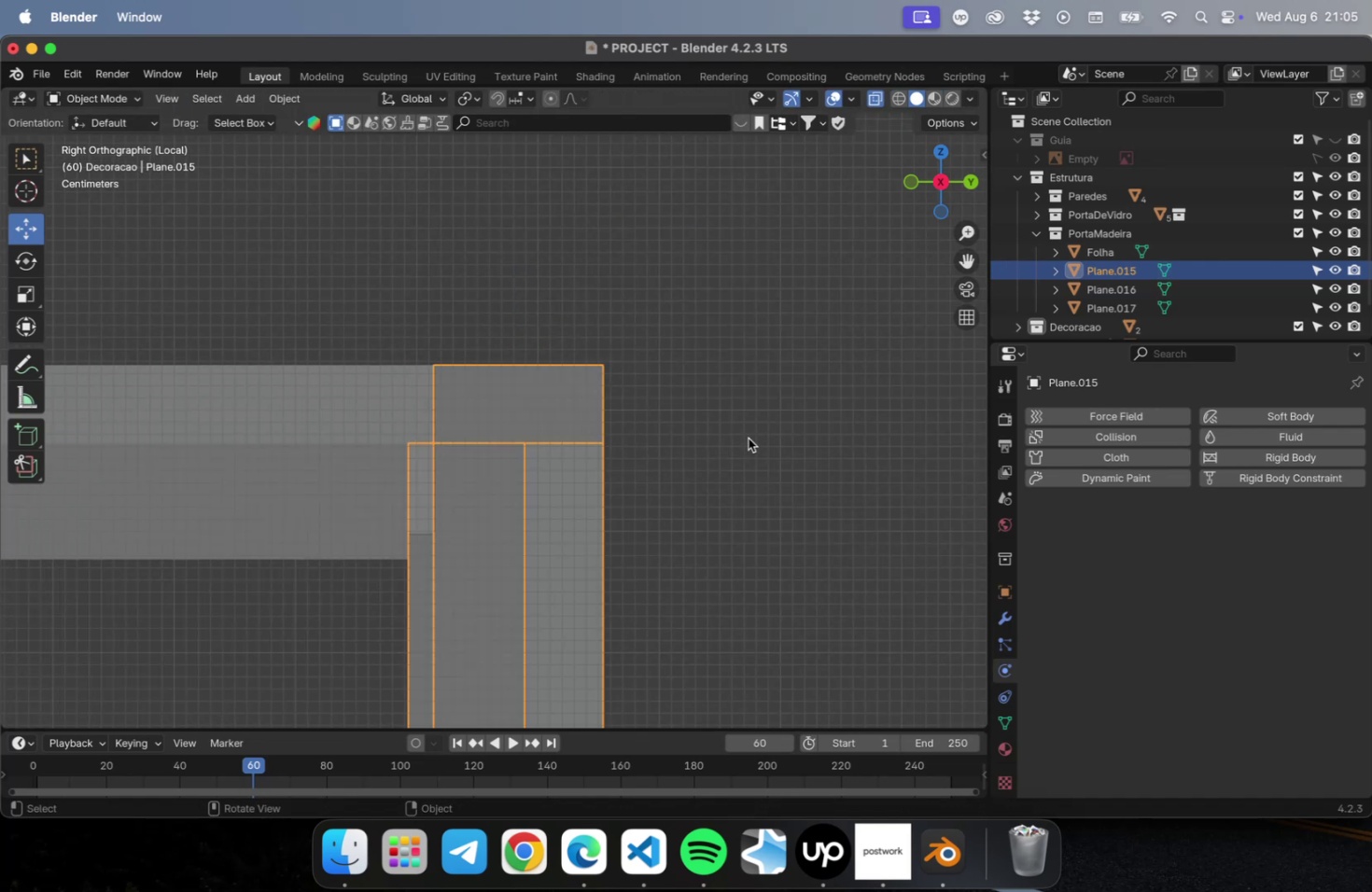 
scroll: coordinate [749, 436], scroll_direction: down, amount: 22.0
 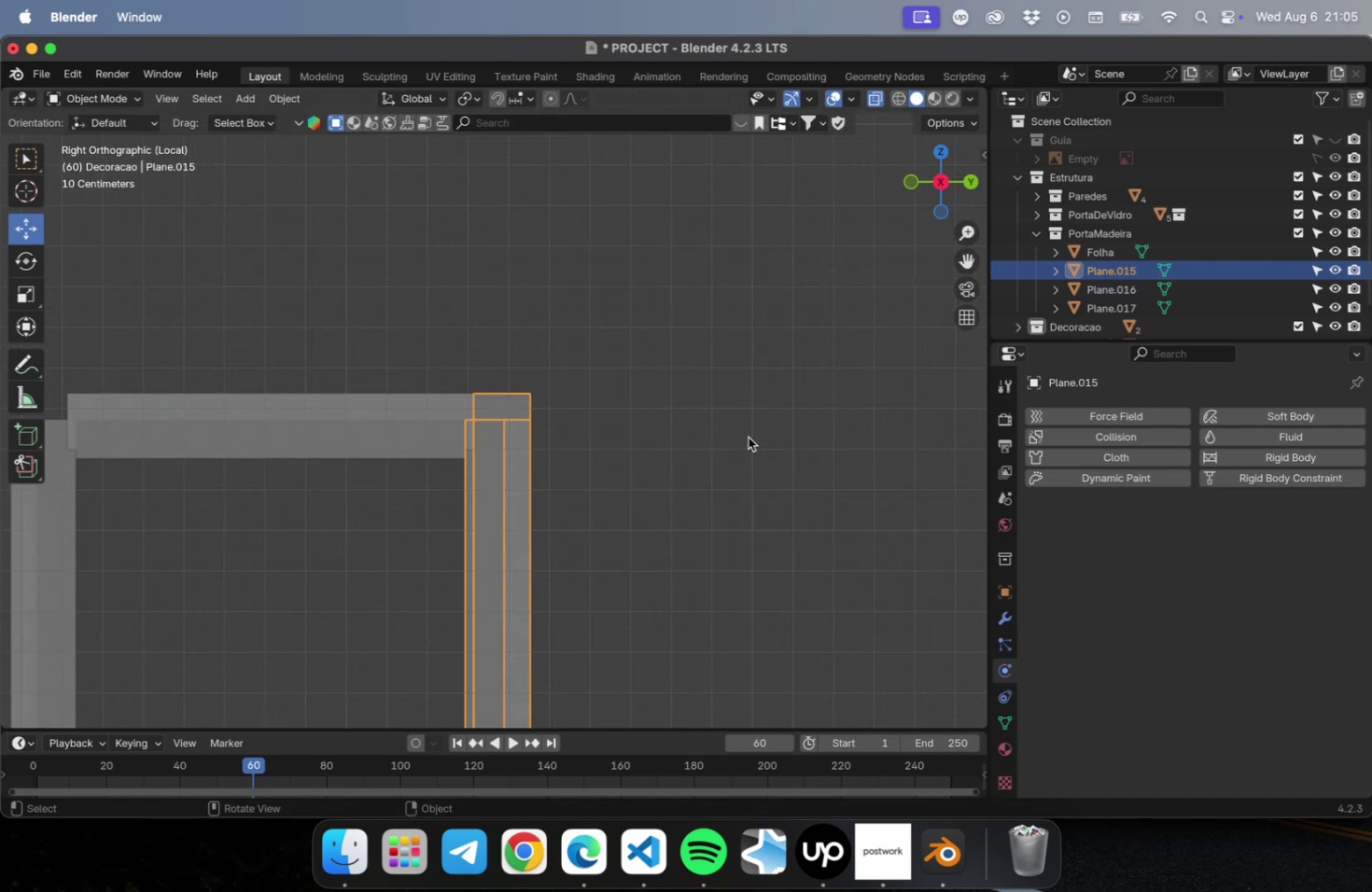 
hold_key(key=ShiftLeft, duration=0.96)
 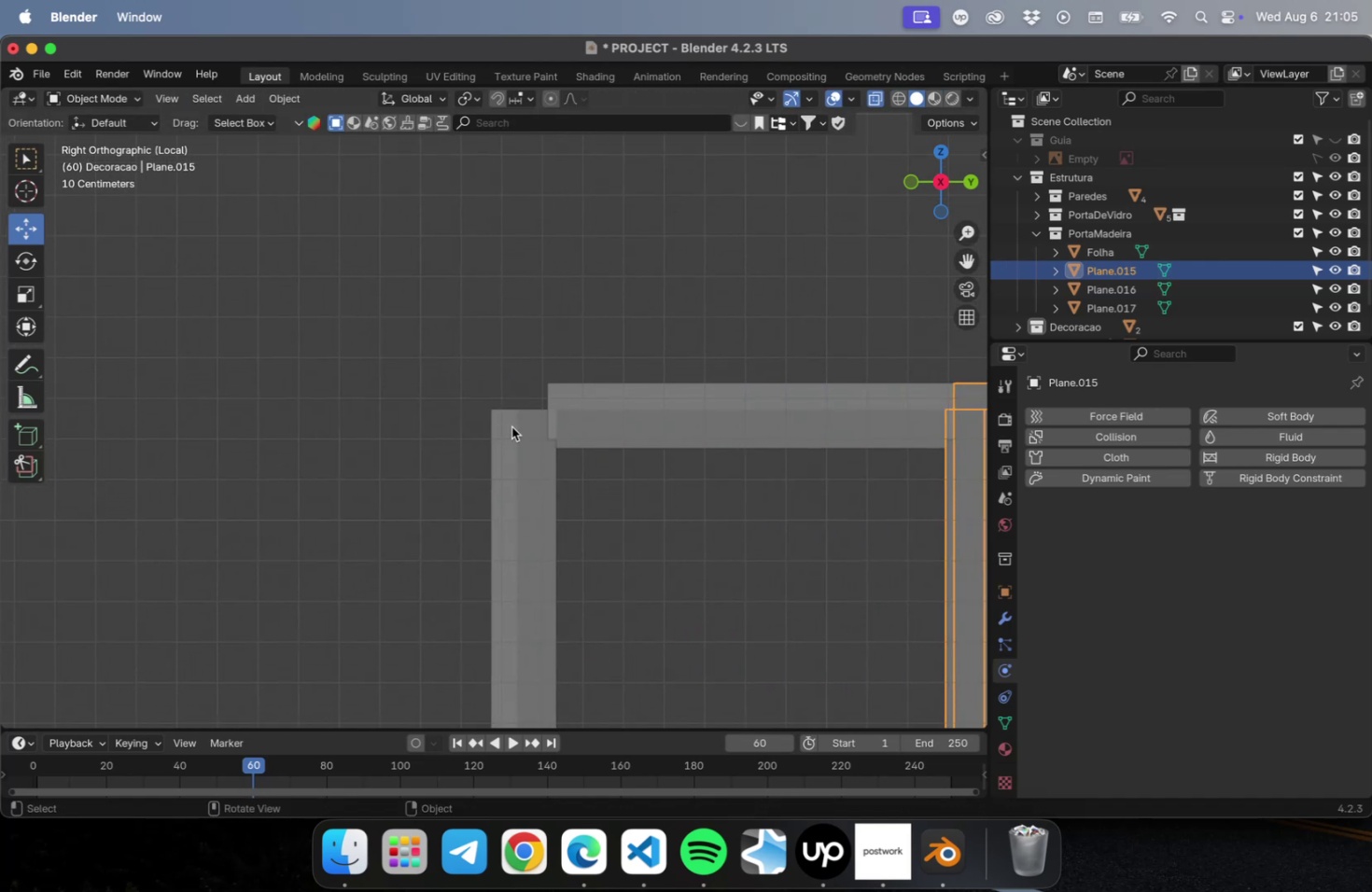 
scroll: coordinate [509, 422], scroll_direction: up, amount: 38.0
 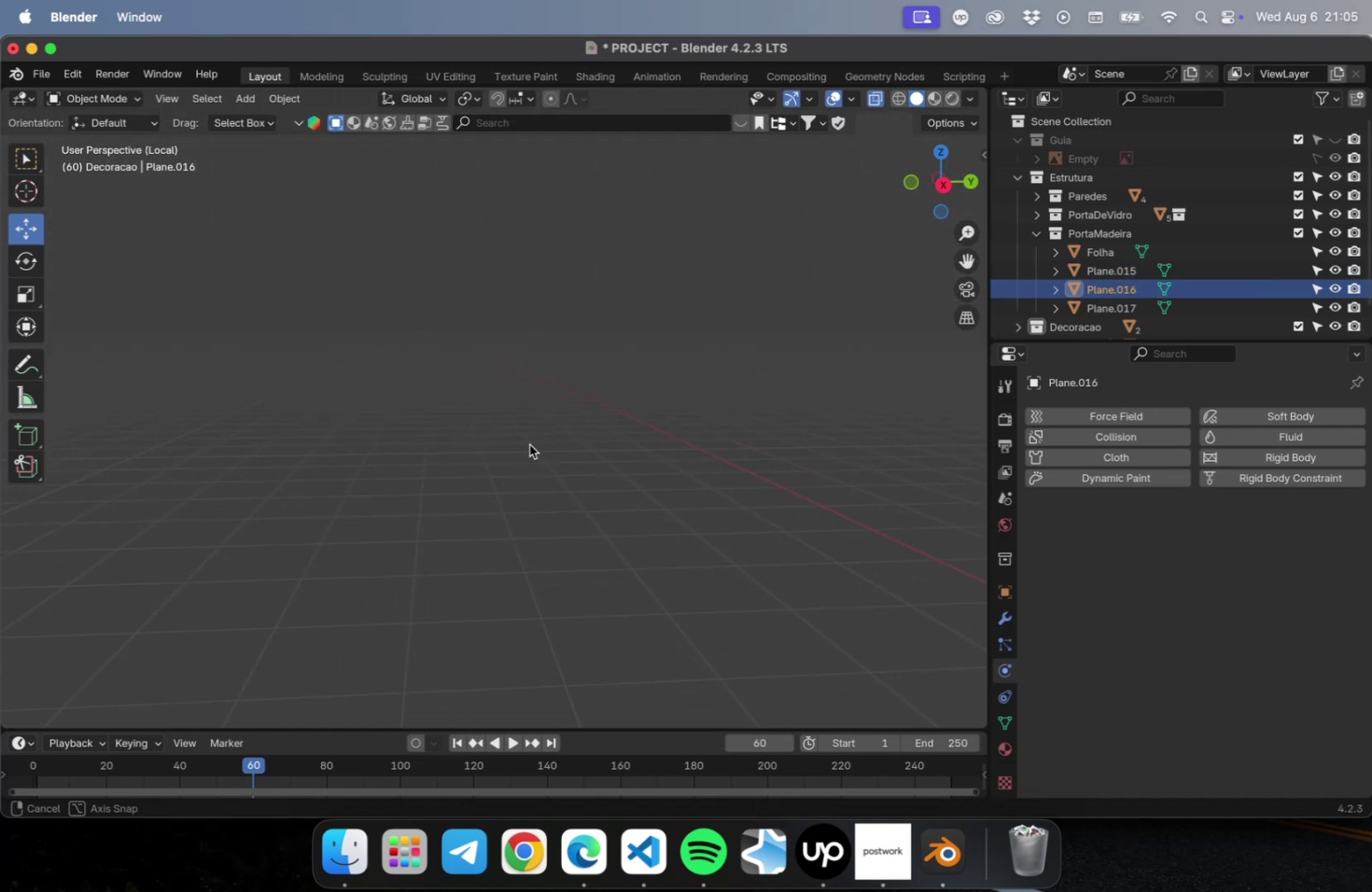 
scroll: coordinate [529, 446], scroll_direction: down, amount: 22.0
 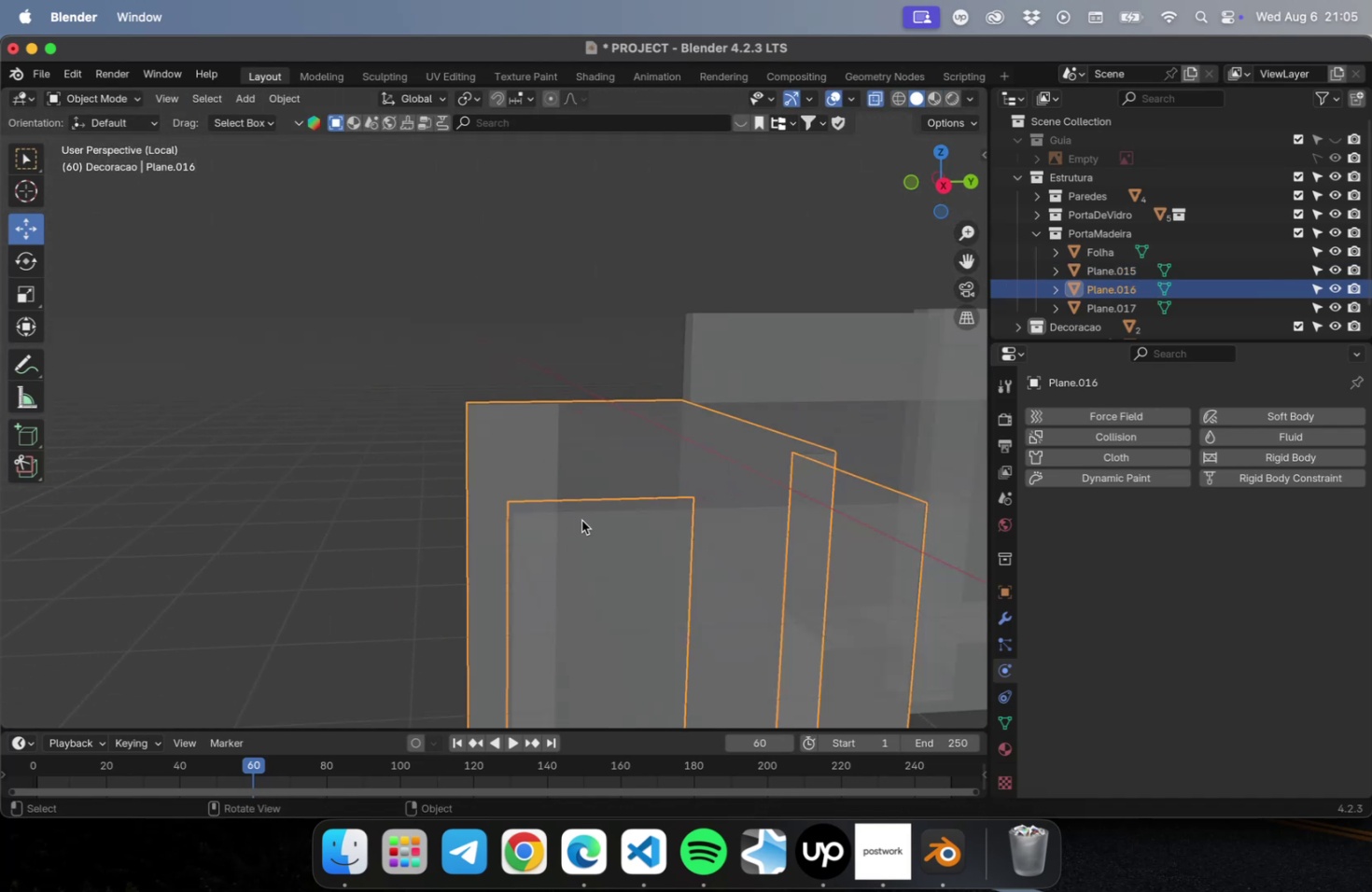 
key(Tab)
 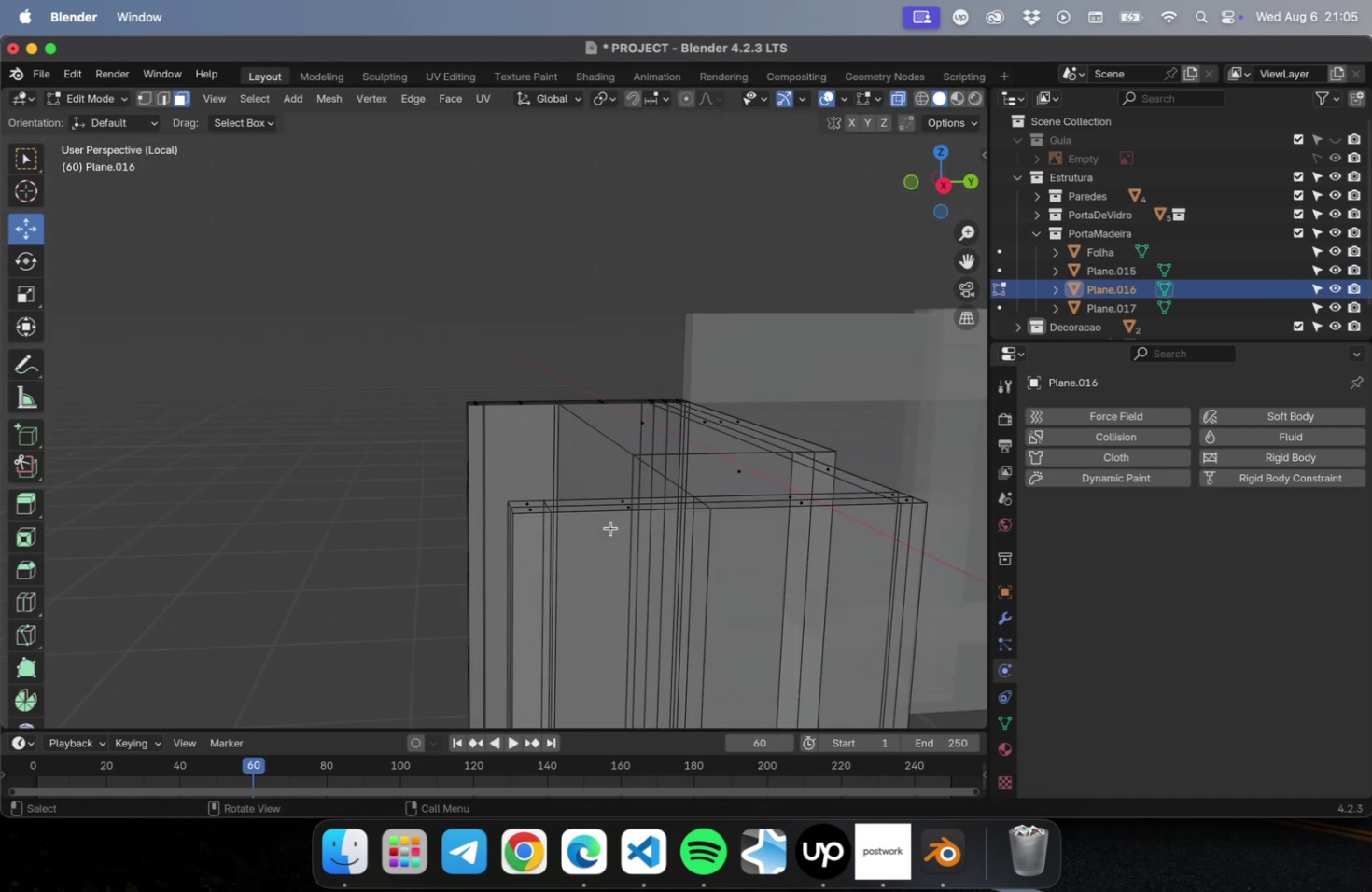 
scroll: coordinate [608, 525], scroll_direction: down, amount: 10.0
 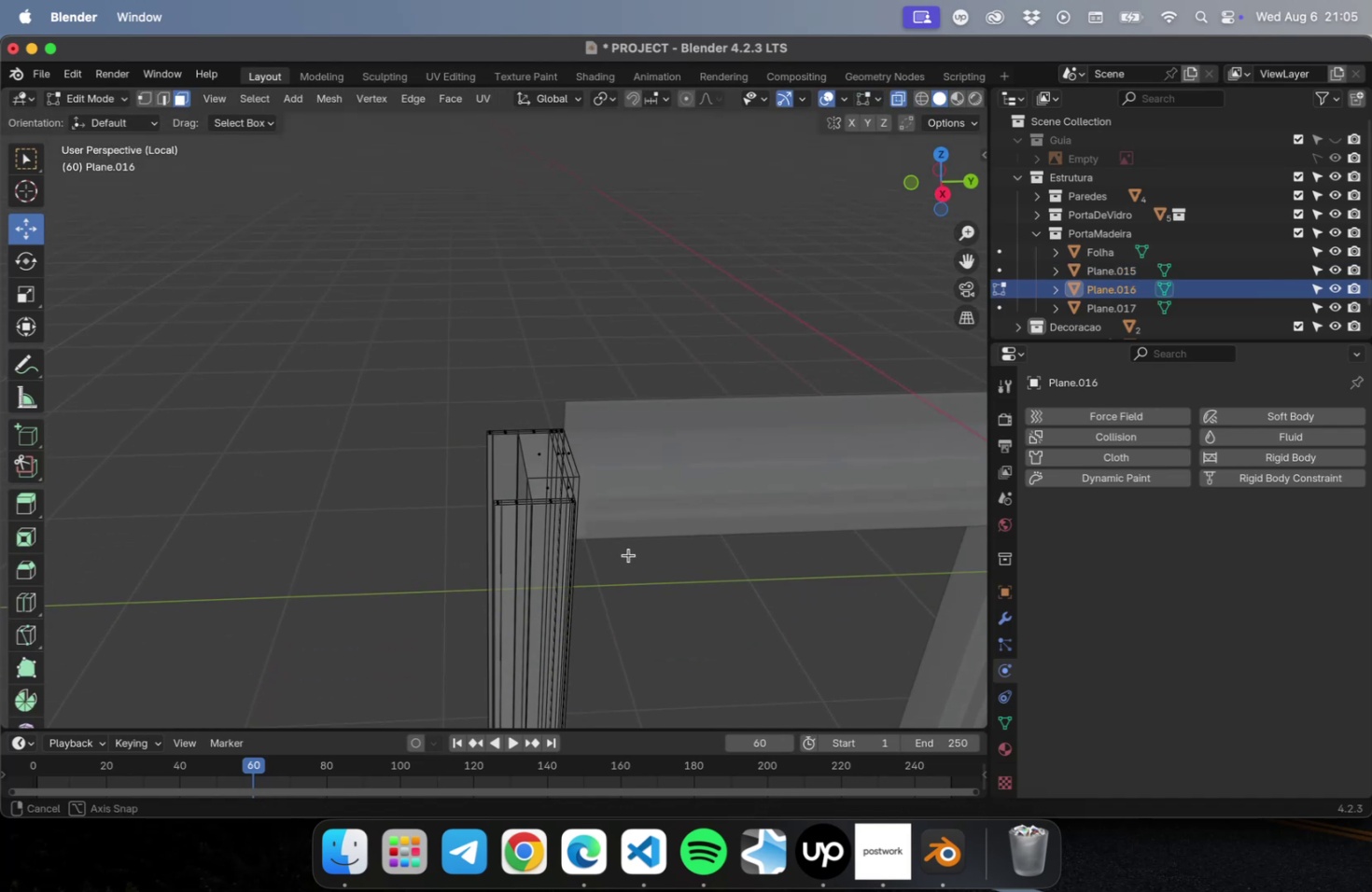 
hold_key(key=ShiftLeft, duration=0.39)
 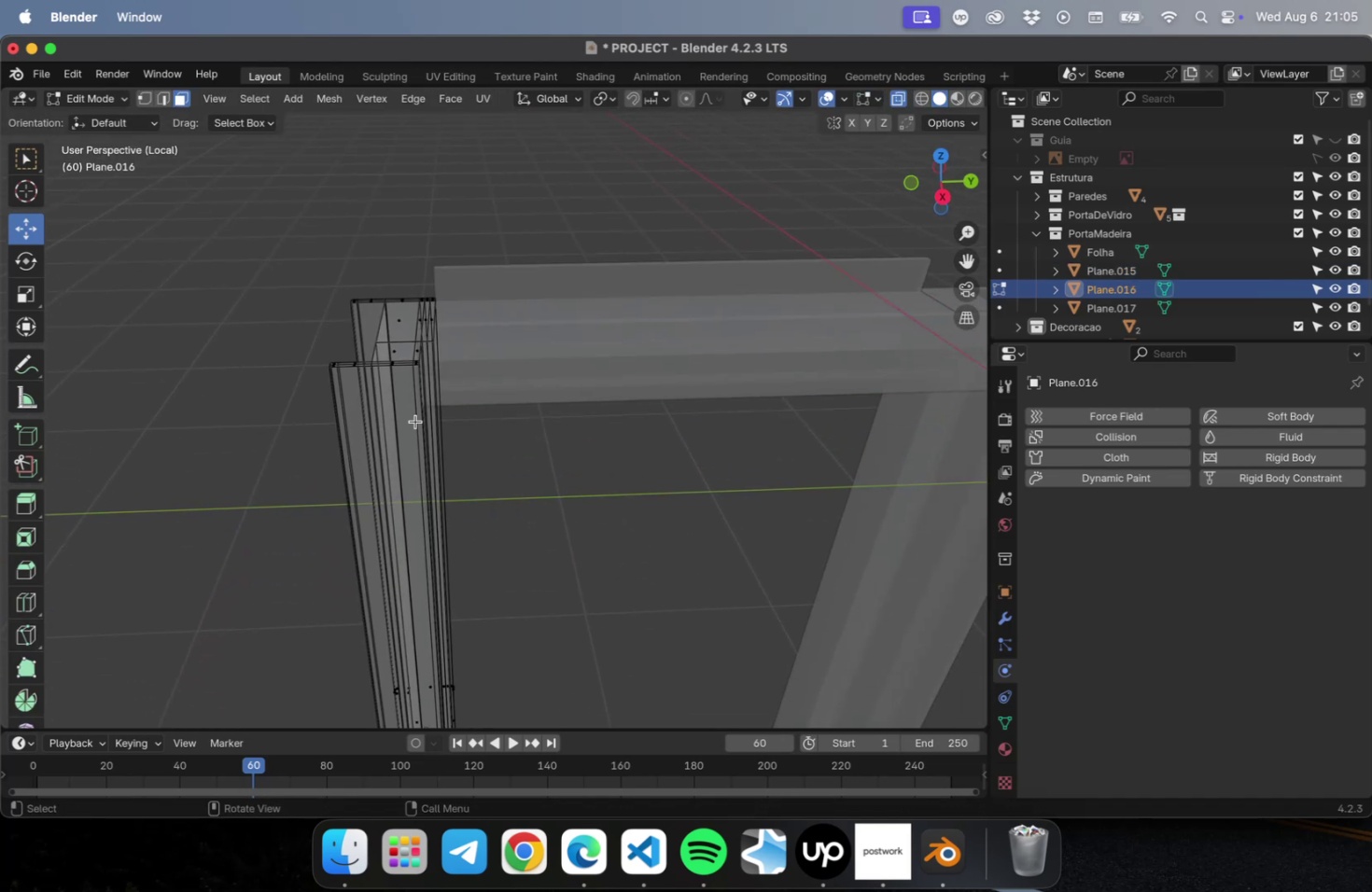 
scroll: coordinate [345, 368], scroll_direction: up, amount: 2.0
 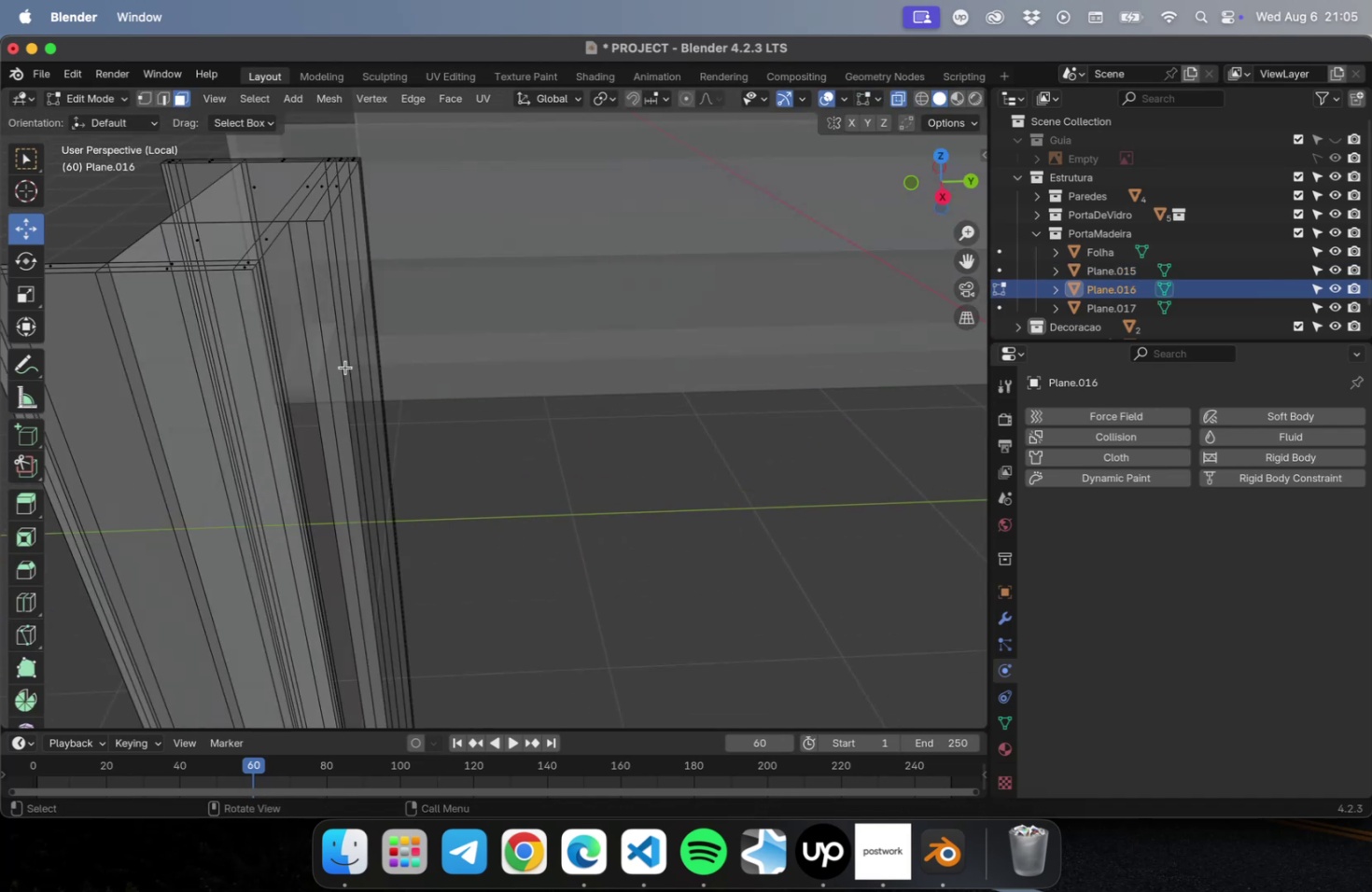 
hold_key(key=ShiftLeft, duration=0.58)
 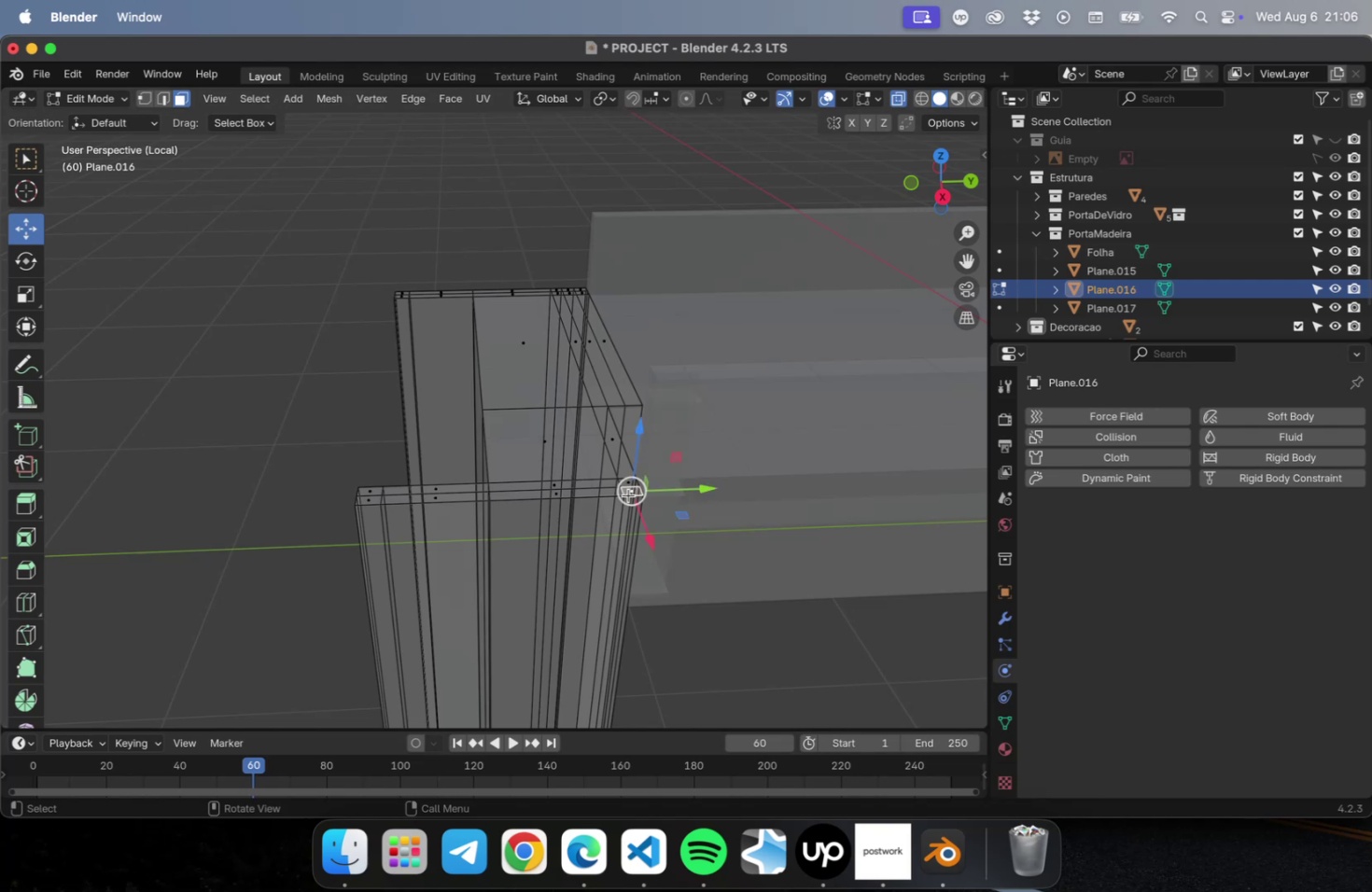 
hold_key(key=ShiftLeft, duration=3.66)
left_click([629, 482])
 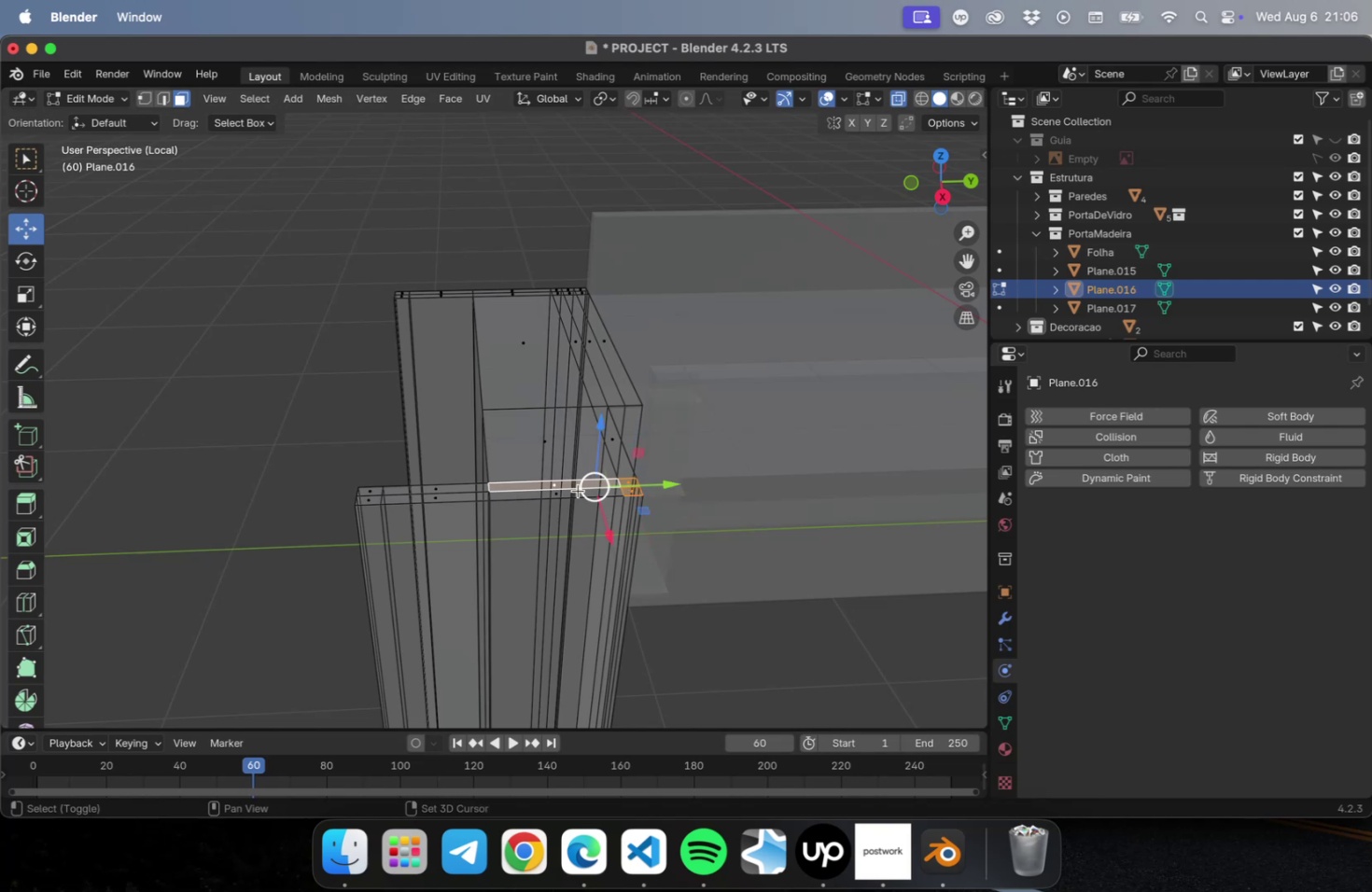 
double_click([576, 493])
 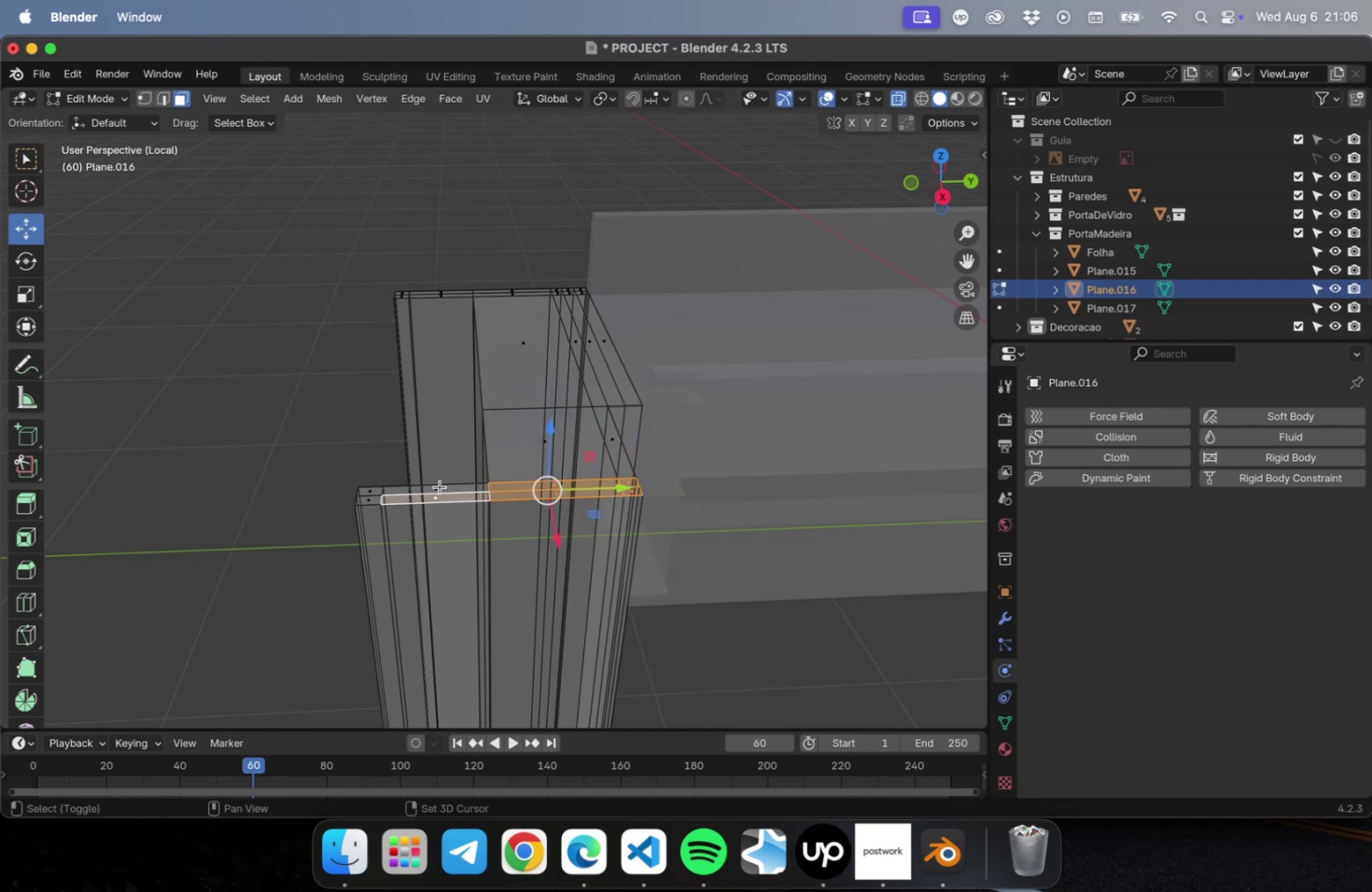 
double_click([438, 484])
 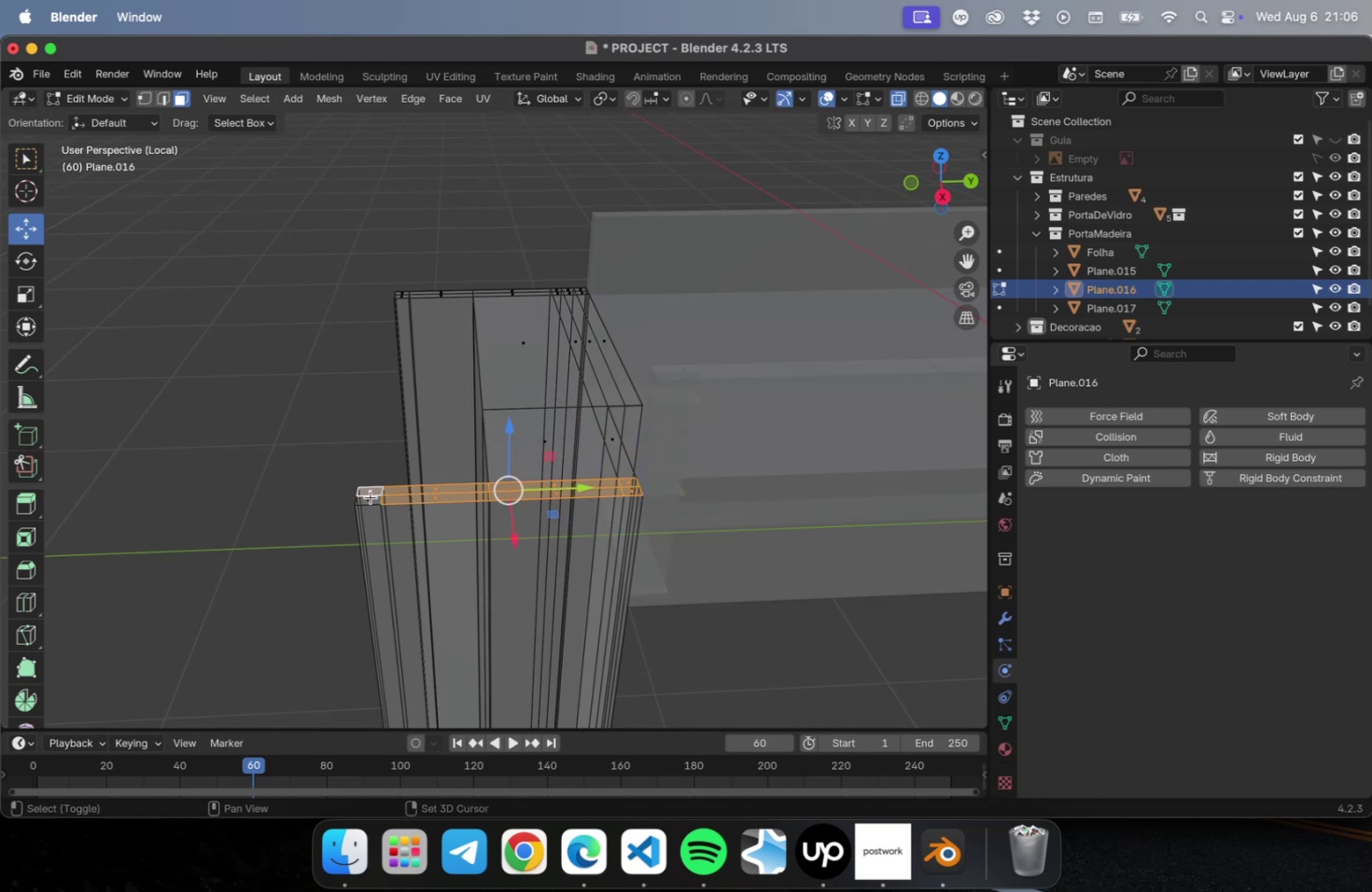 
double_click([370, 500])
 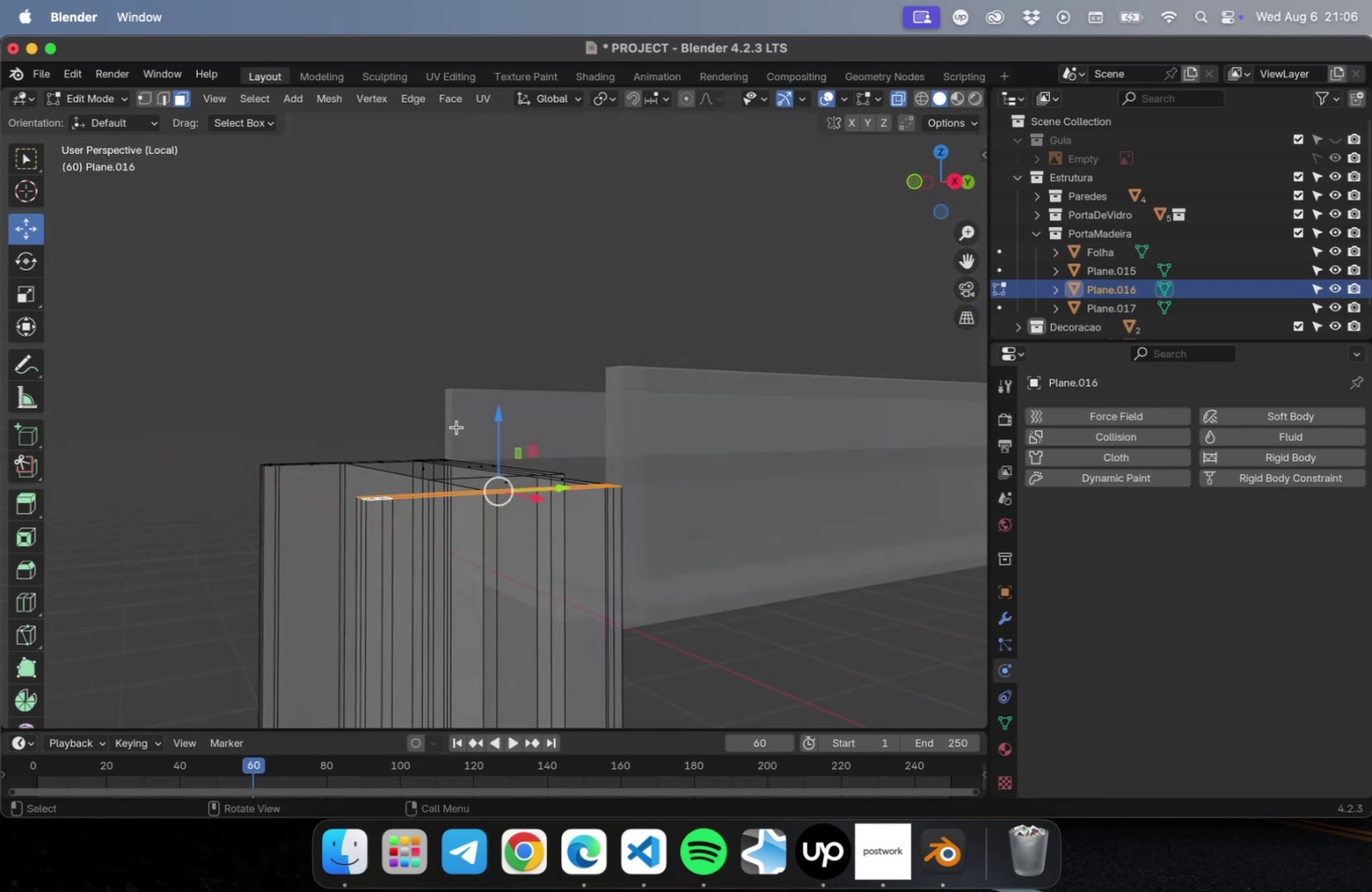 
key(NumLock)
 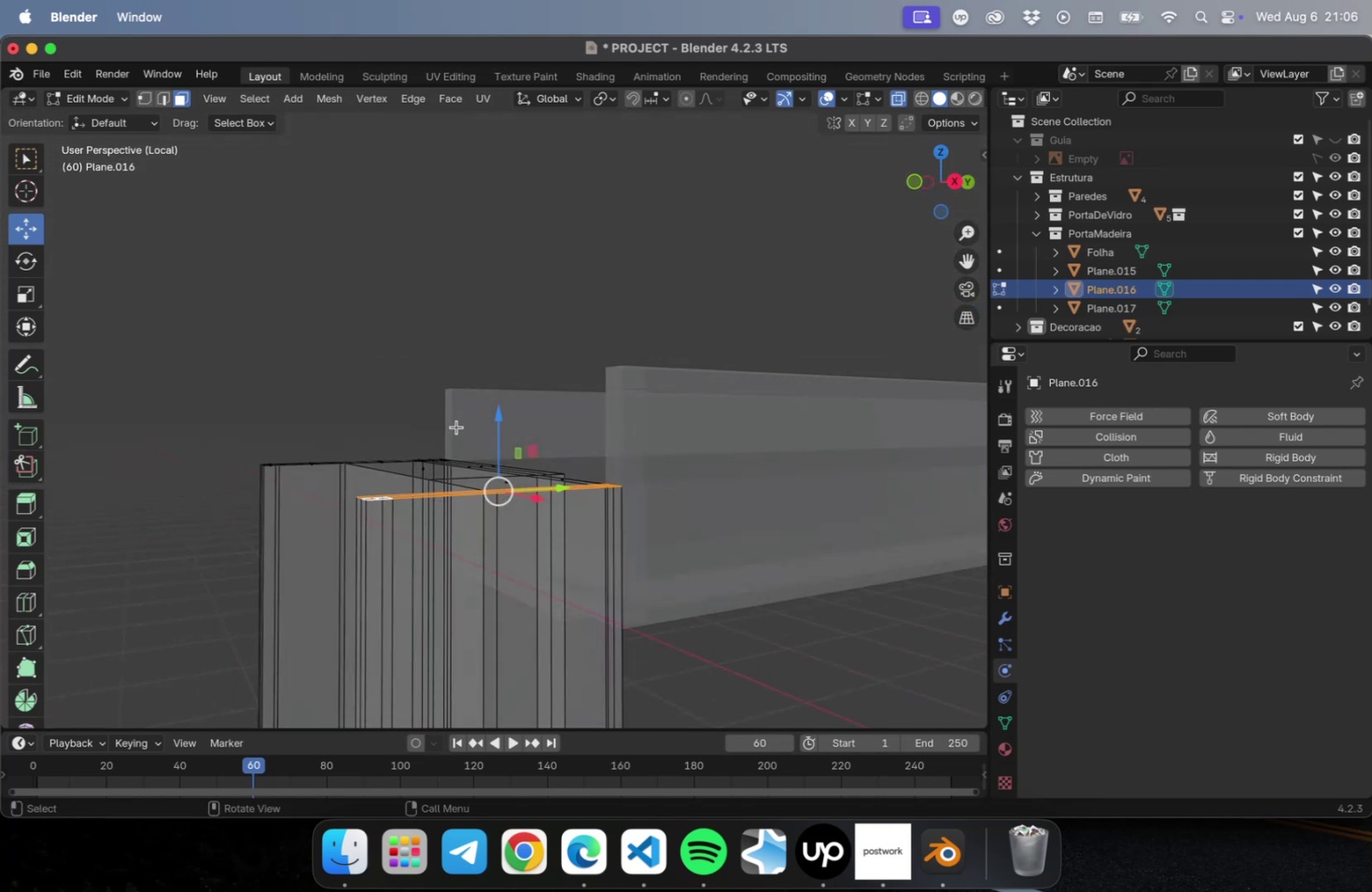 
key(Numpad3)
 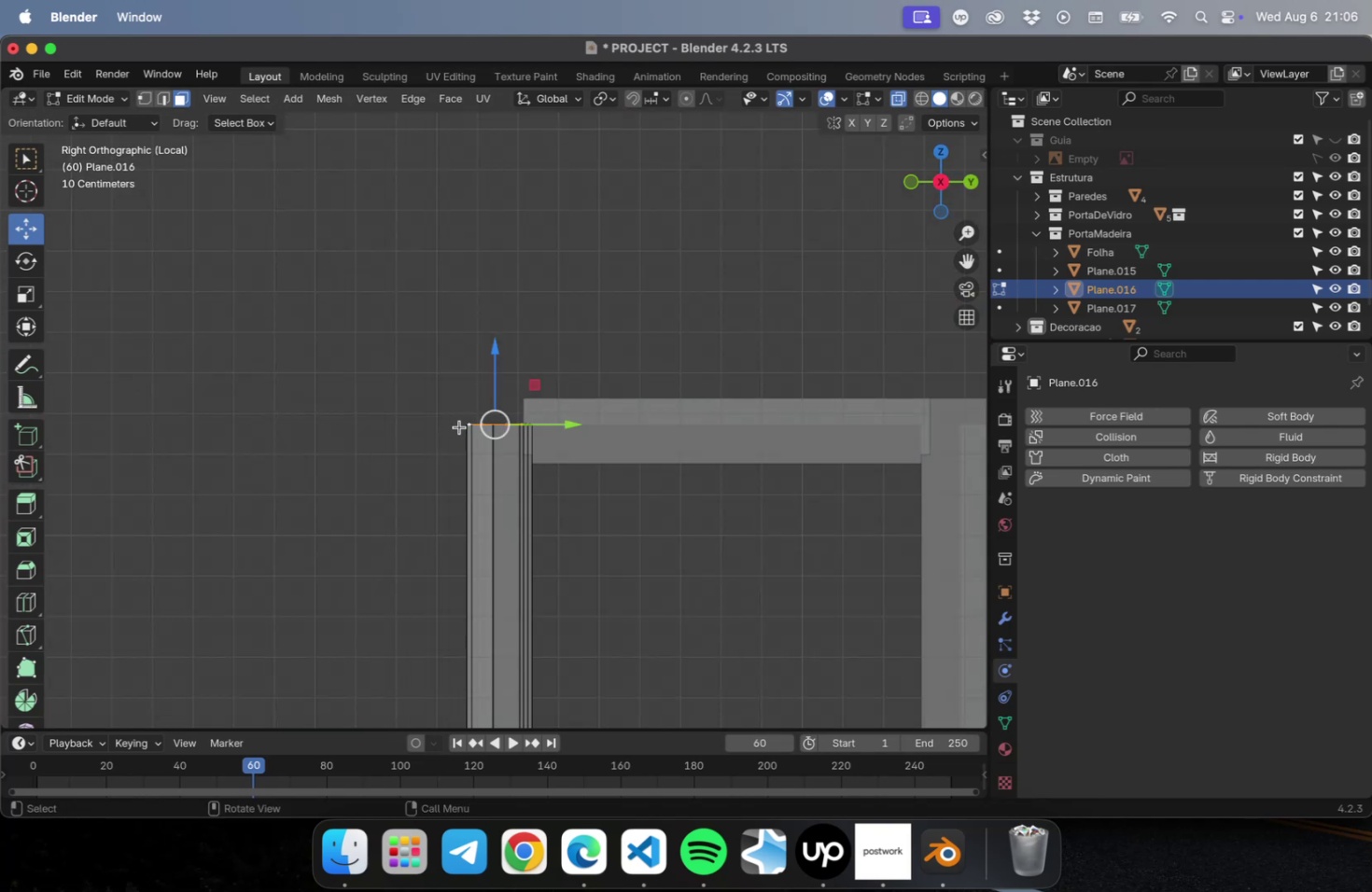 
key(NumLock)
 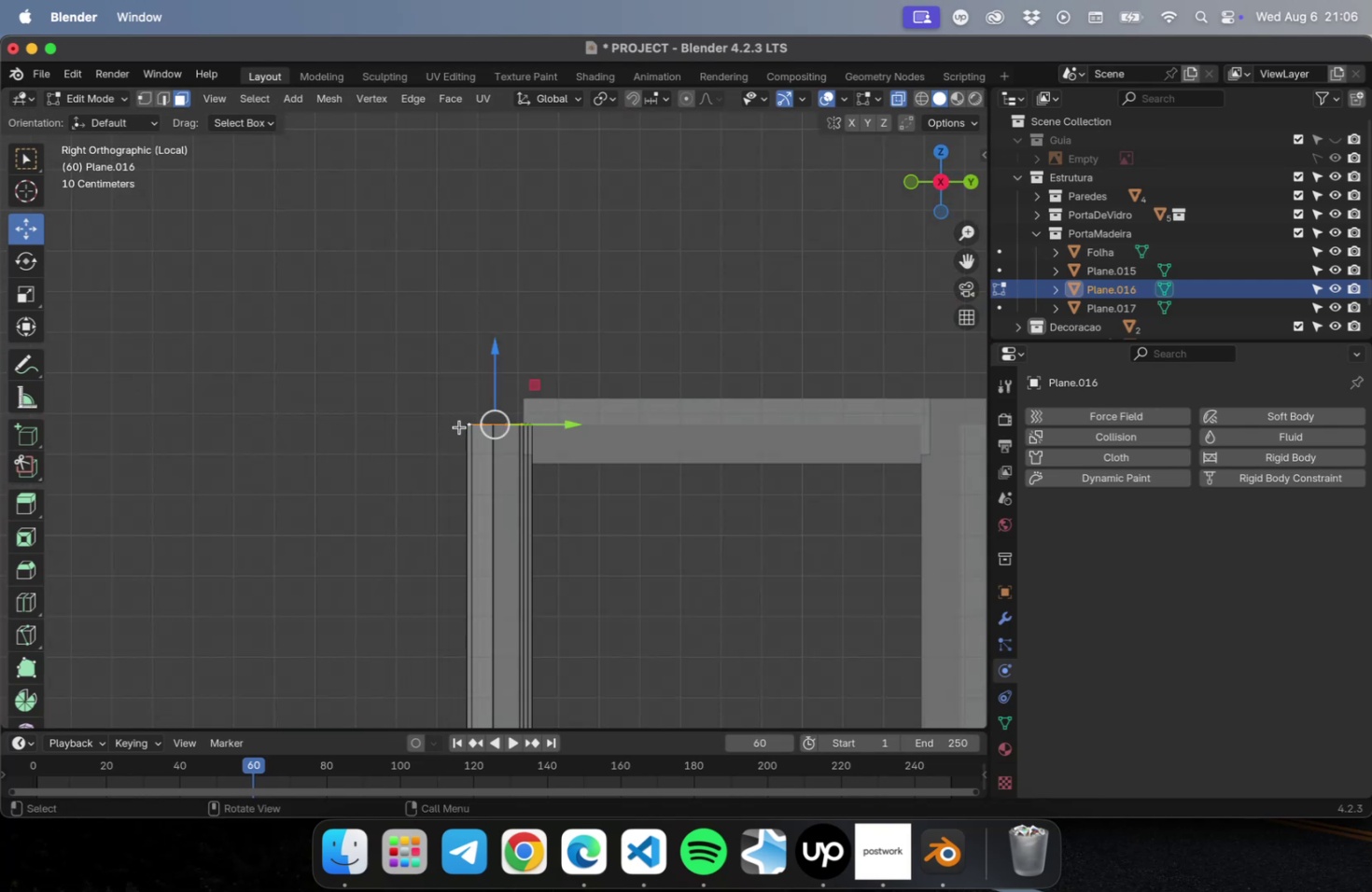 
key(NumpadDecimal)
 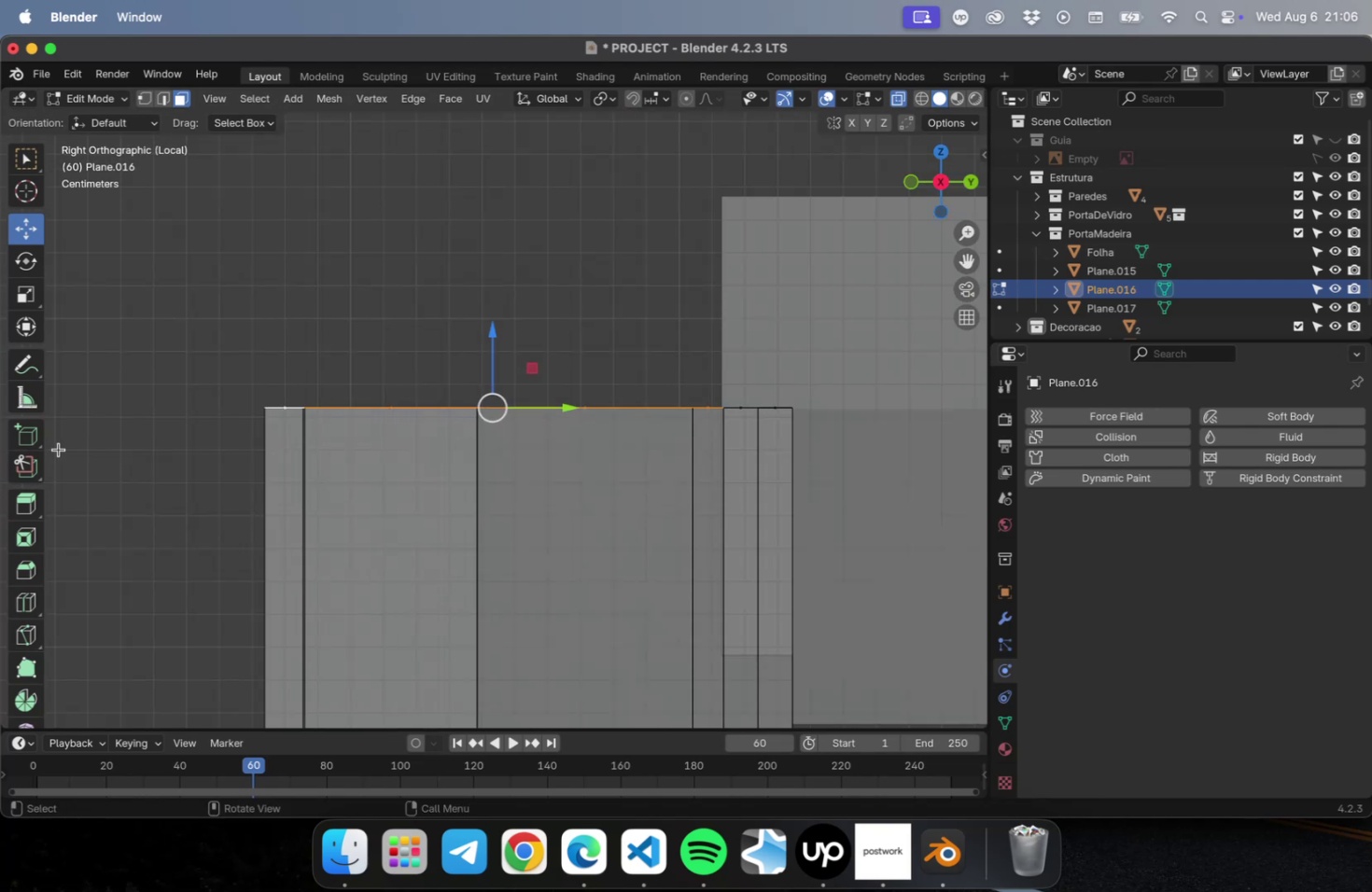 
left_click([22, 516])
 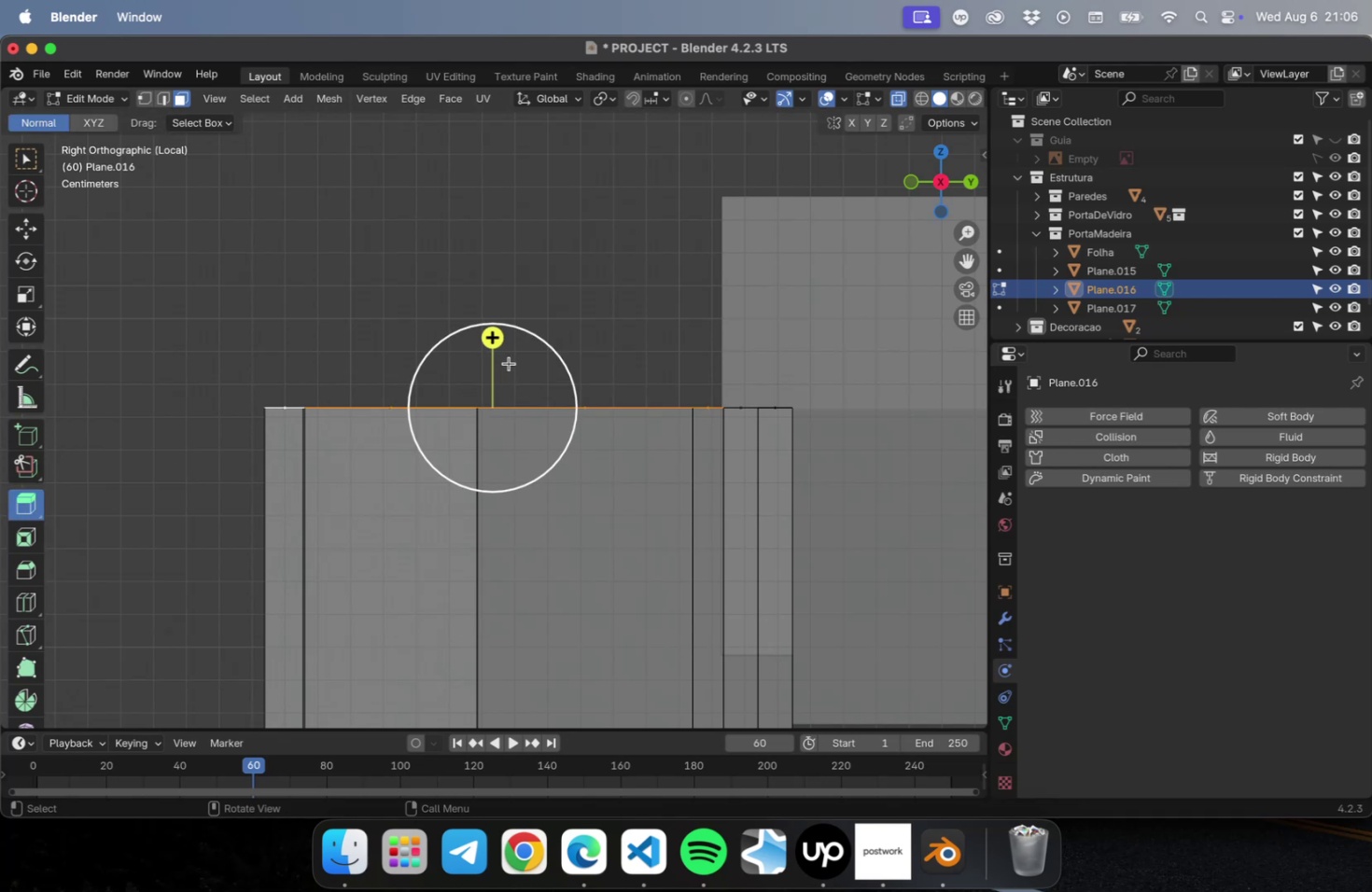 
left_click_drag(start_coordinate=[492, 341], to_coordinate=[492, 126])
 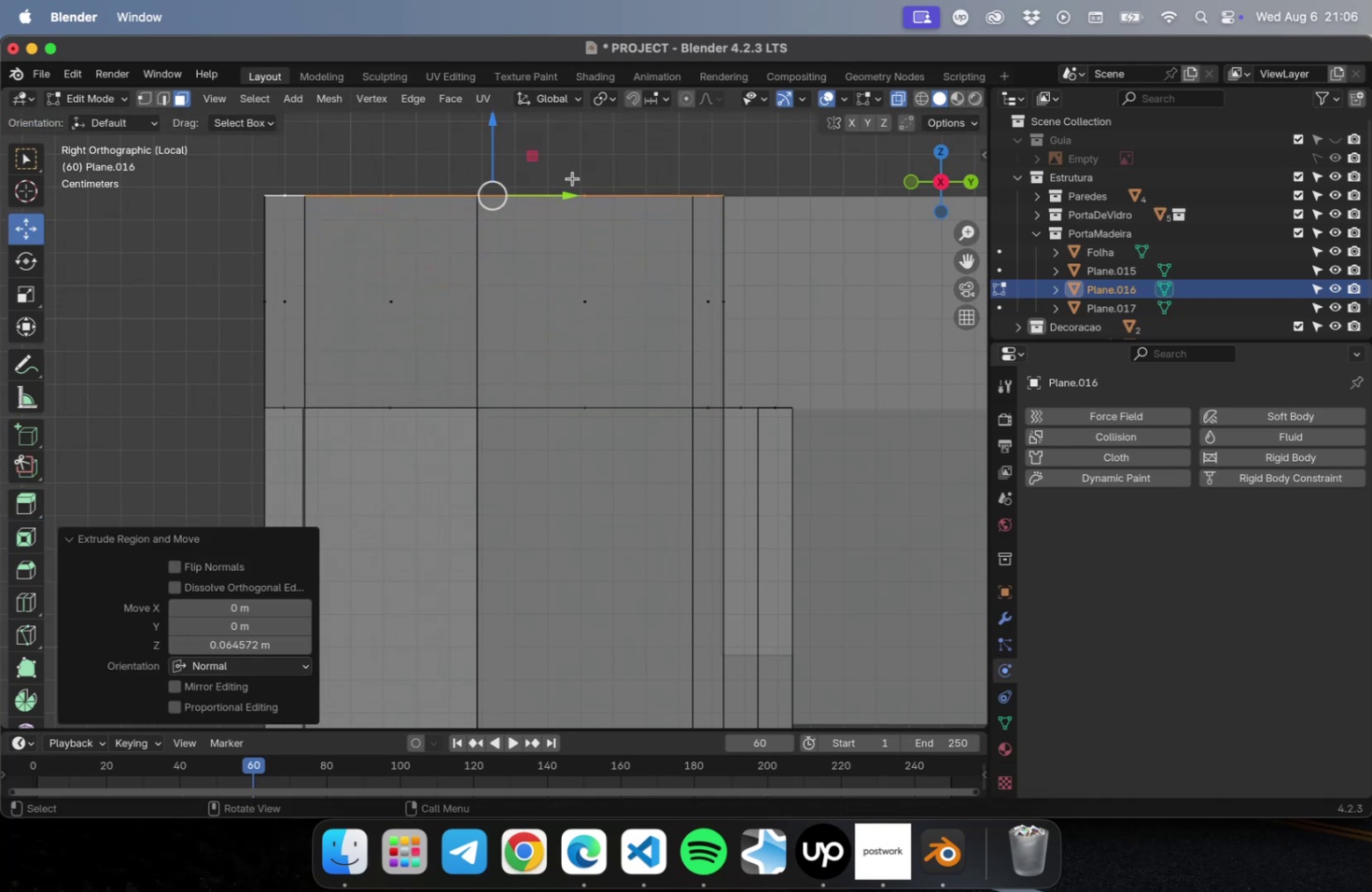 
left_click_drag(start_coordinate=[484, 125], to_coordinate=[483, 137])
 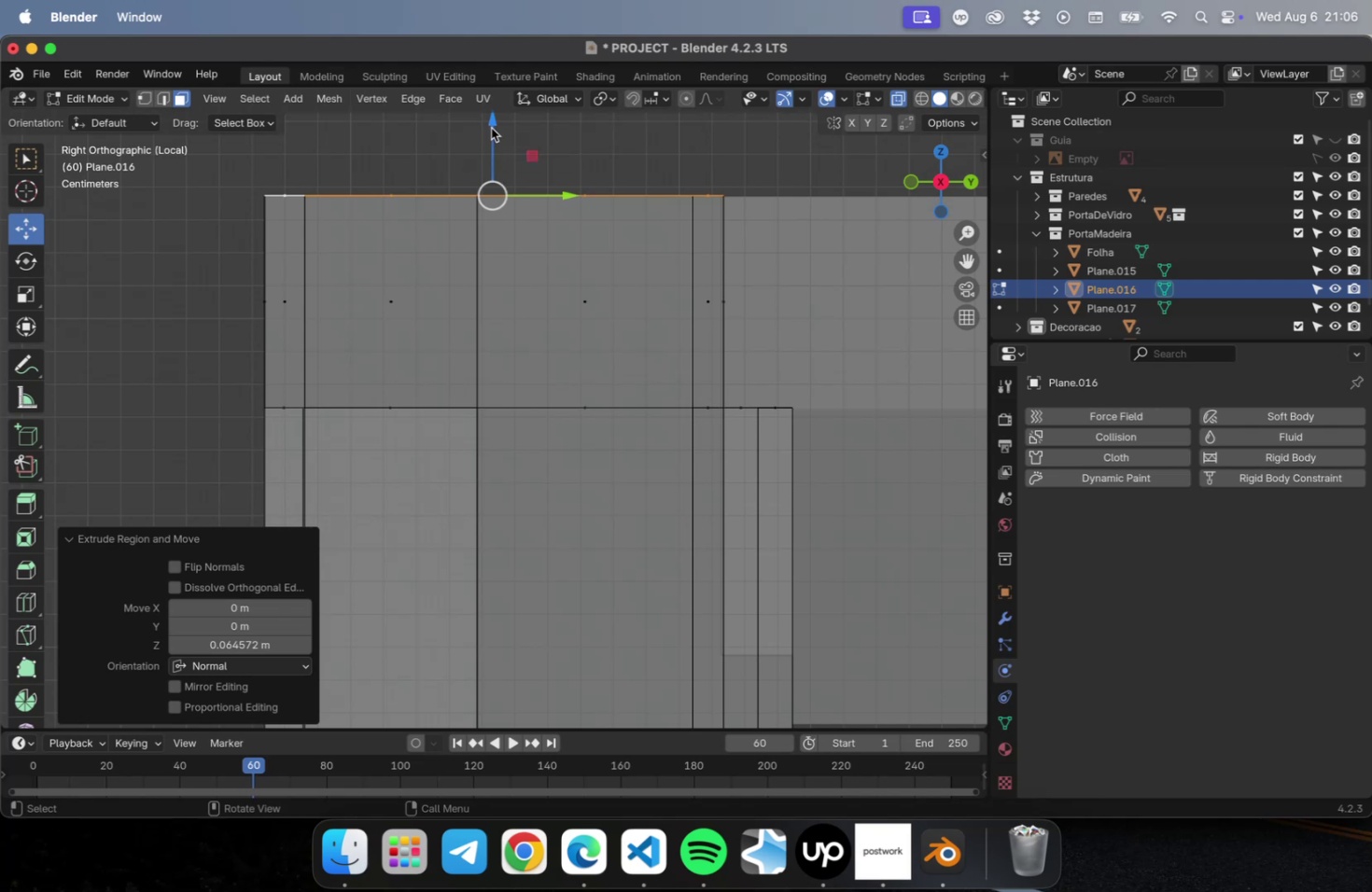 
left_click_drag(start_coordinate=[491, 126], to_coordinate=[490, 138])
 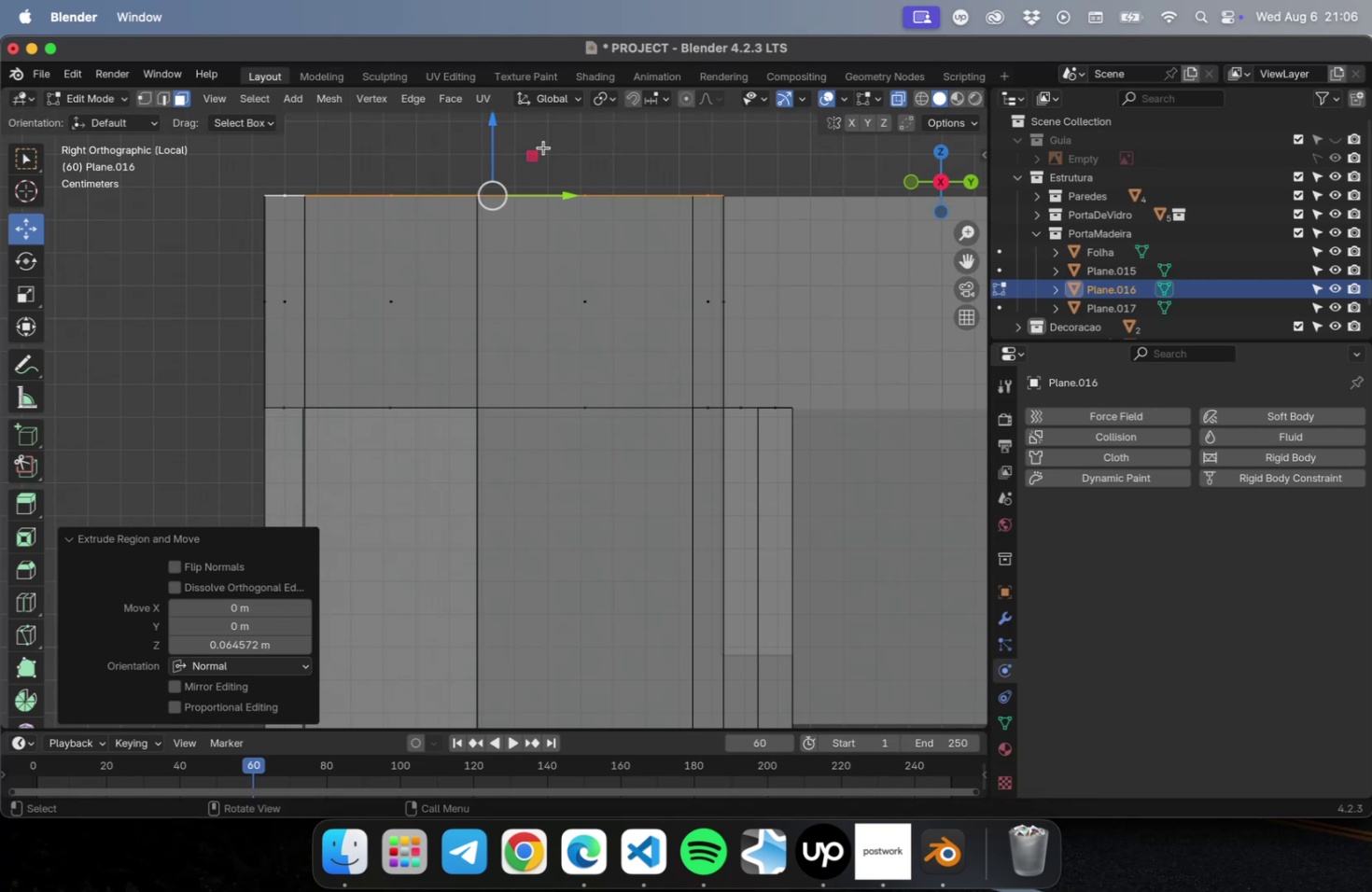 
hold_key(key=ShiftLeft, duration=0.39)
 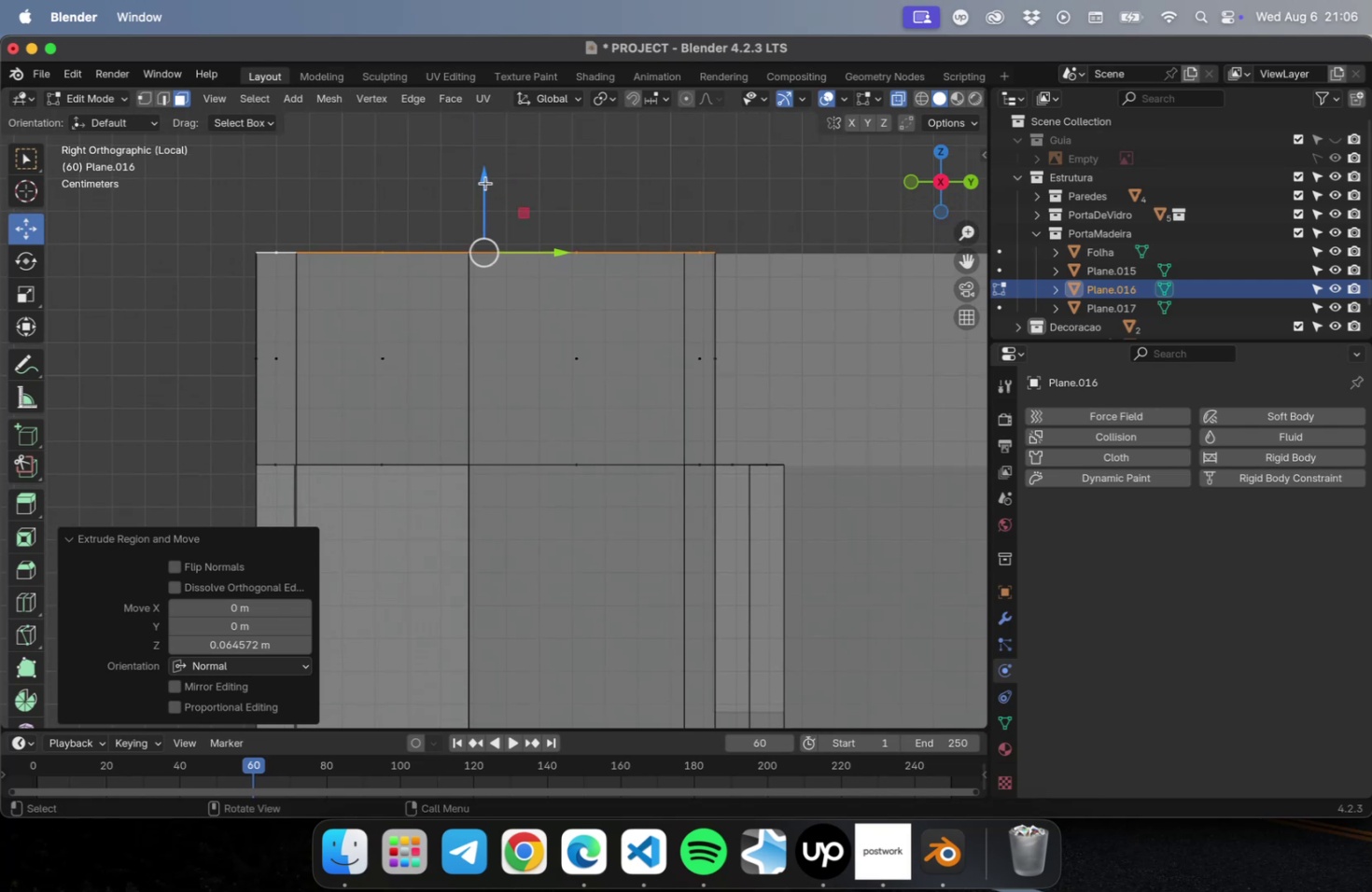 
left_click_drag(start_coordinate=[485, 183], to_coordinate=[484, 189])
 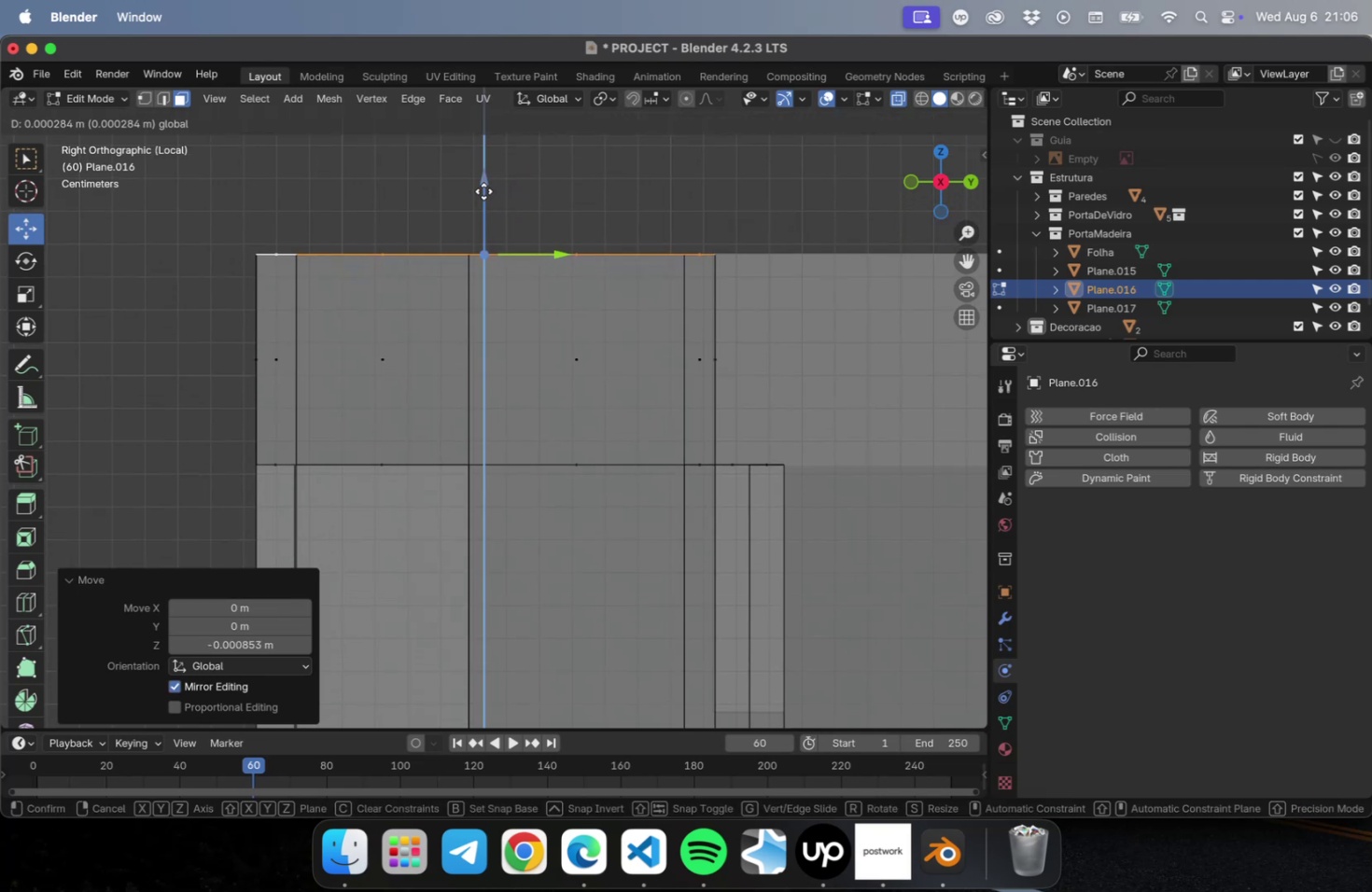 
scroll: coordinate [503, 301], scroll_direction: down, amount: 9.0
 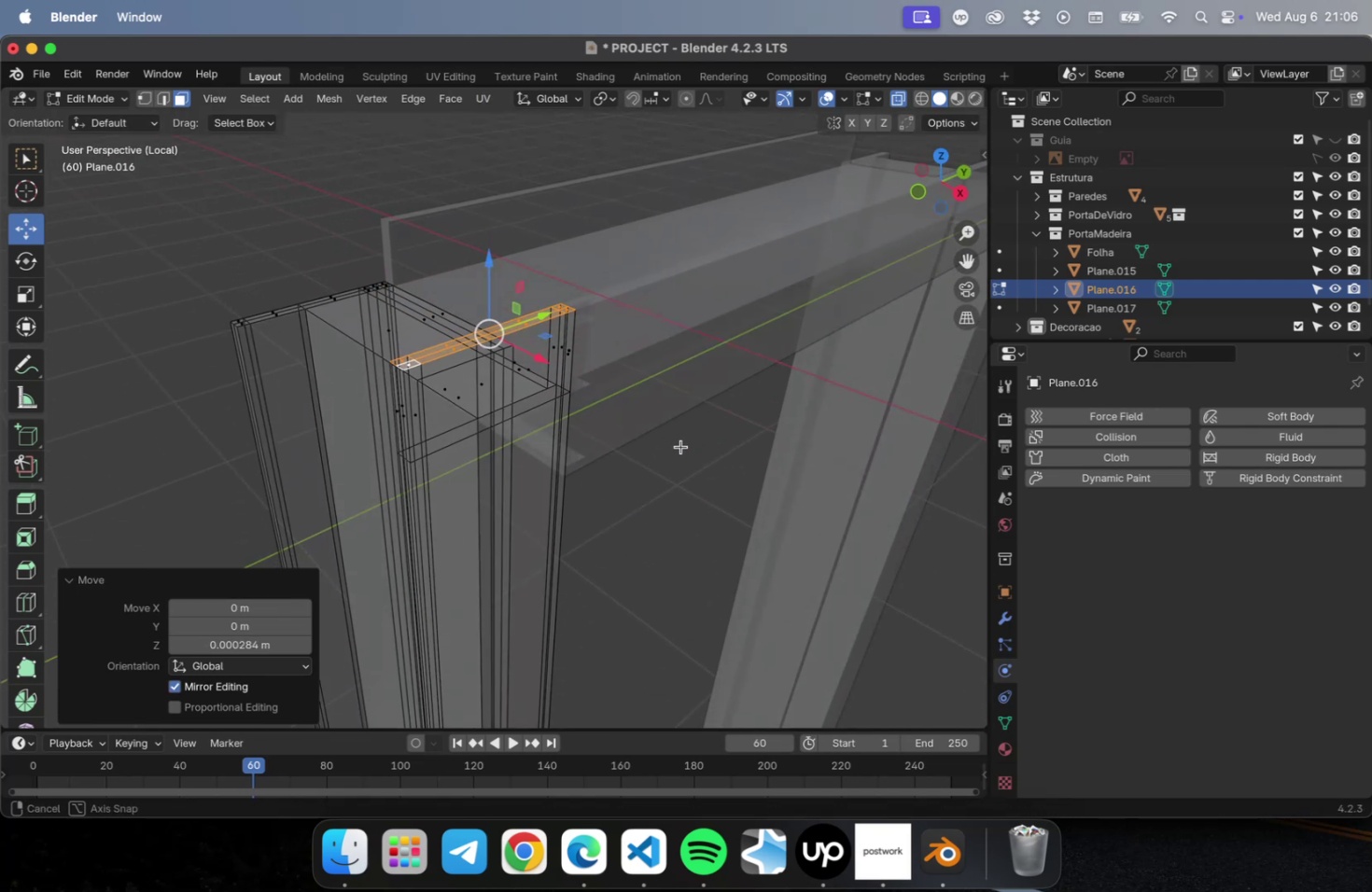 
key(Tab)
 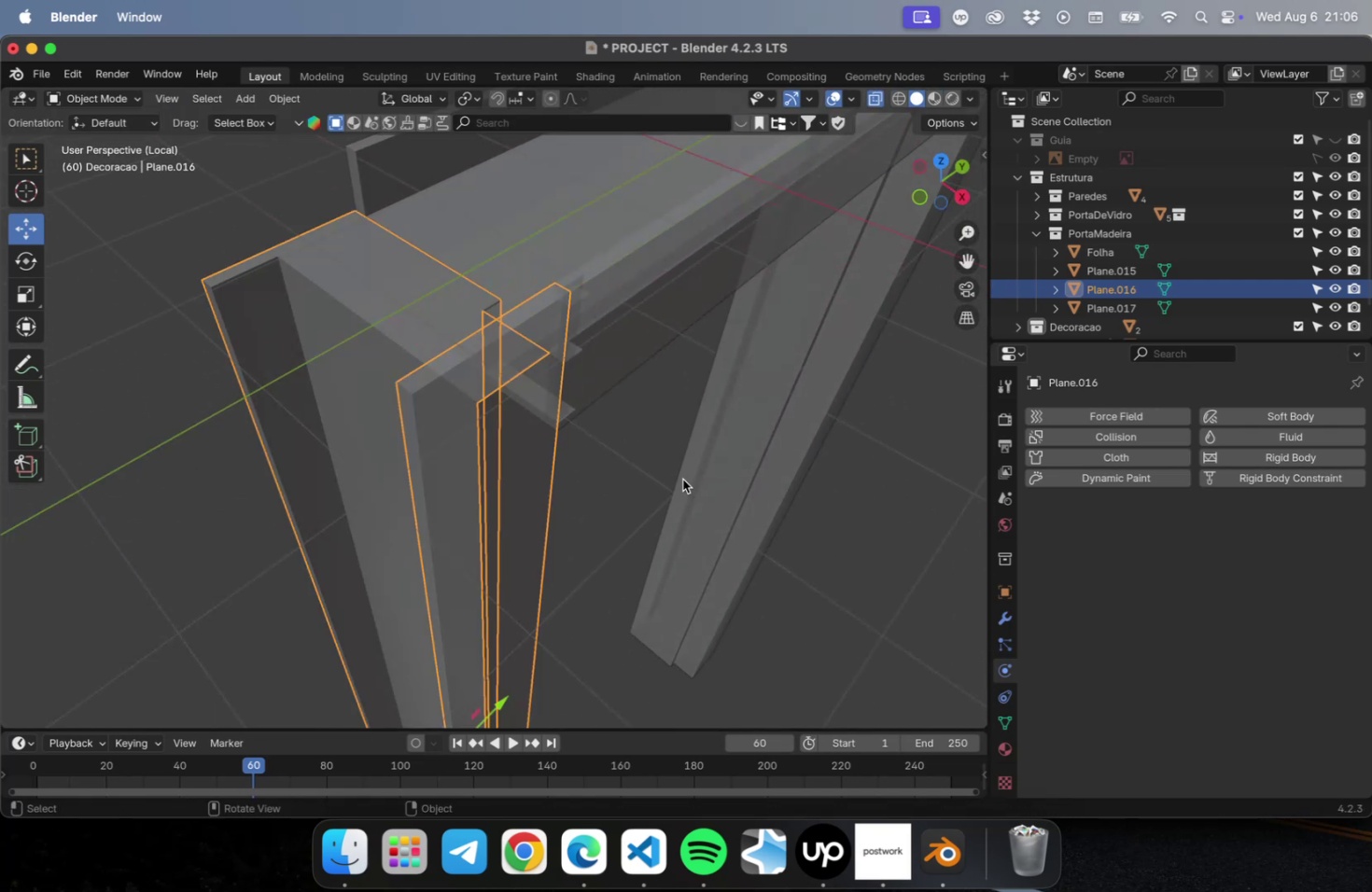 
left_click([682, 479])
 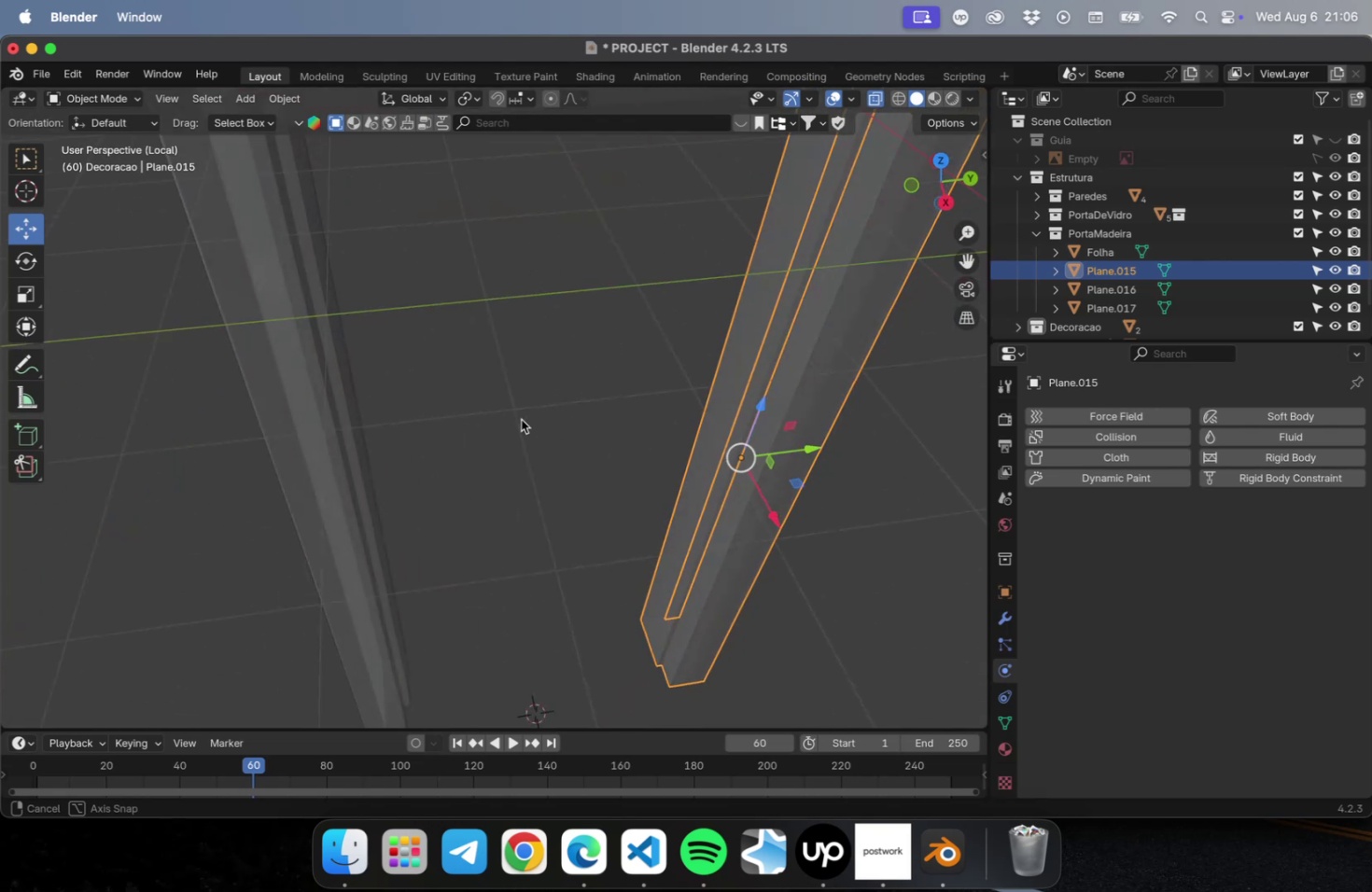 
left_click([456, 366])
 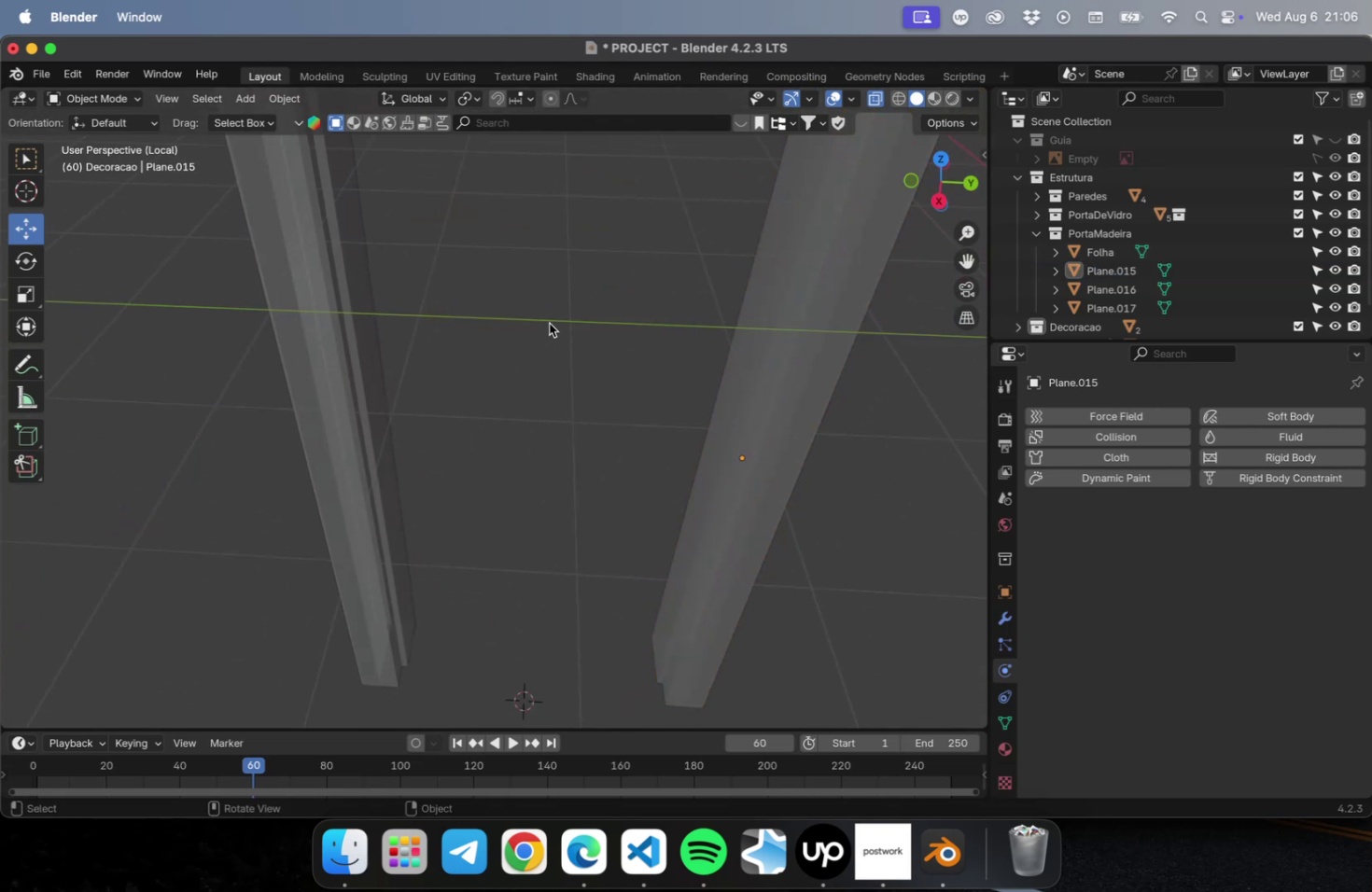 
hold_key(key=ShiftLeft, duration=0.53)
 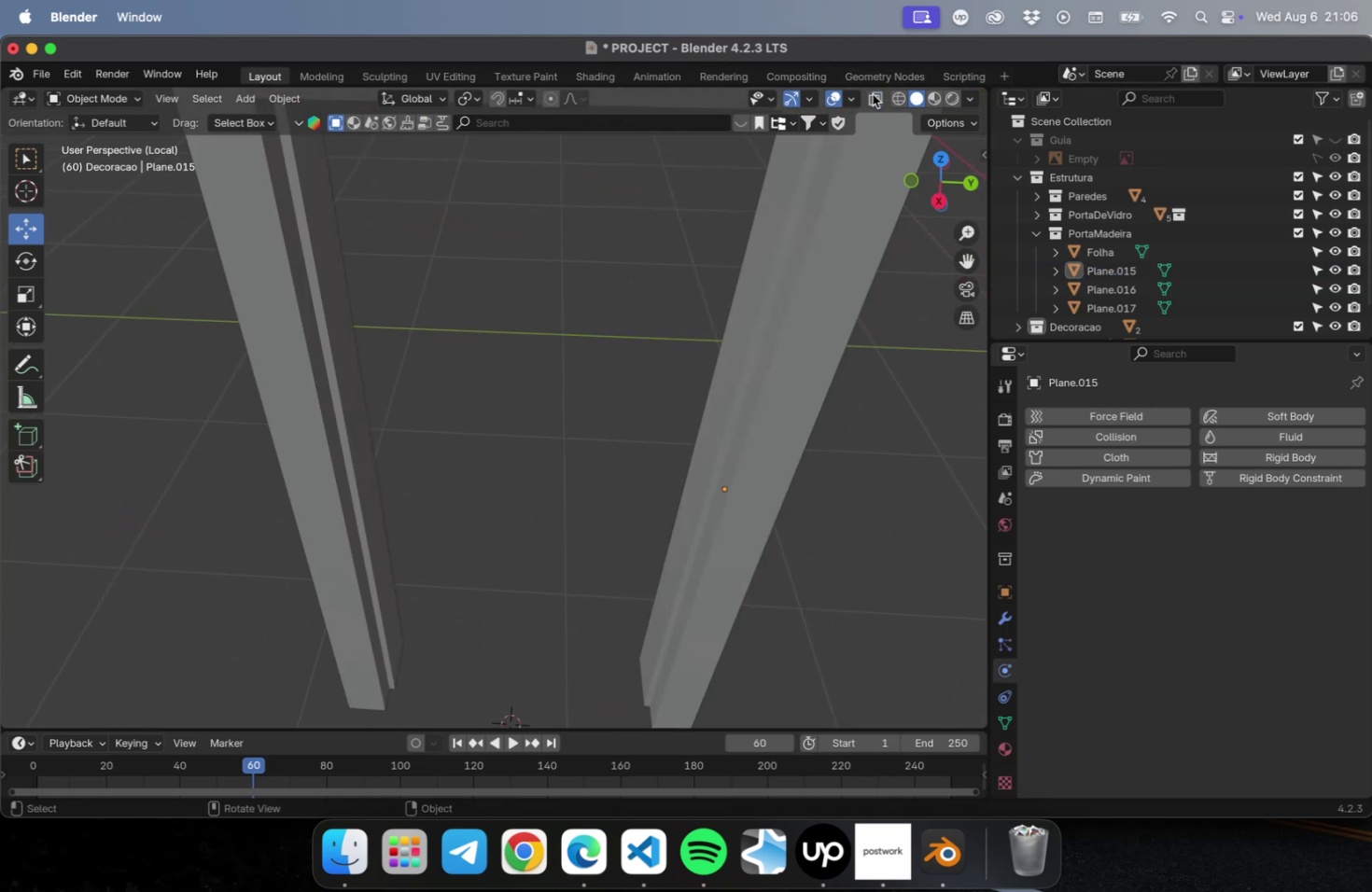 
hold_key(key=ShiftLeft, duration=0.69)
 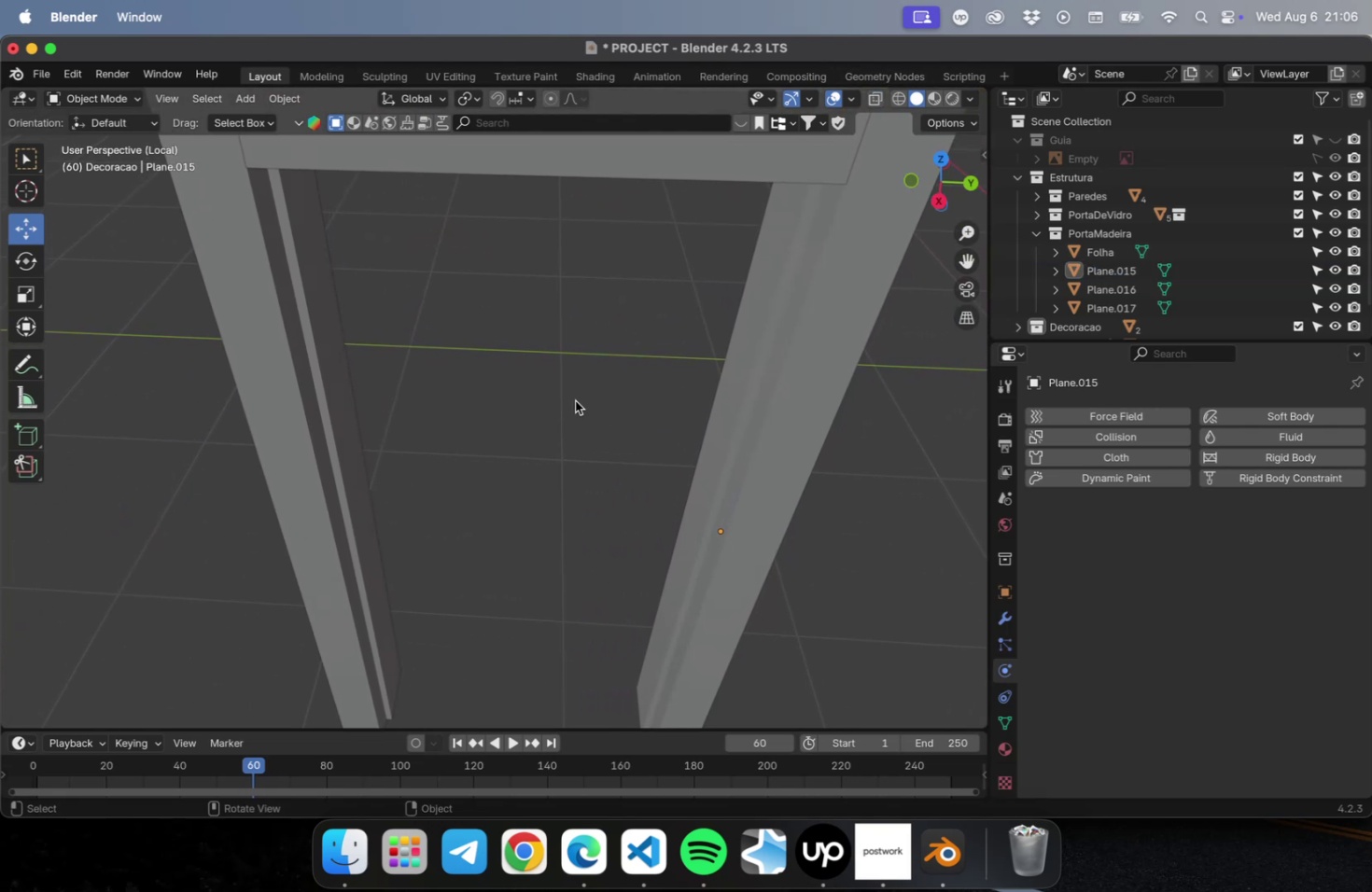 
scroll: coordinate [578, 394], scroll_direction: down, amount: 10.0
 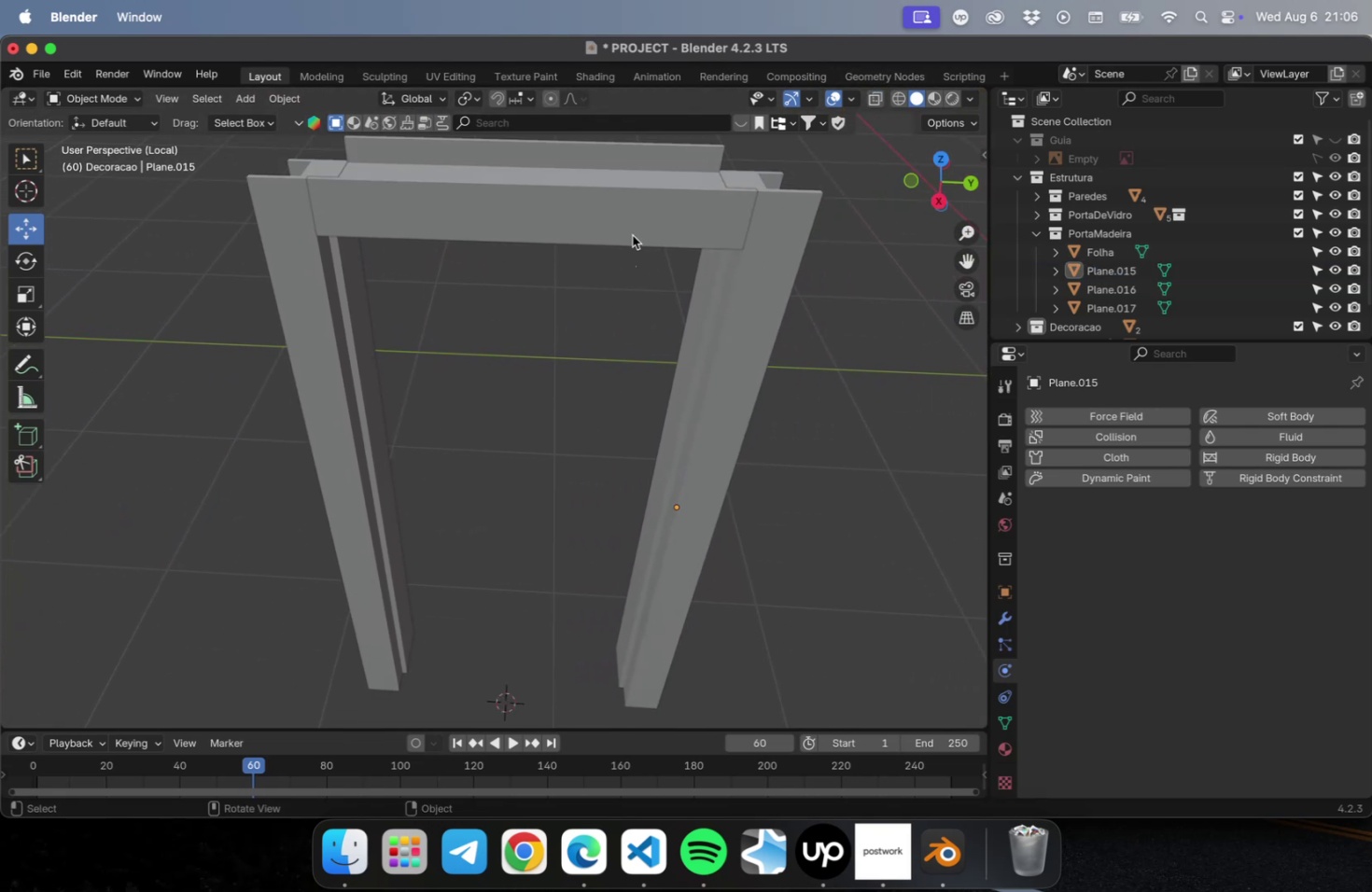 
left_click([635, 216])
 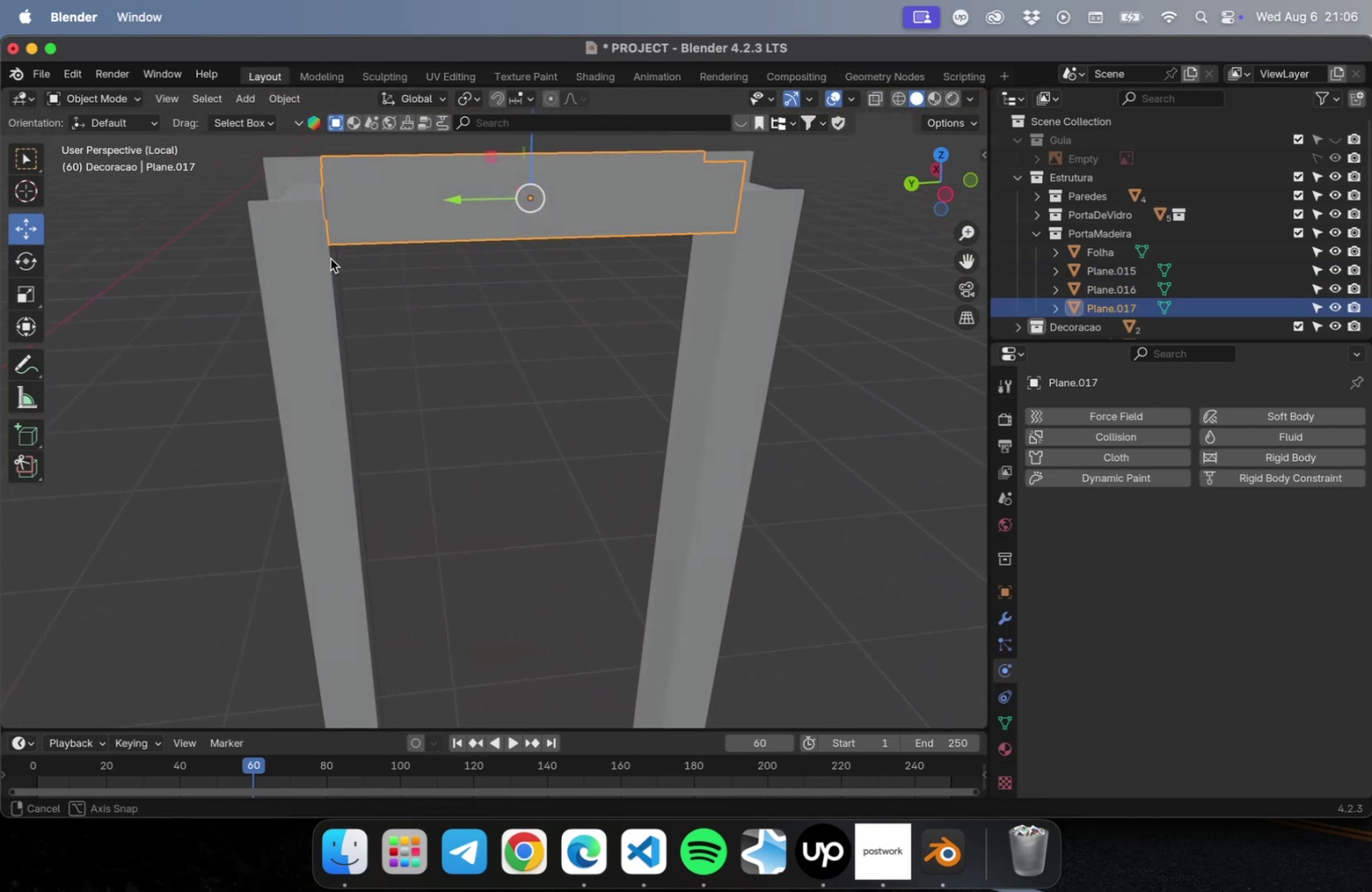 
hold_key(key=ShiftLeft, duration=0.41)
 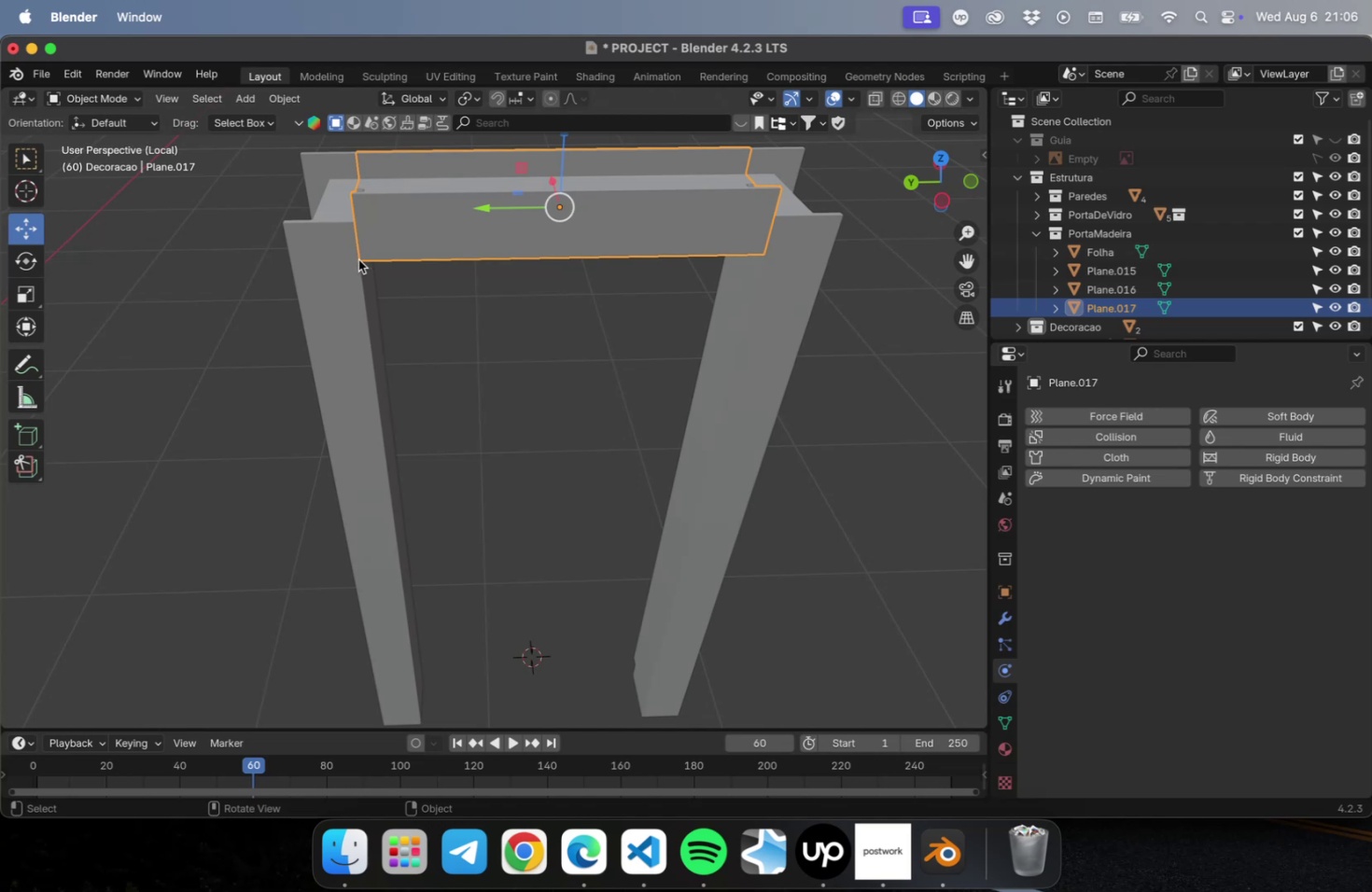 
left_click([358, 259])
 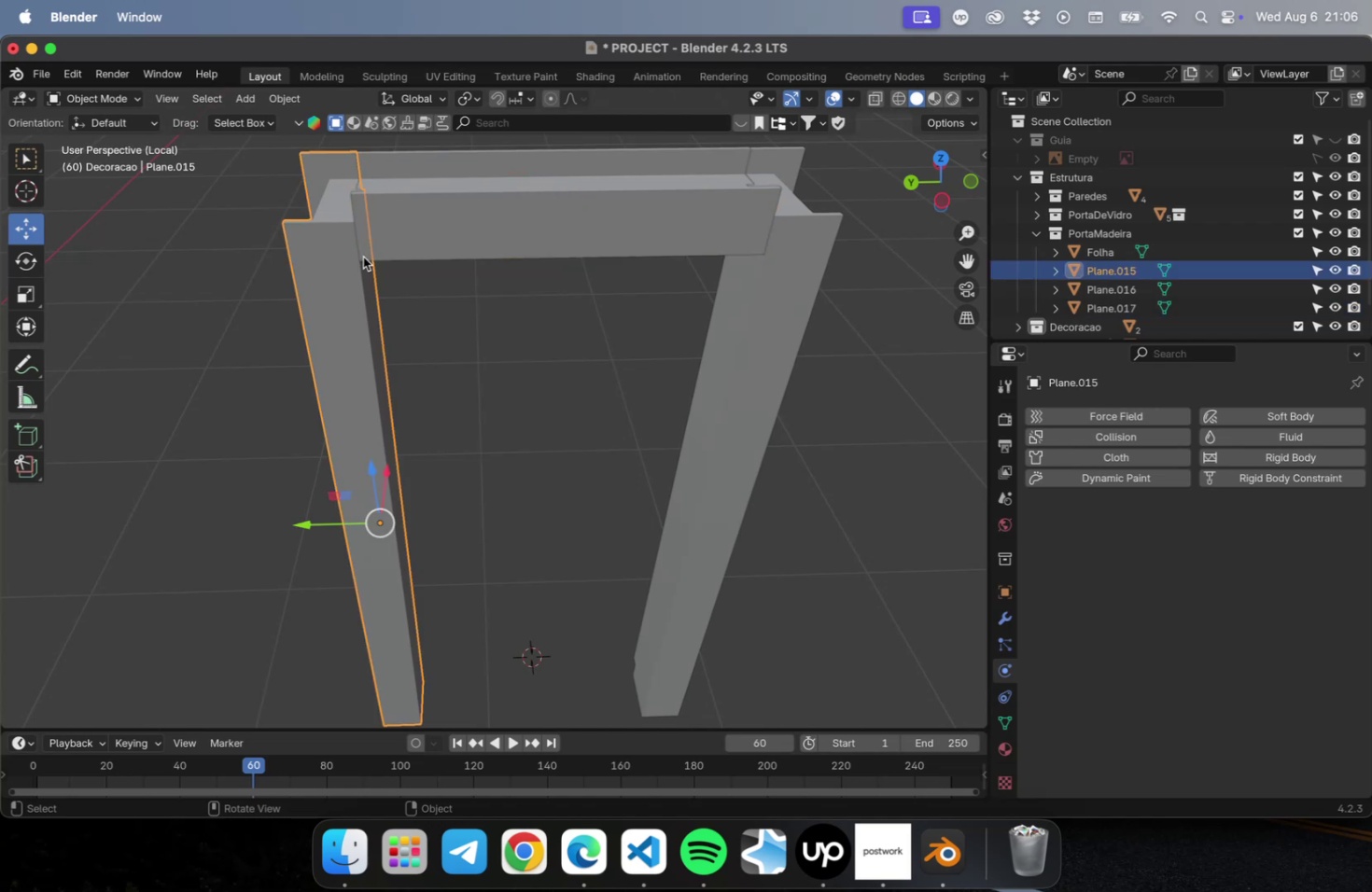 
key(Tab)
 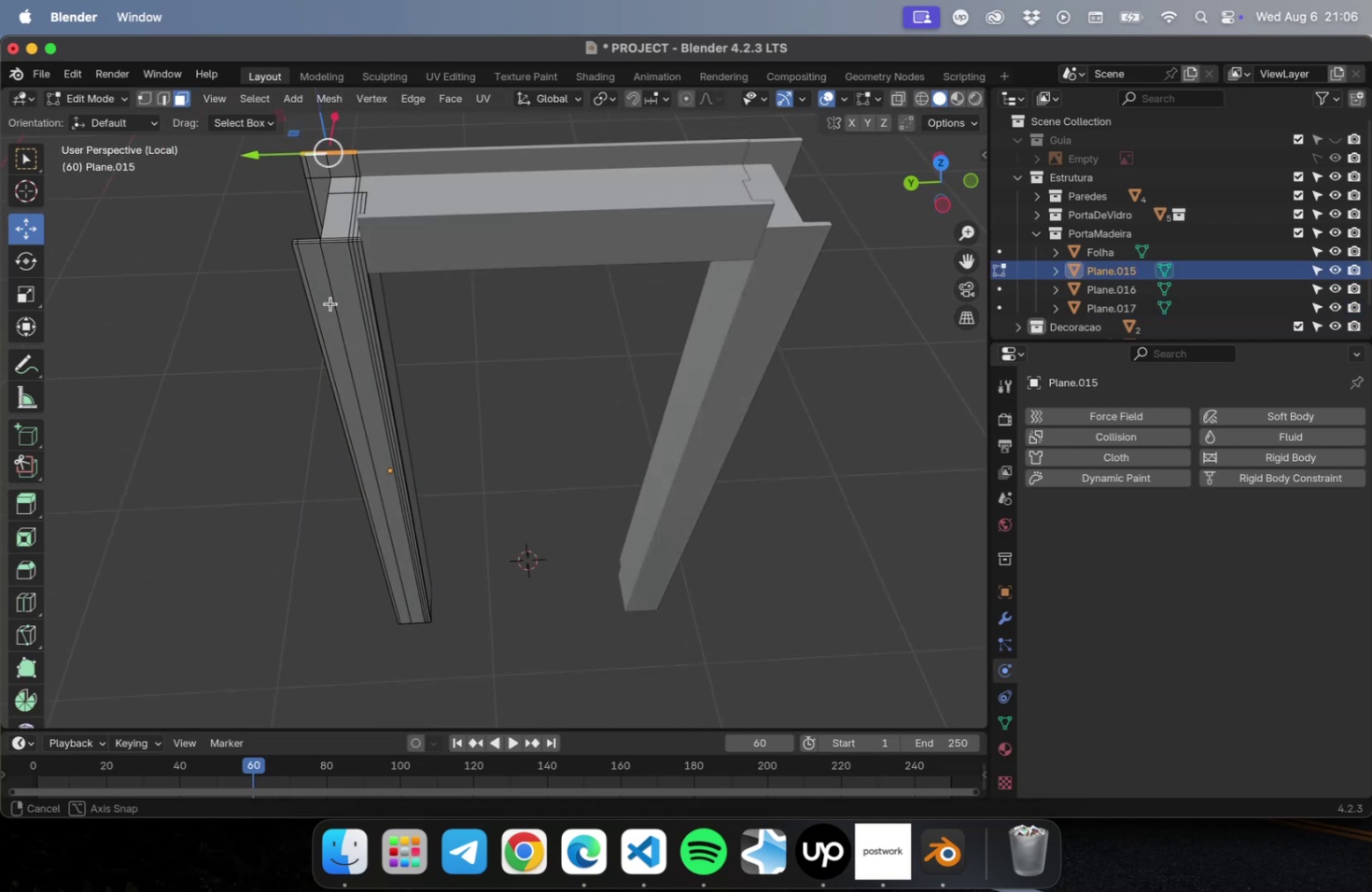 
key(Shift+ShiftLeft)
 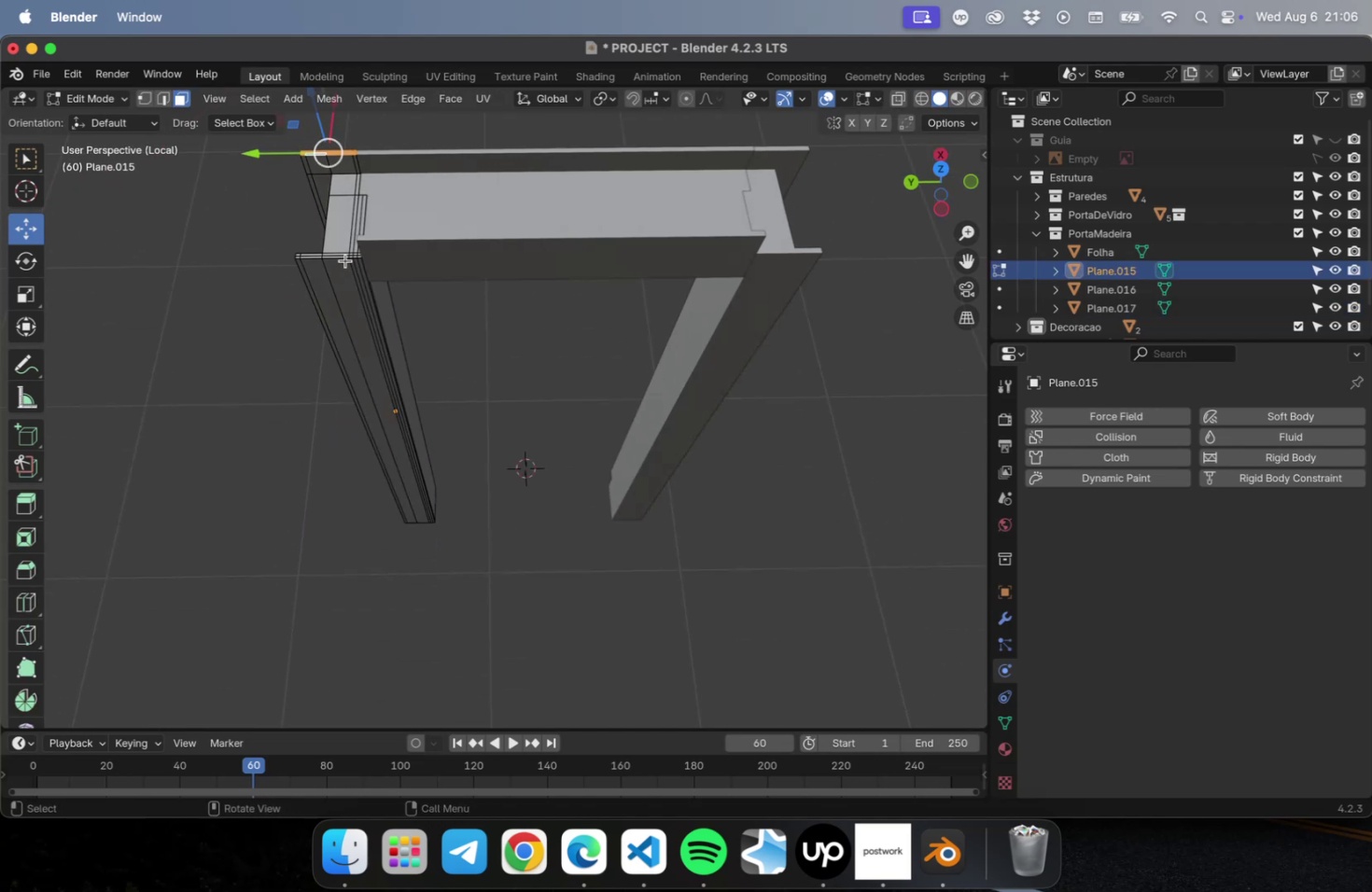 
scroll: coordinate [344, 258], scroll_direction: up, amount: 5.0
 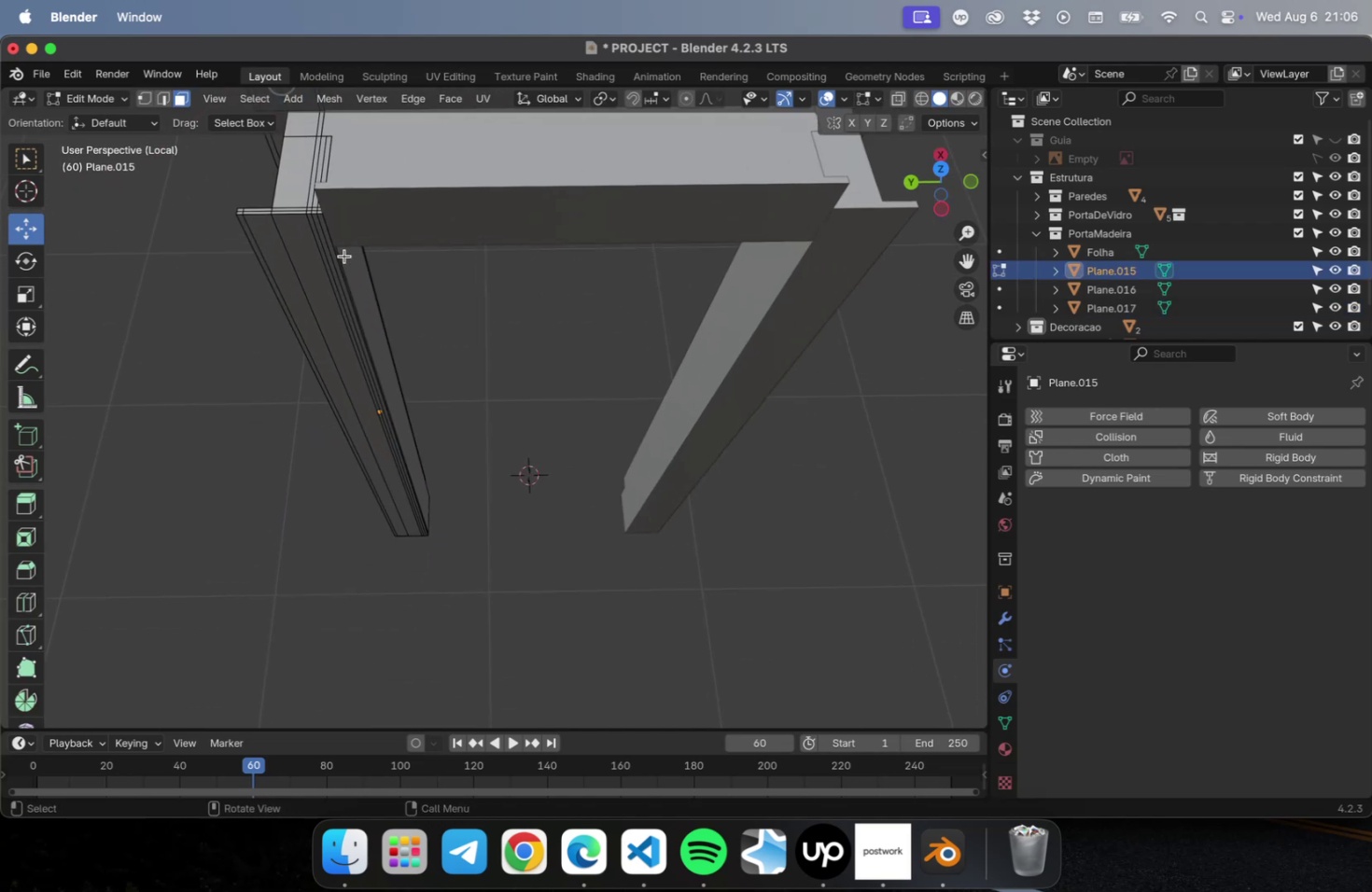 
hold_key(key=ShiftLeft, duration=0.57)
 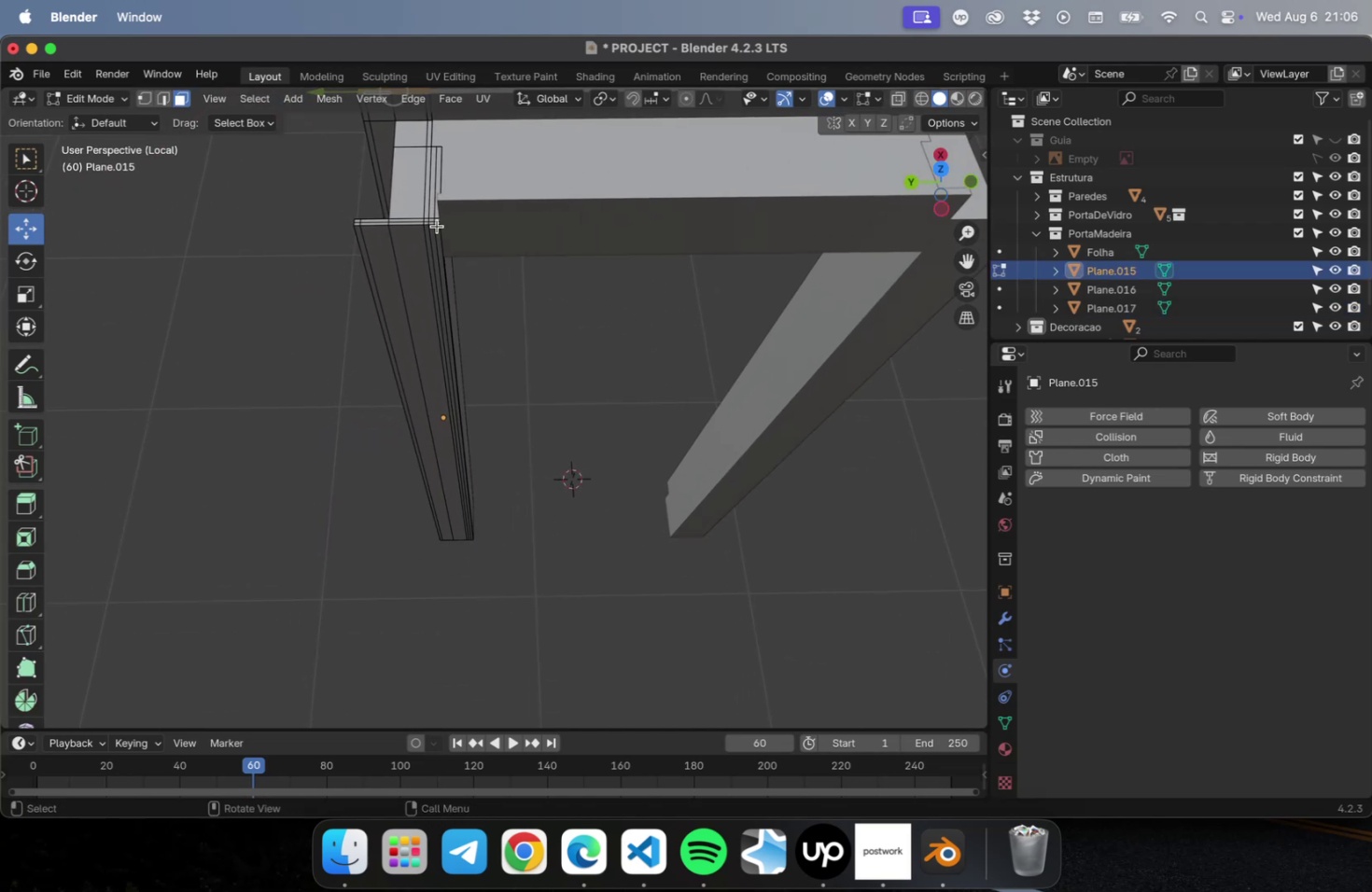 
left_click([433, 225])
 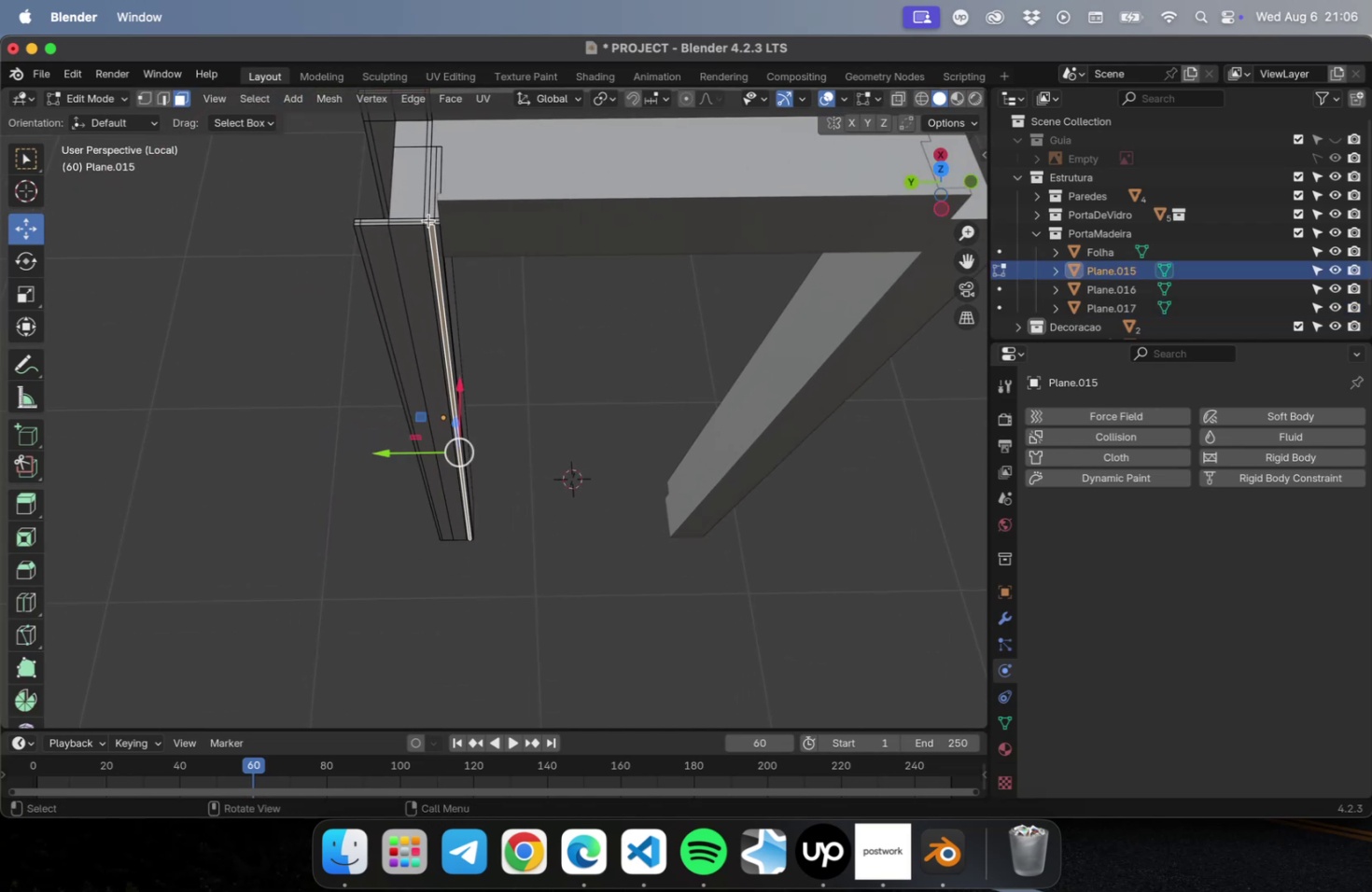 
left_click([428, 220])
 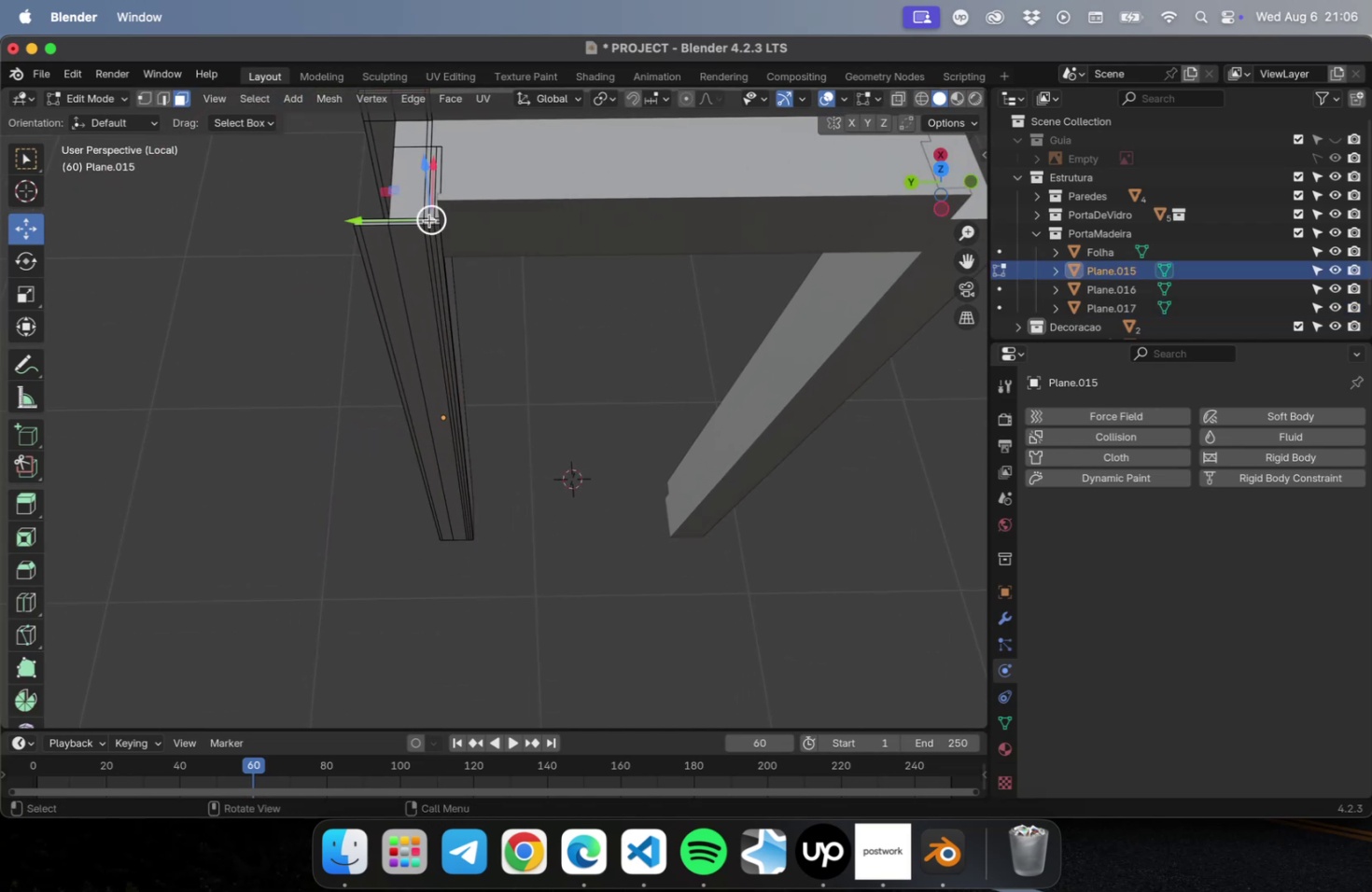 
key(NumLock)
 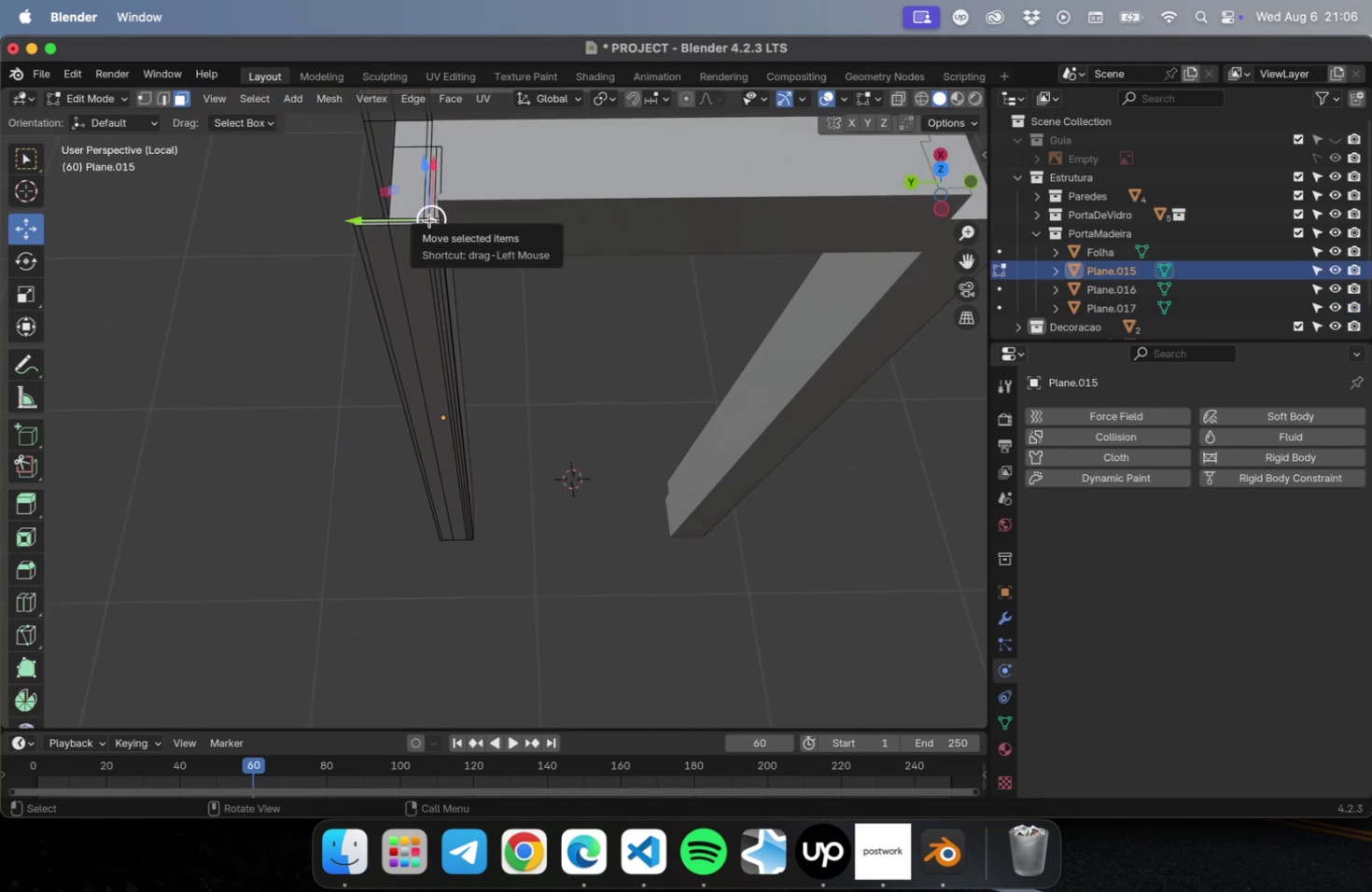 
key(NumpadDecimal)
 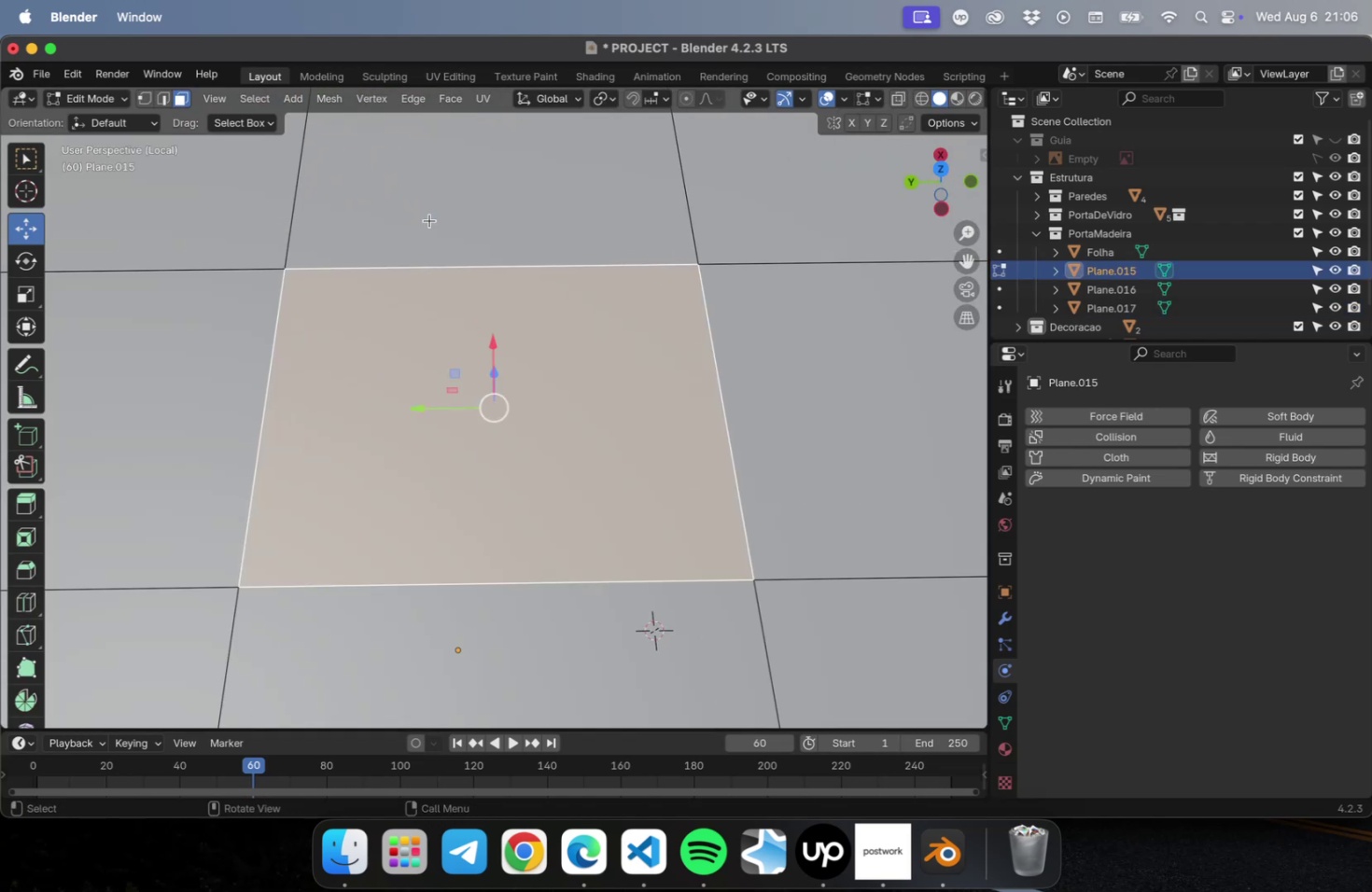 
scroll: coordinate [541, 317], scroll_direction: down, amount: 28.0
 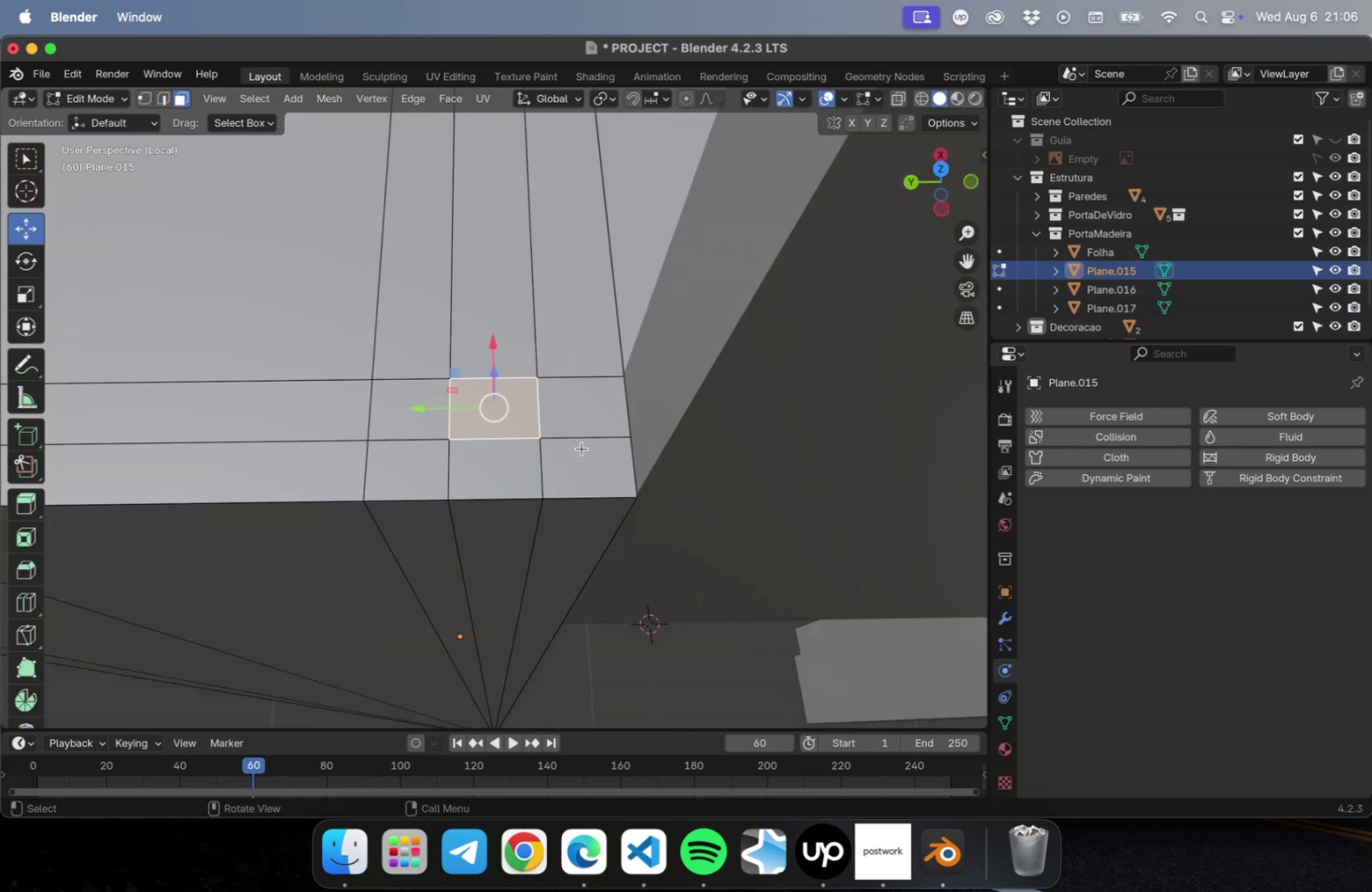 
hold_key(key=ShiftLeft, duration=2.73)
double_click([569, 401])
 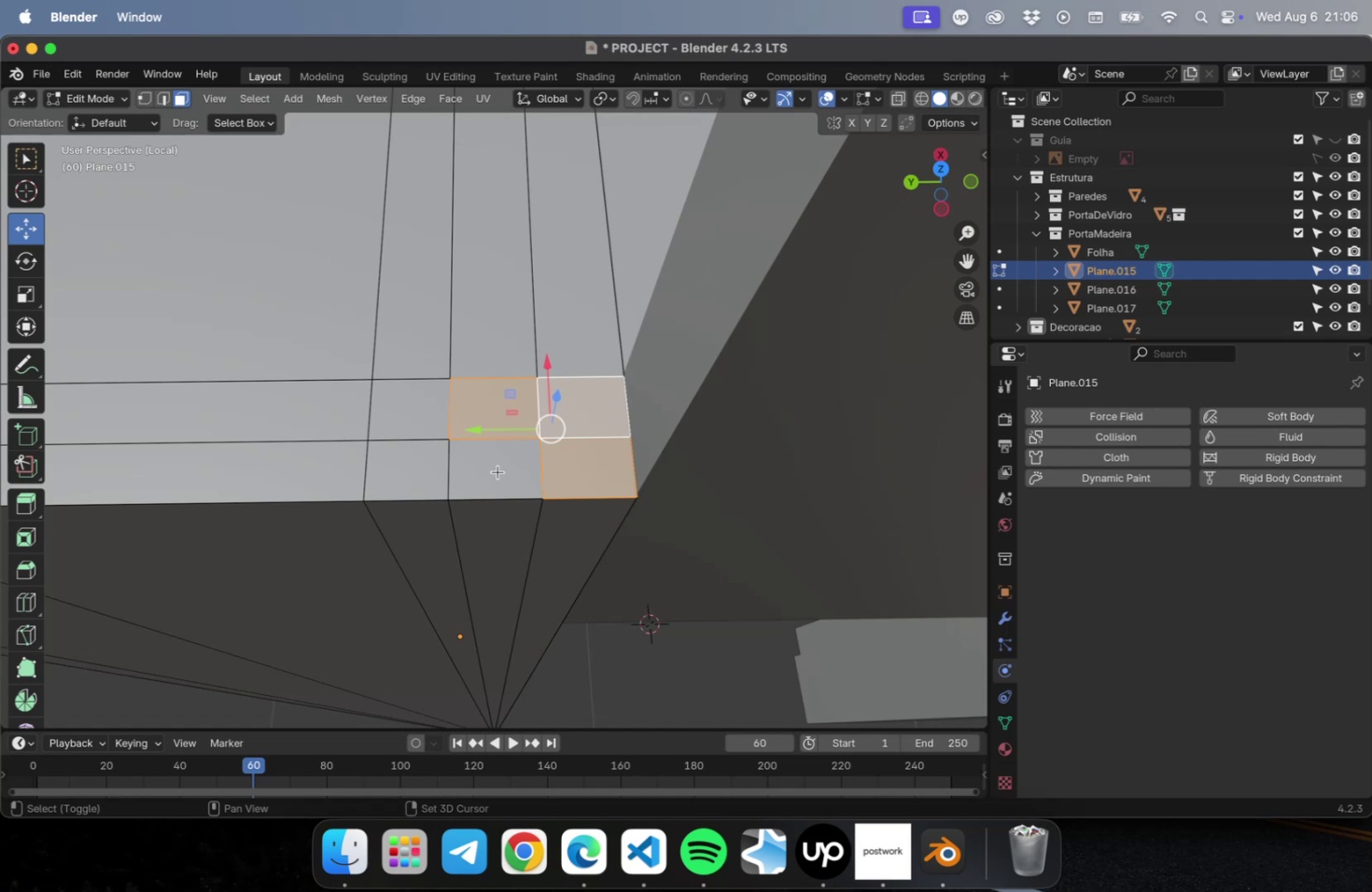 
triple_click([497, 471])
 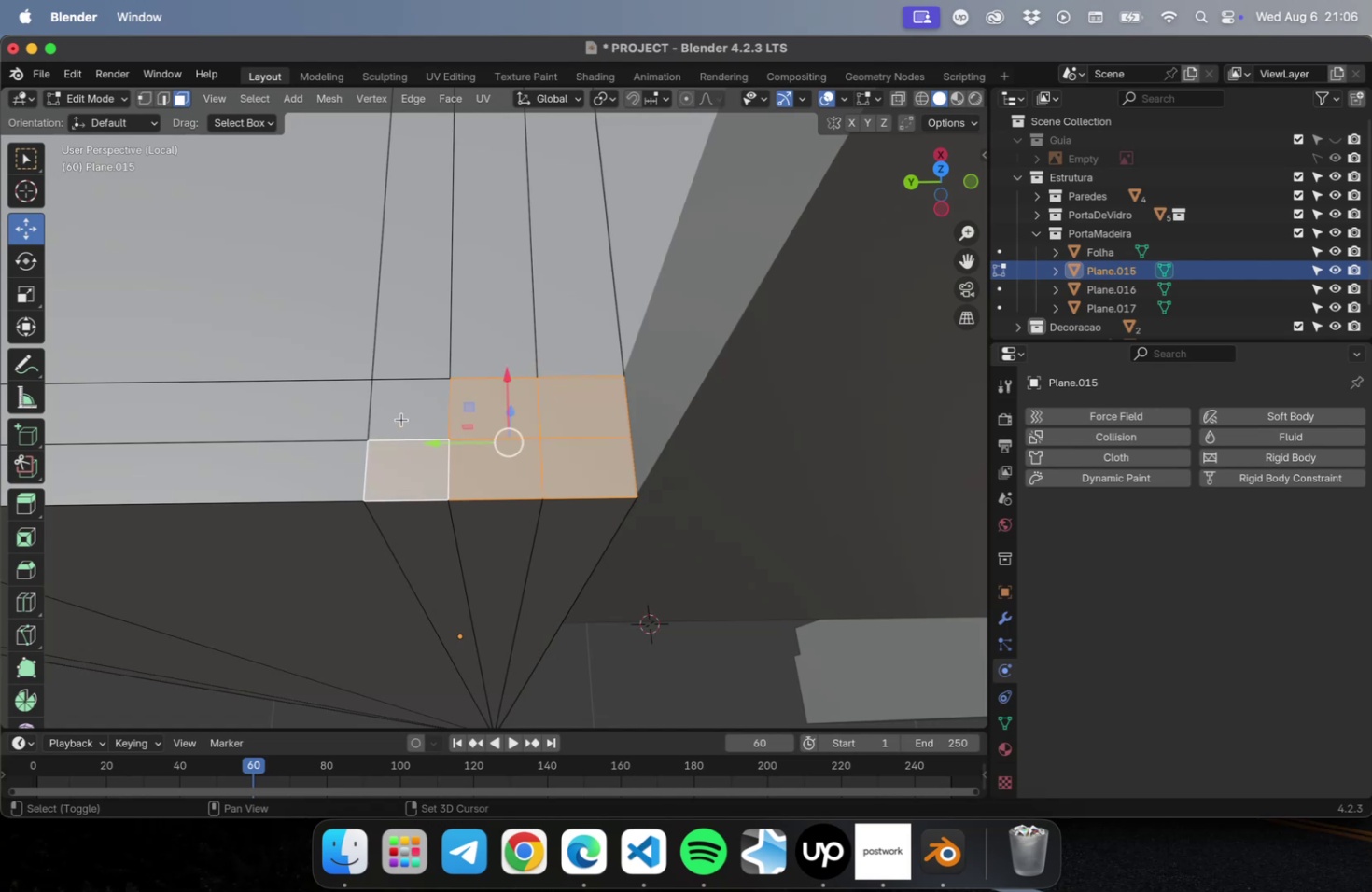 
triple_click([401, 411])
 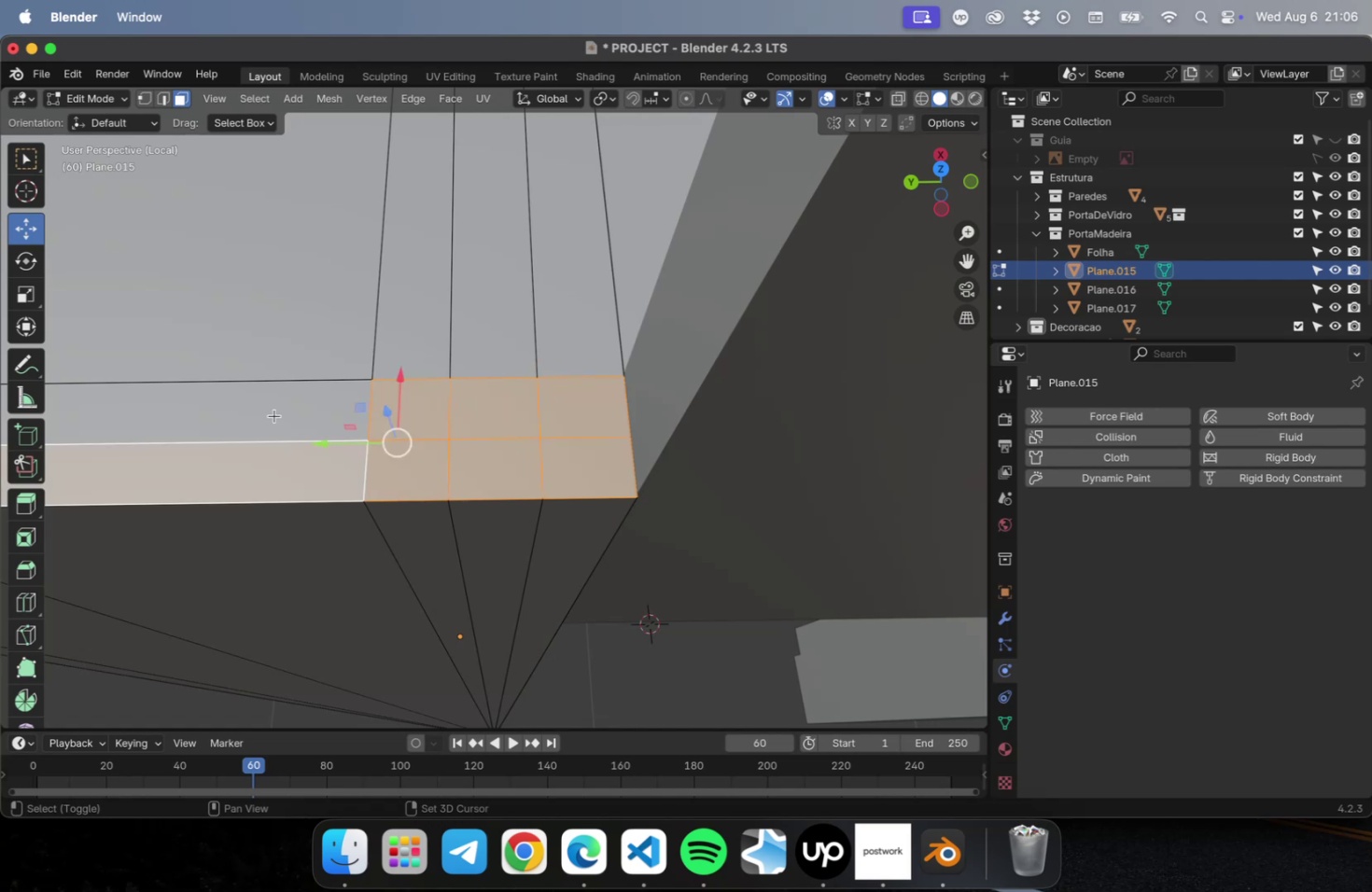 
triple_click([274, 415])
 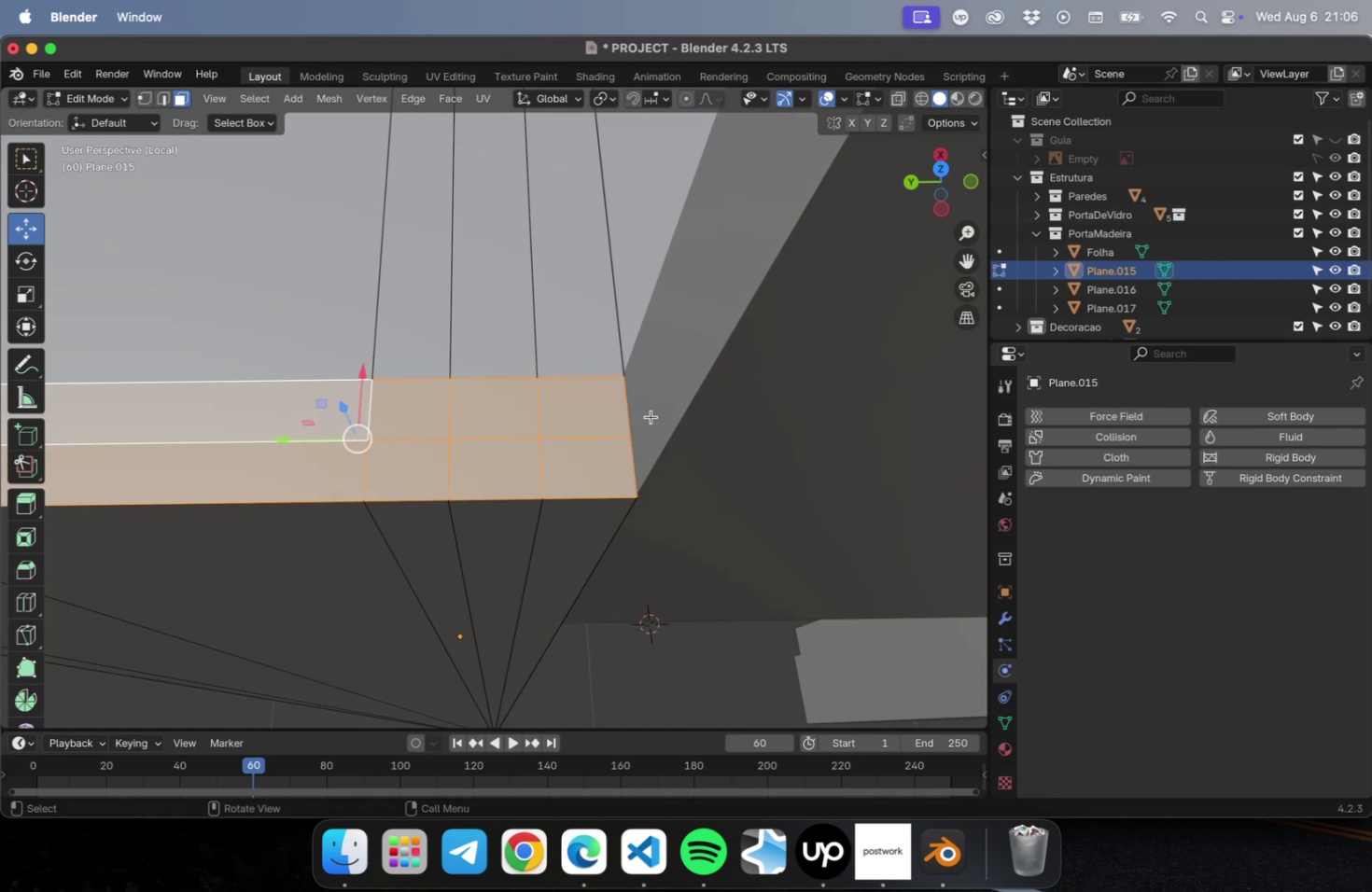 
scroll: coordinate [712, 417], scroll_direction: down, amount: 5.0
 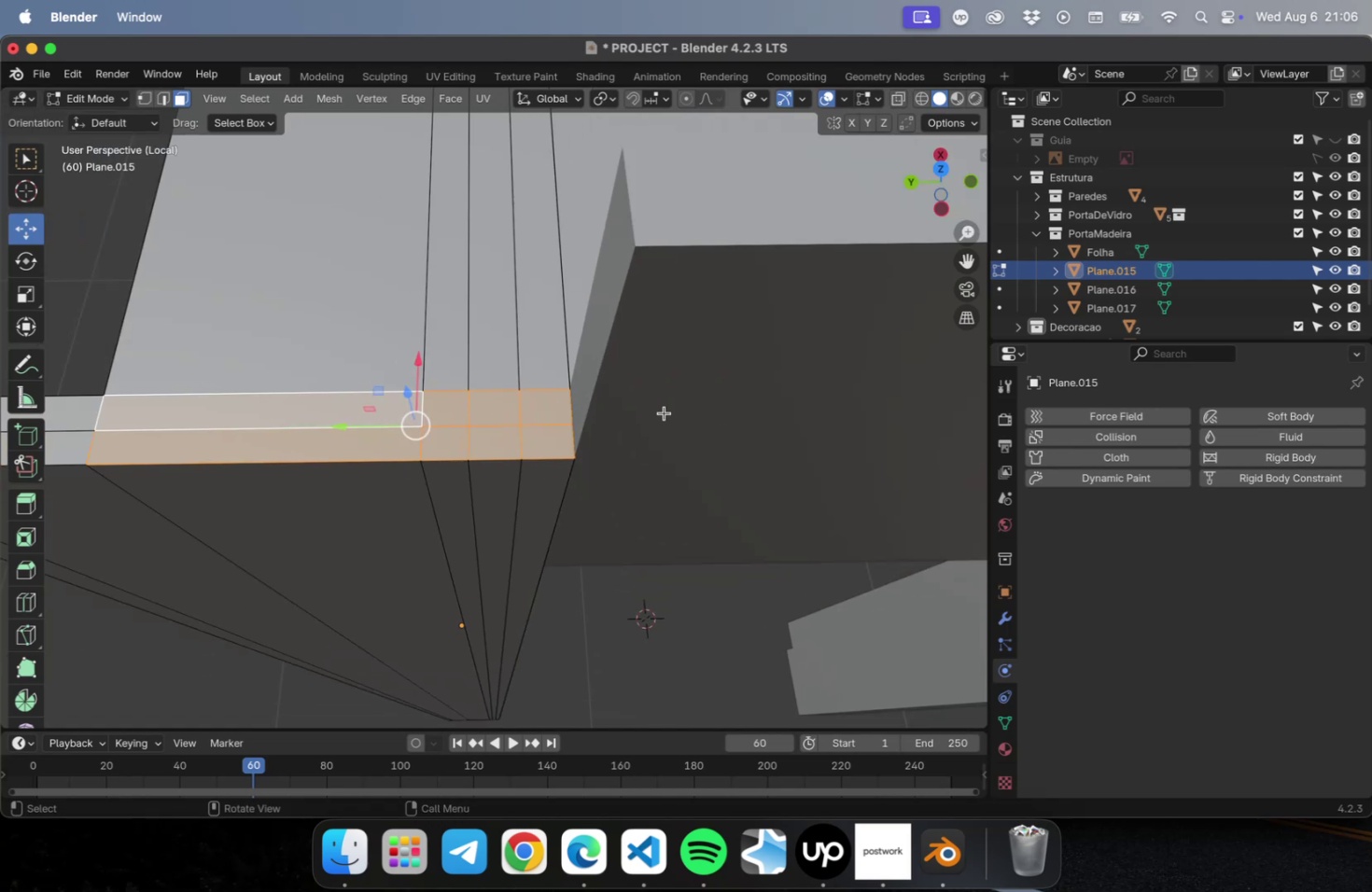 
hold_key(key=ShiftLeft, duration=0.63)
 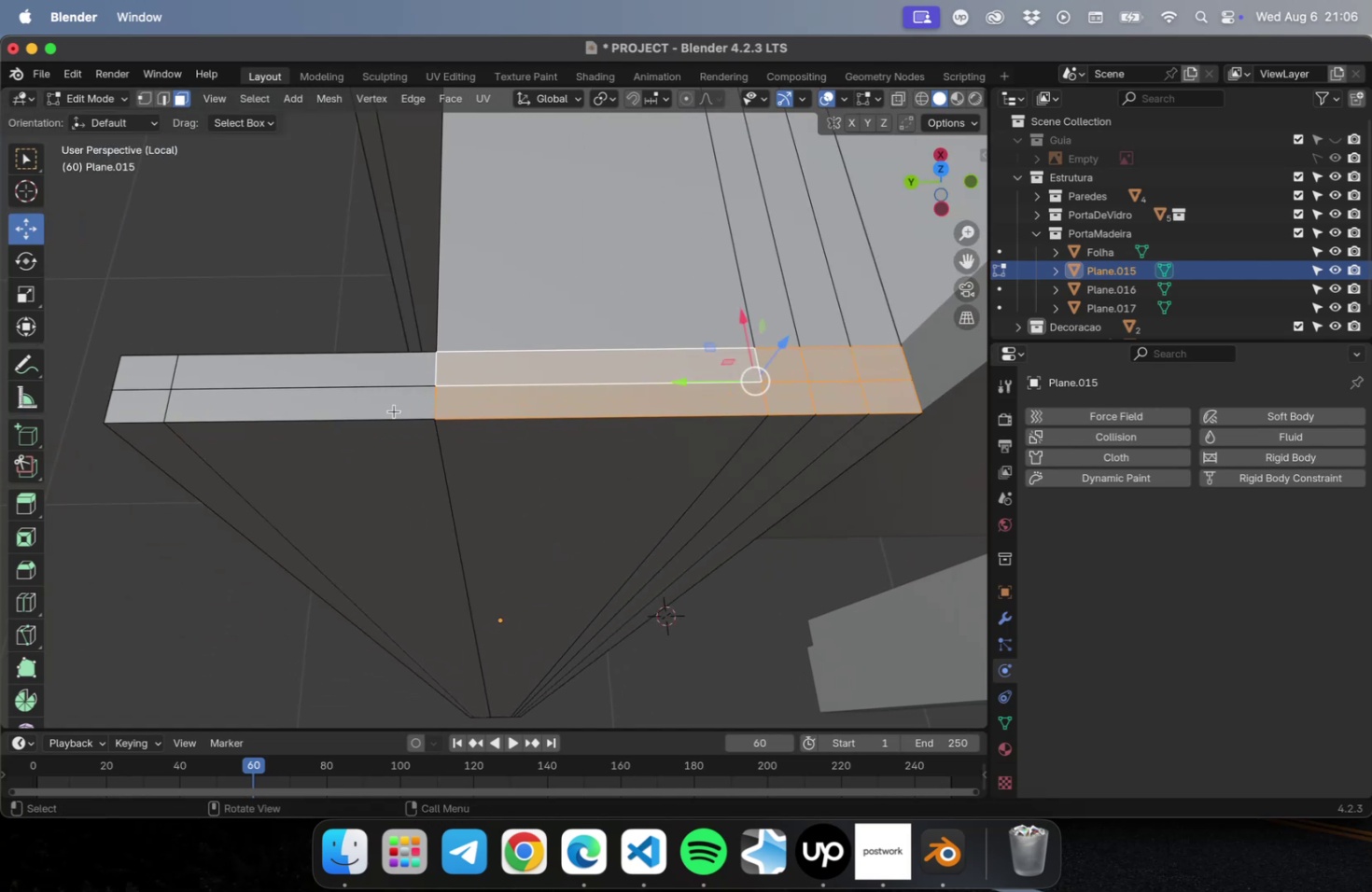 
hold_key(key=ShiftLeft, duration=2.04)
double_click([261, 371])
 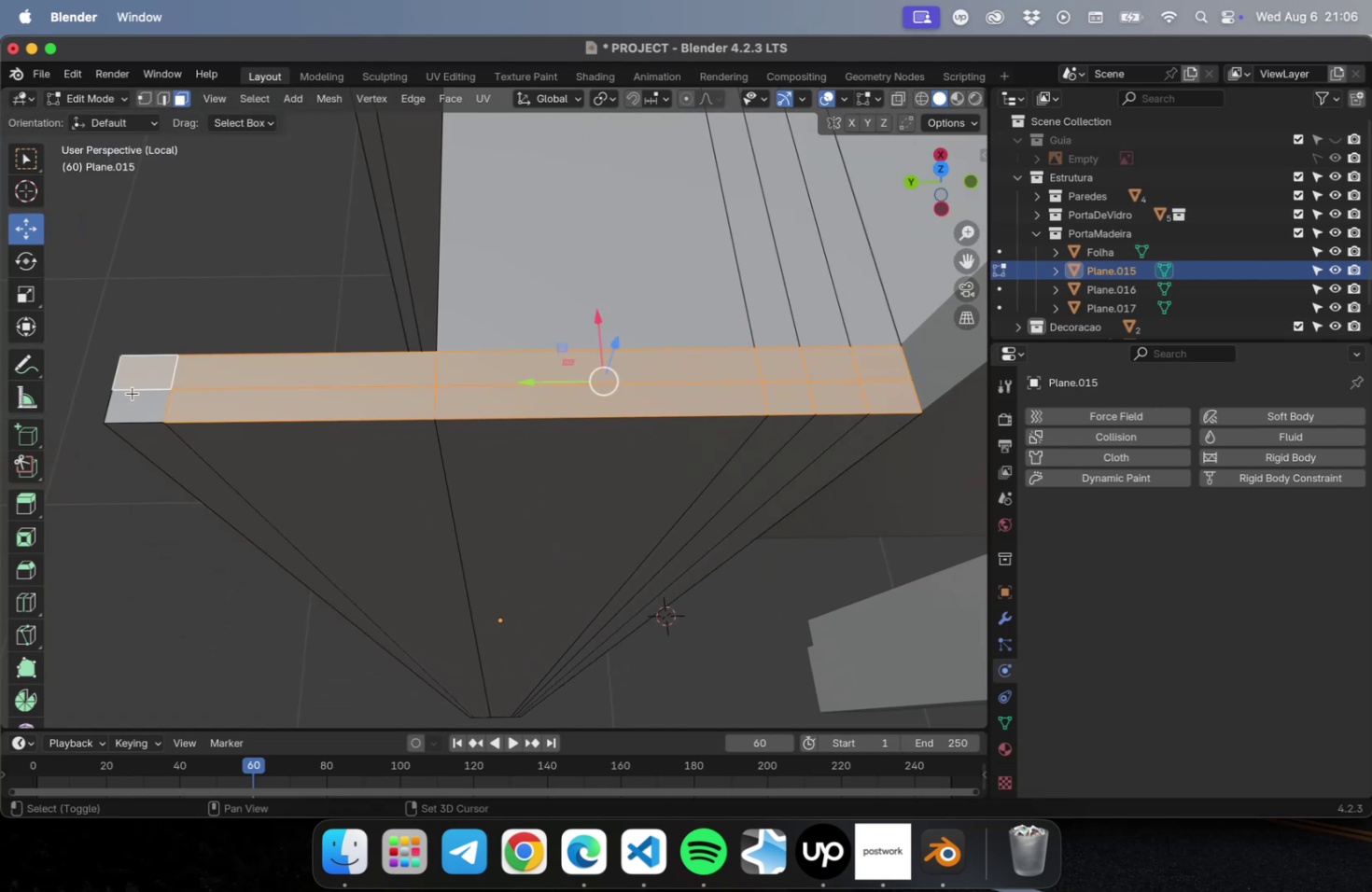 
double_click([138, 416])
 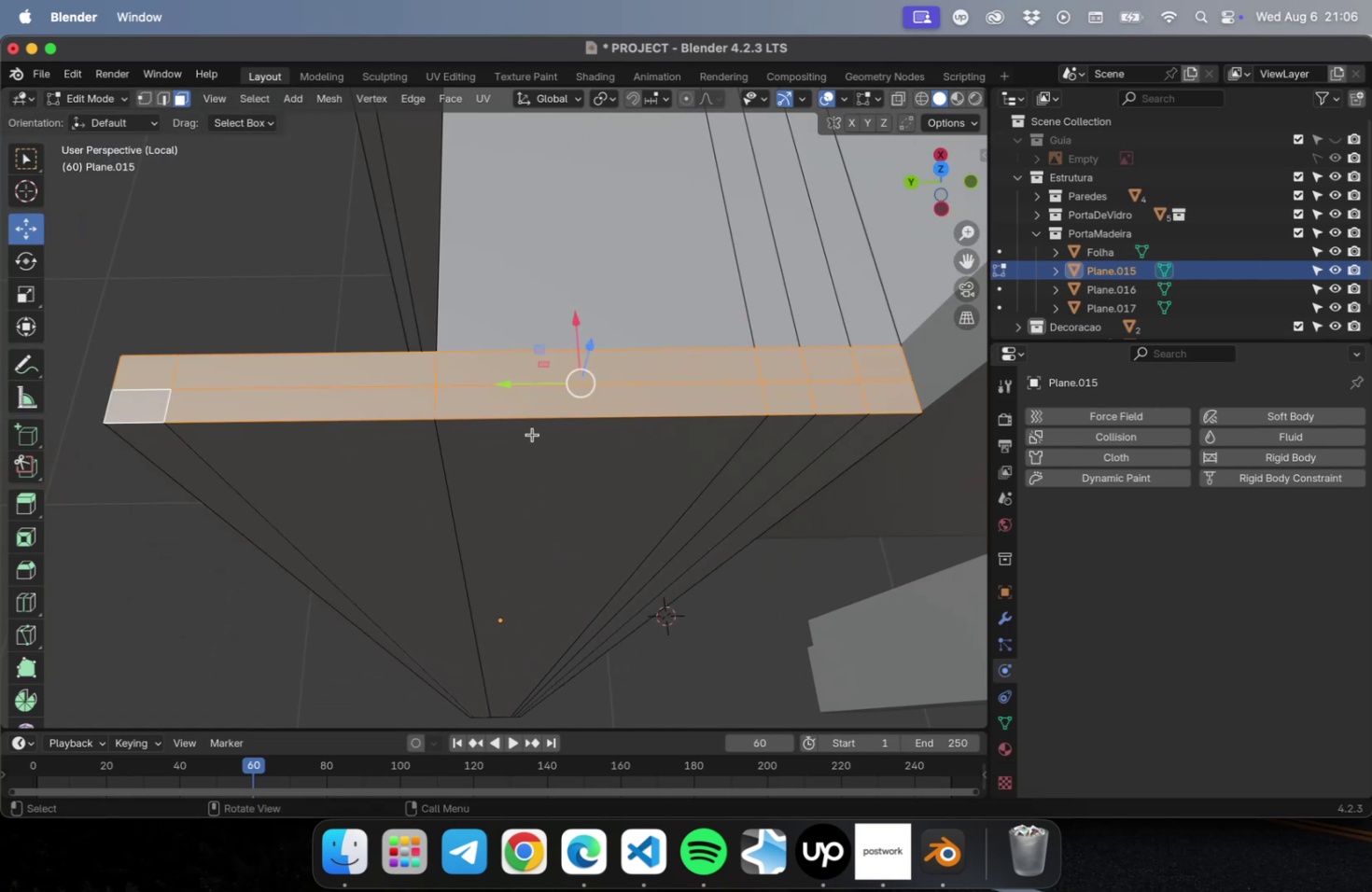 
key(NumLock)
 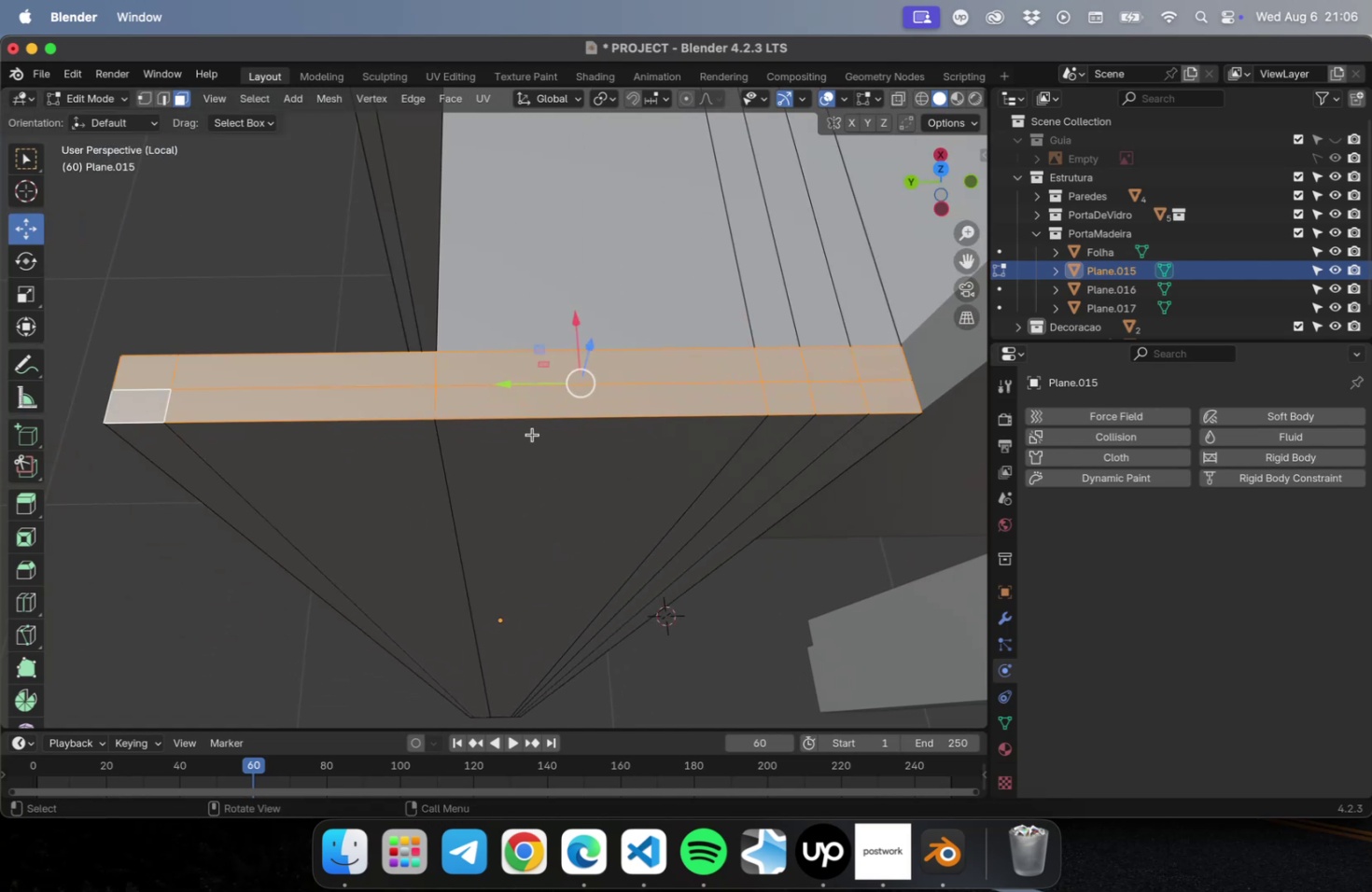 
key(Numpad3)
 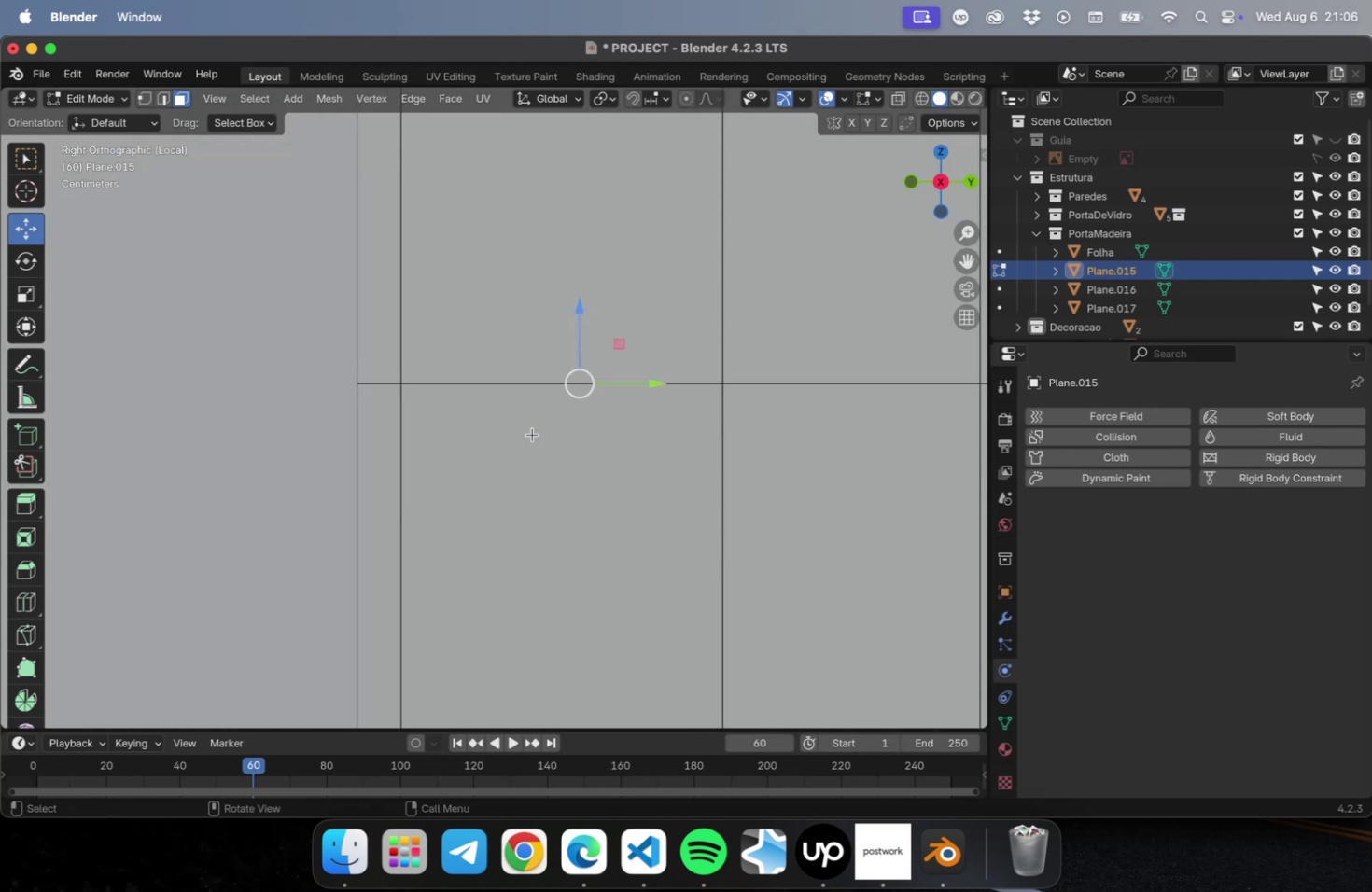 
scroll: coordinate [527, 444], scroll_direction: down, amount: 48.0
 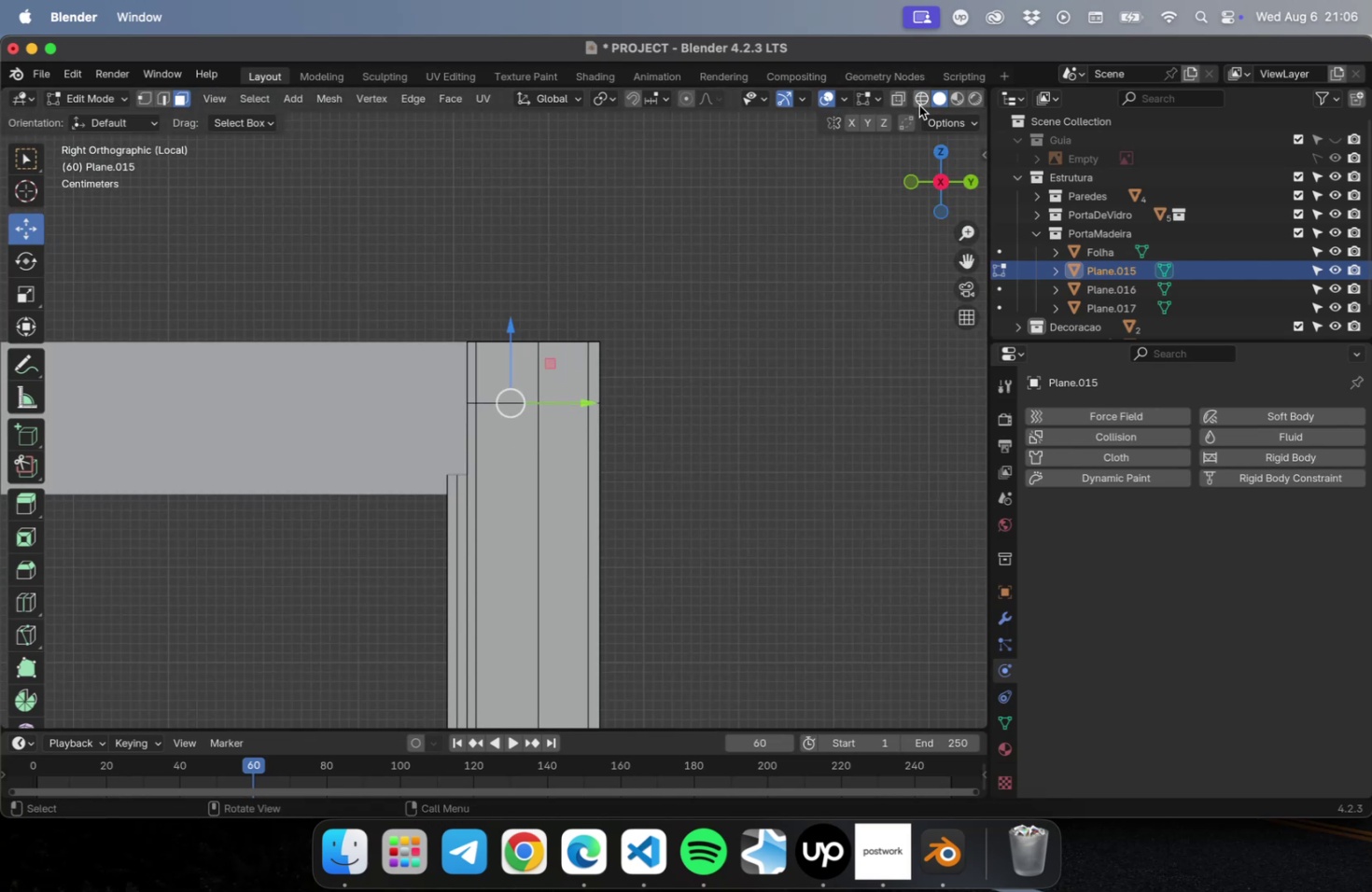 
left_click([917, 98])
 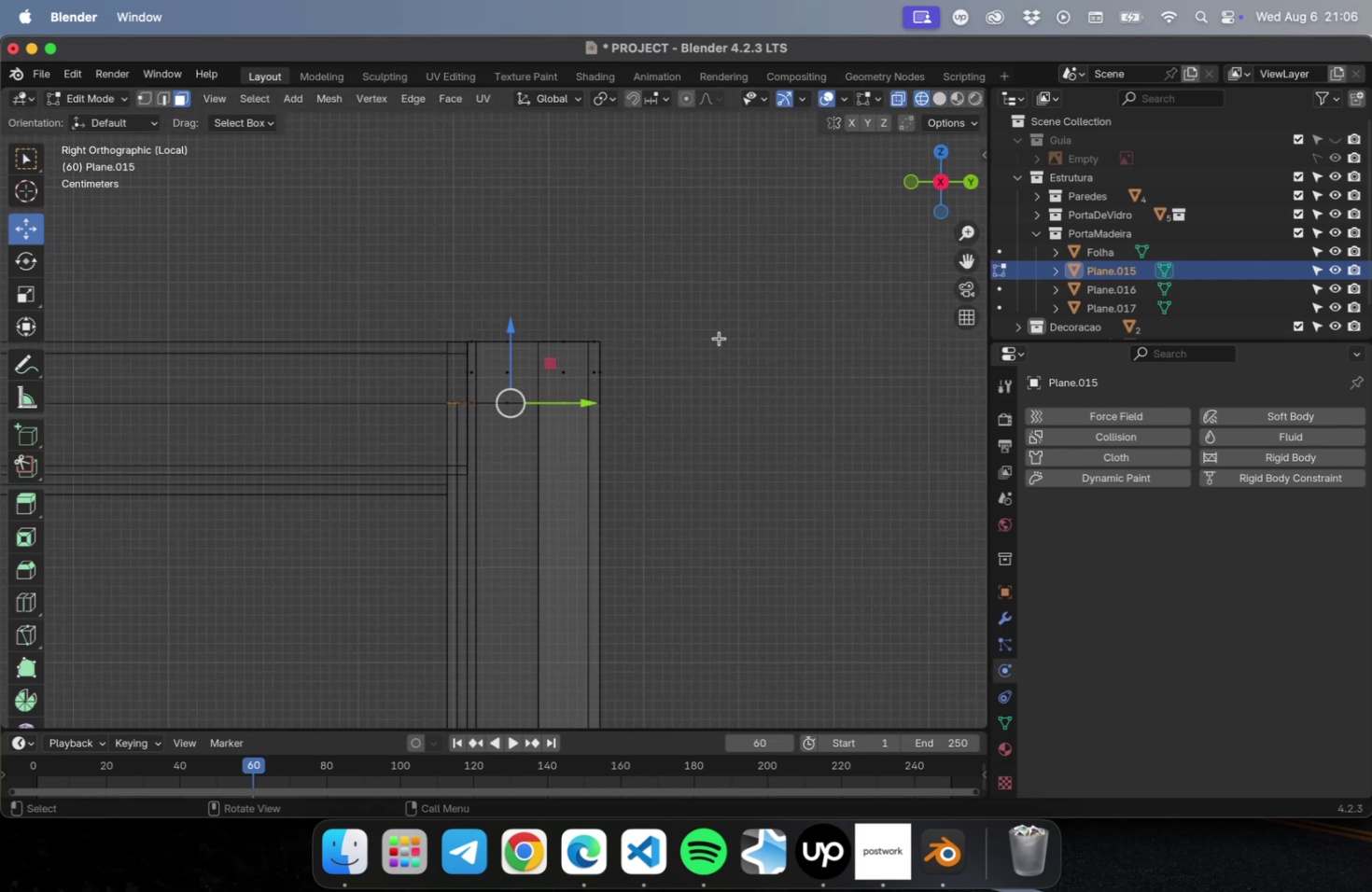 
scroll: coordinate [604, 411], scroll_direction: up, amount: 17.0
 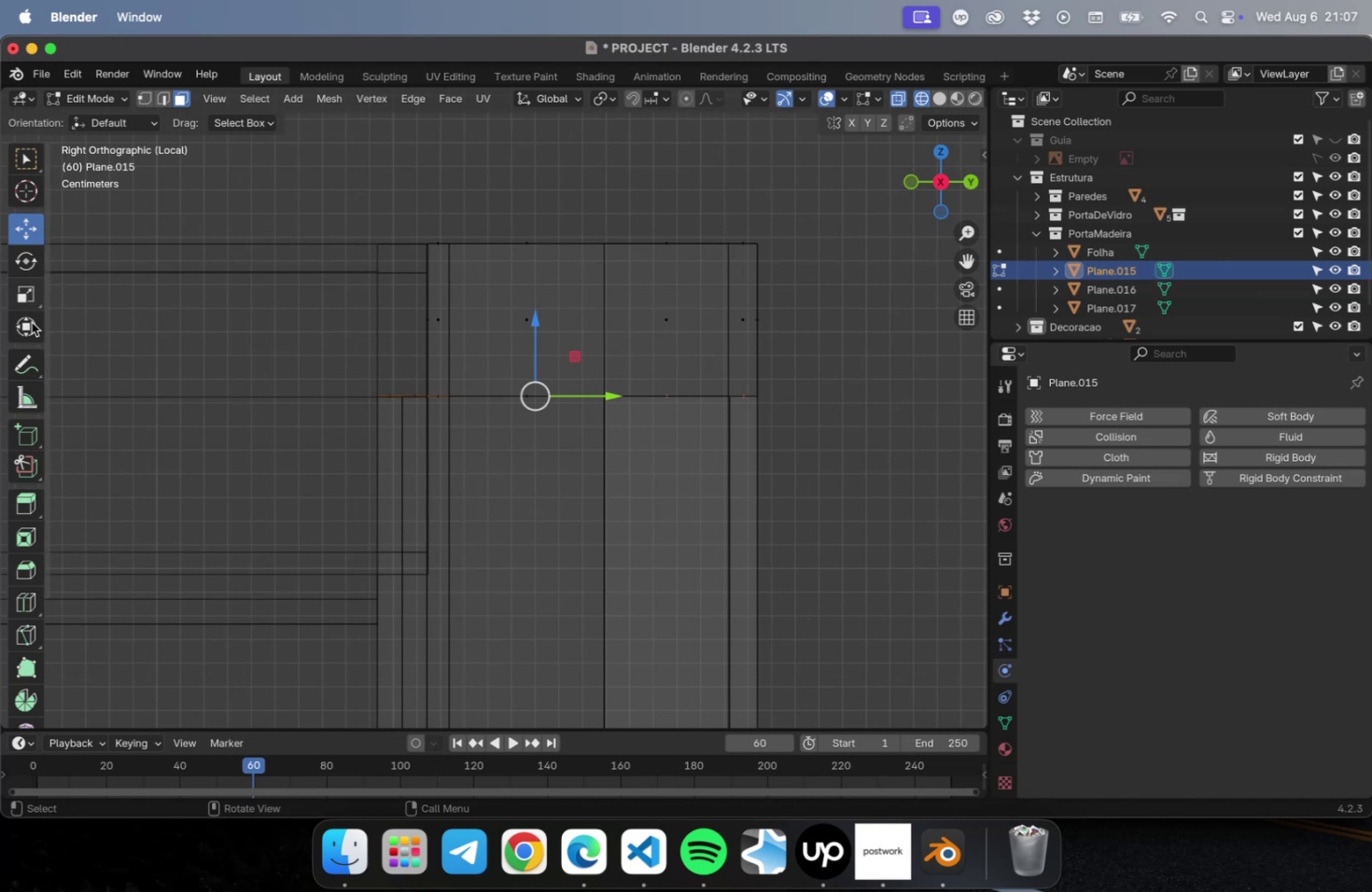 
wait(5.4)
 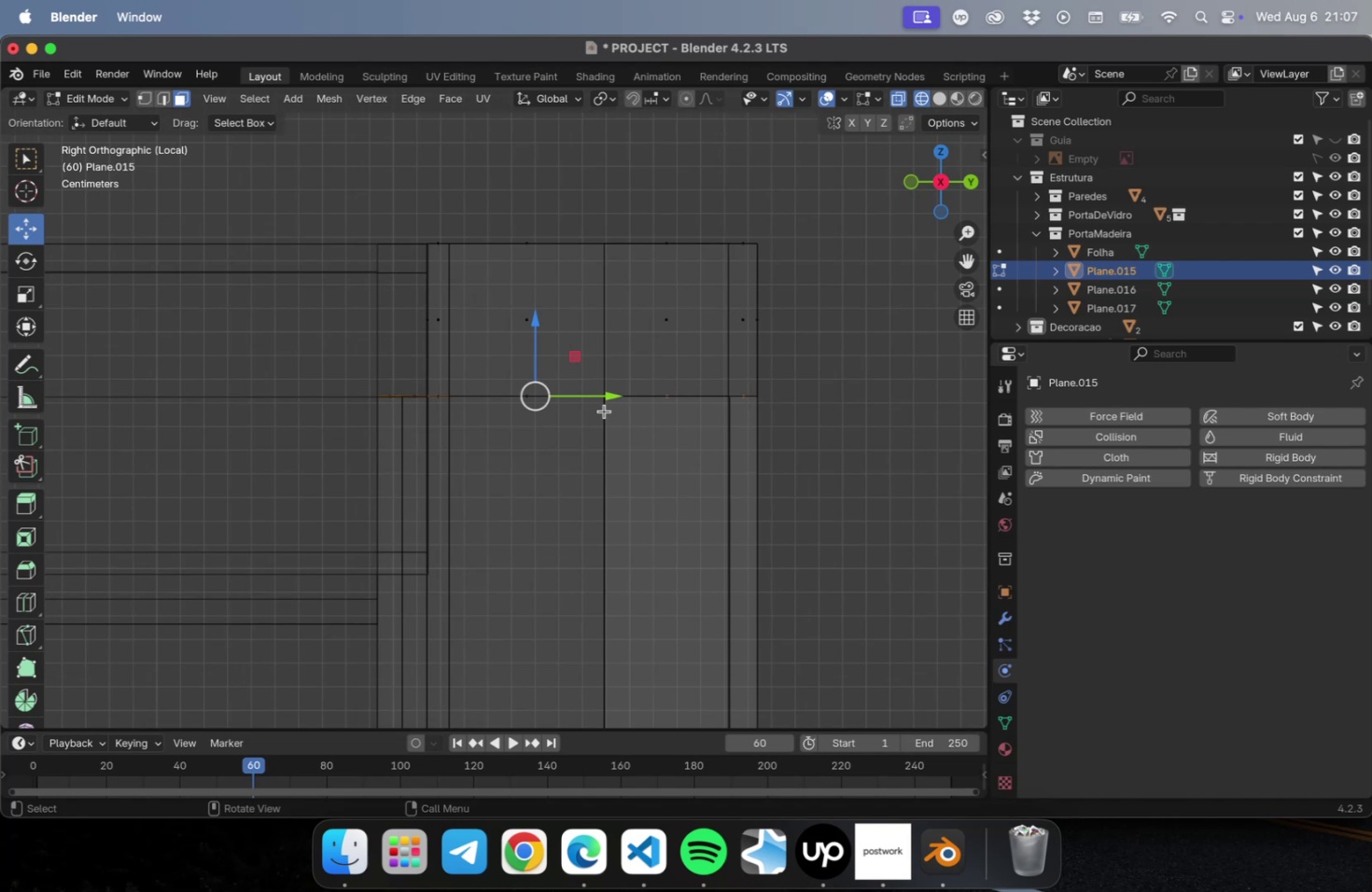 
left_click([24, 510])
 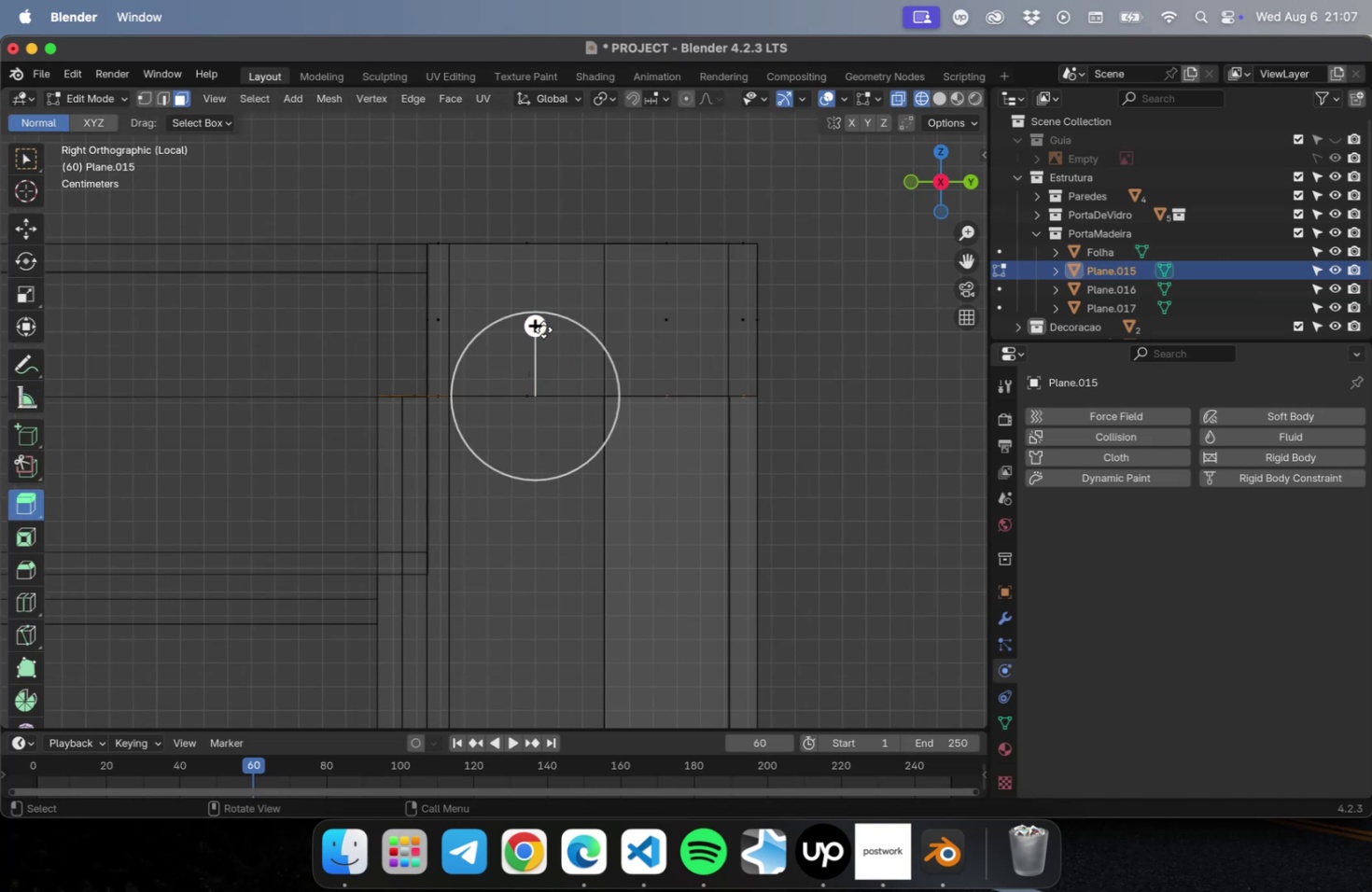 
left_click_drag(start_coordinate=[537, 325], to_coordinate=[547, 168])
 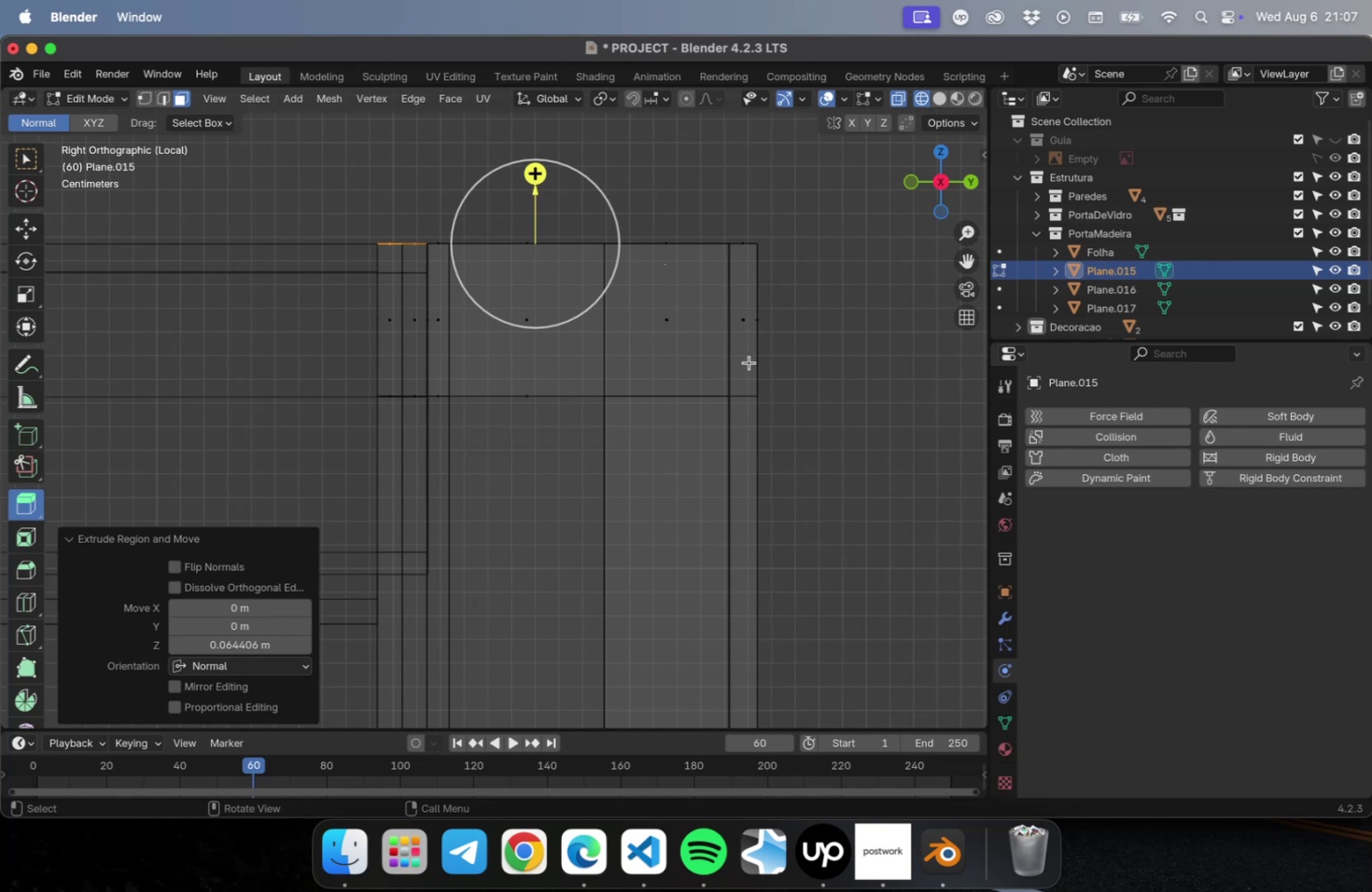 
key(Tab)
 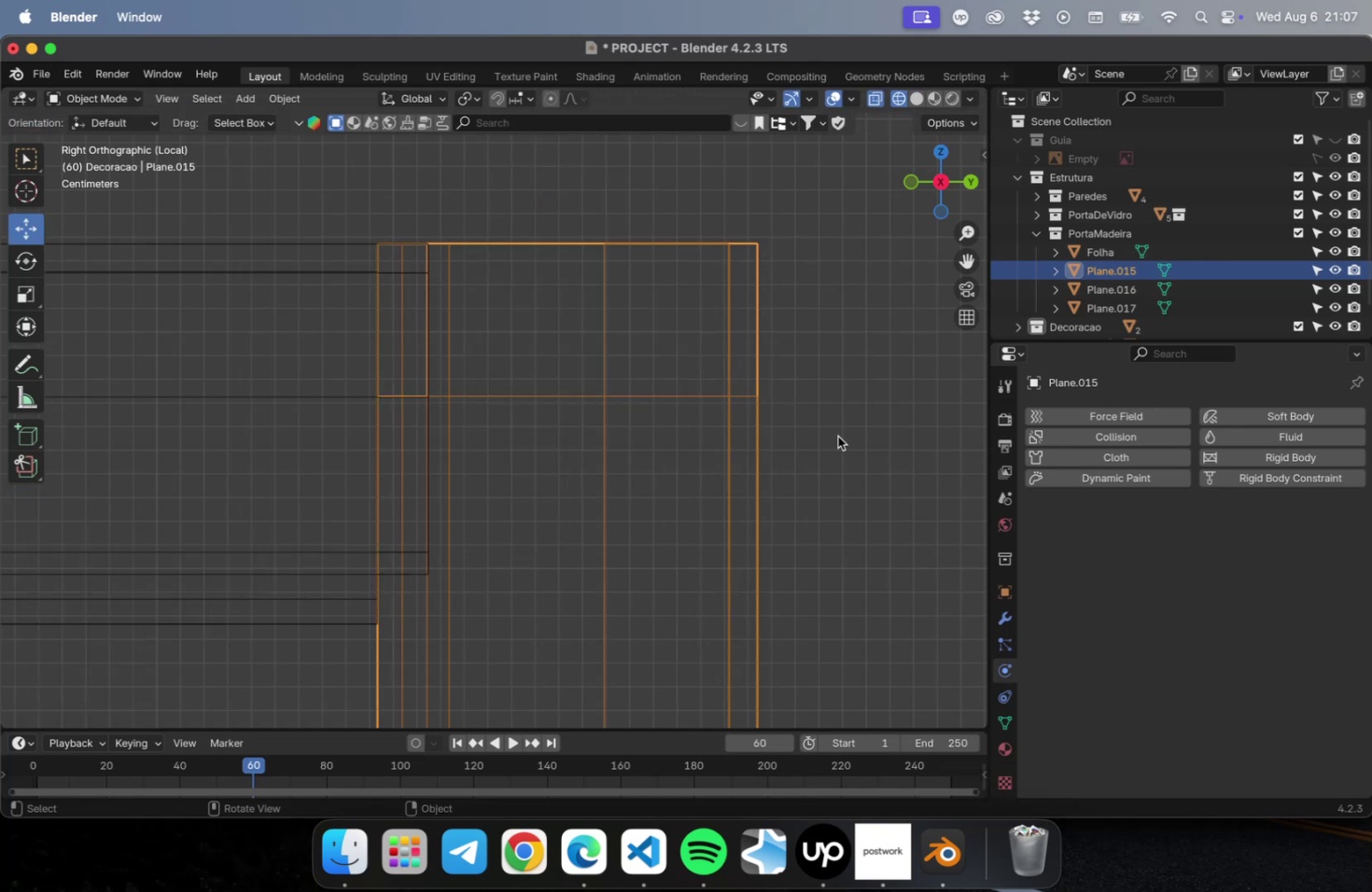 
left_click([837, 436])
 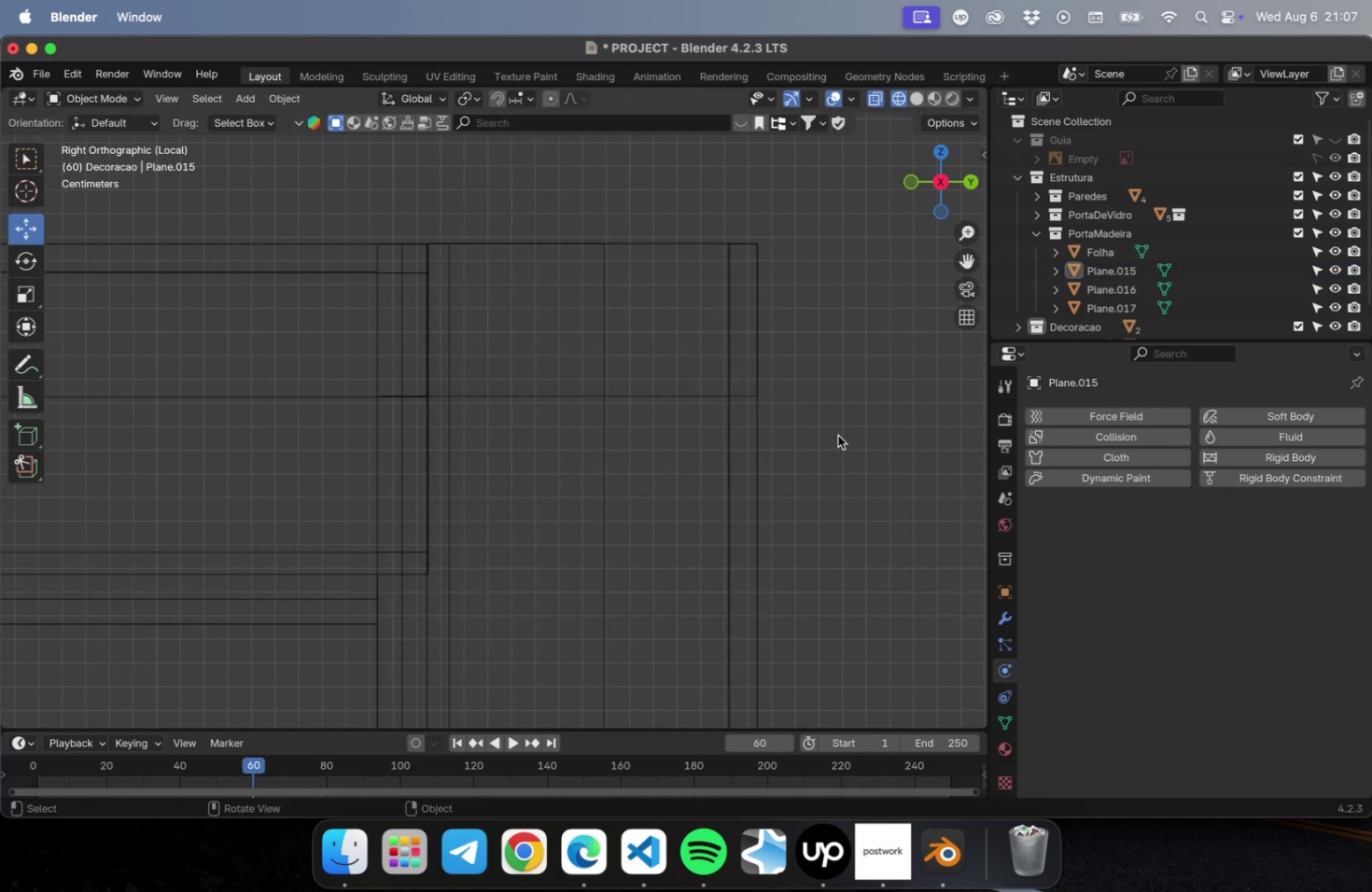 
scroll: coordinate [839, 430], scroll_direction: down, amount: 22.0
 